 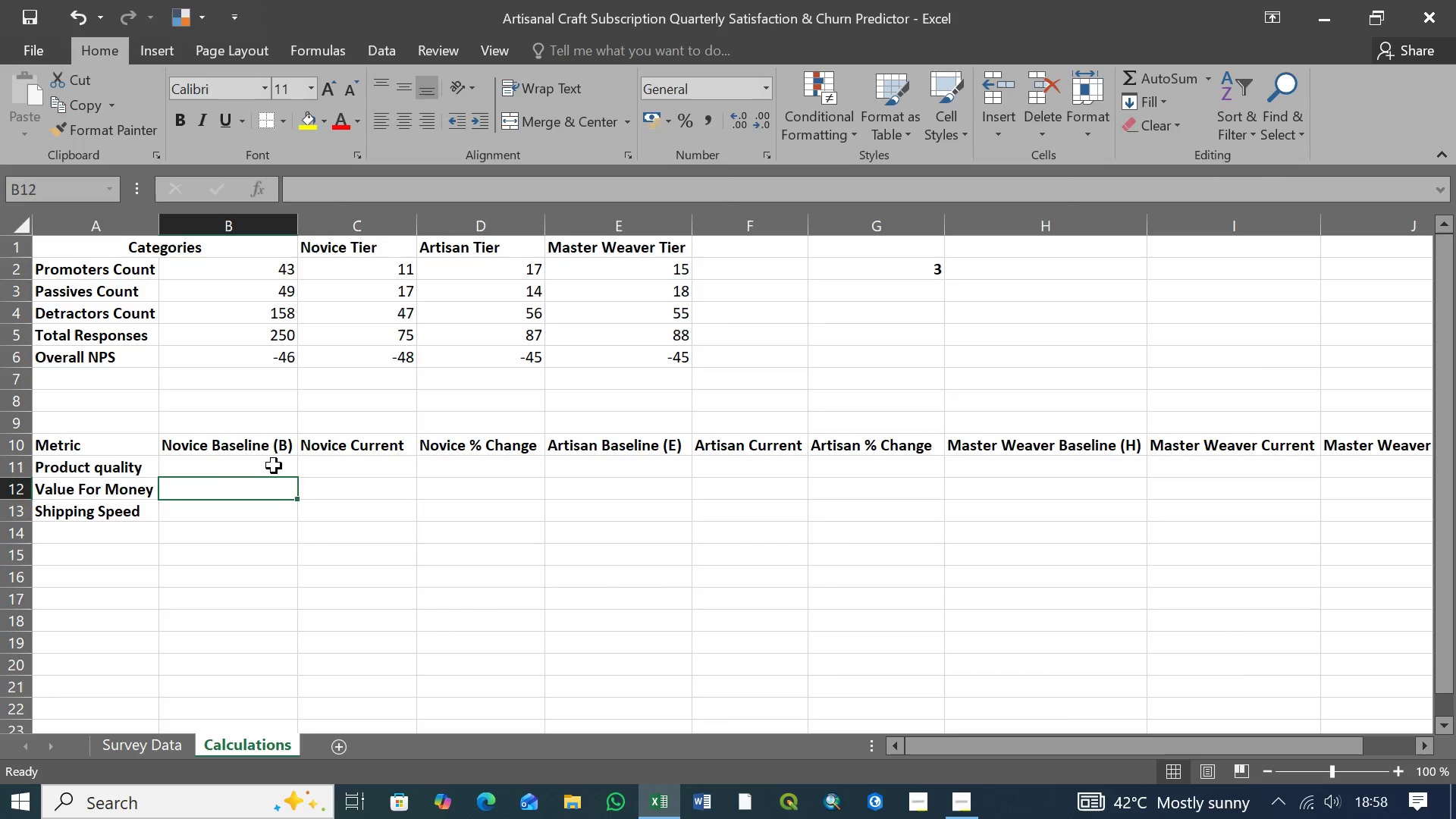 
left_click([275, 466])
 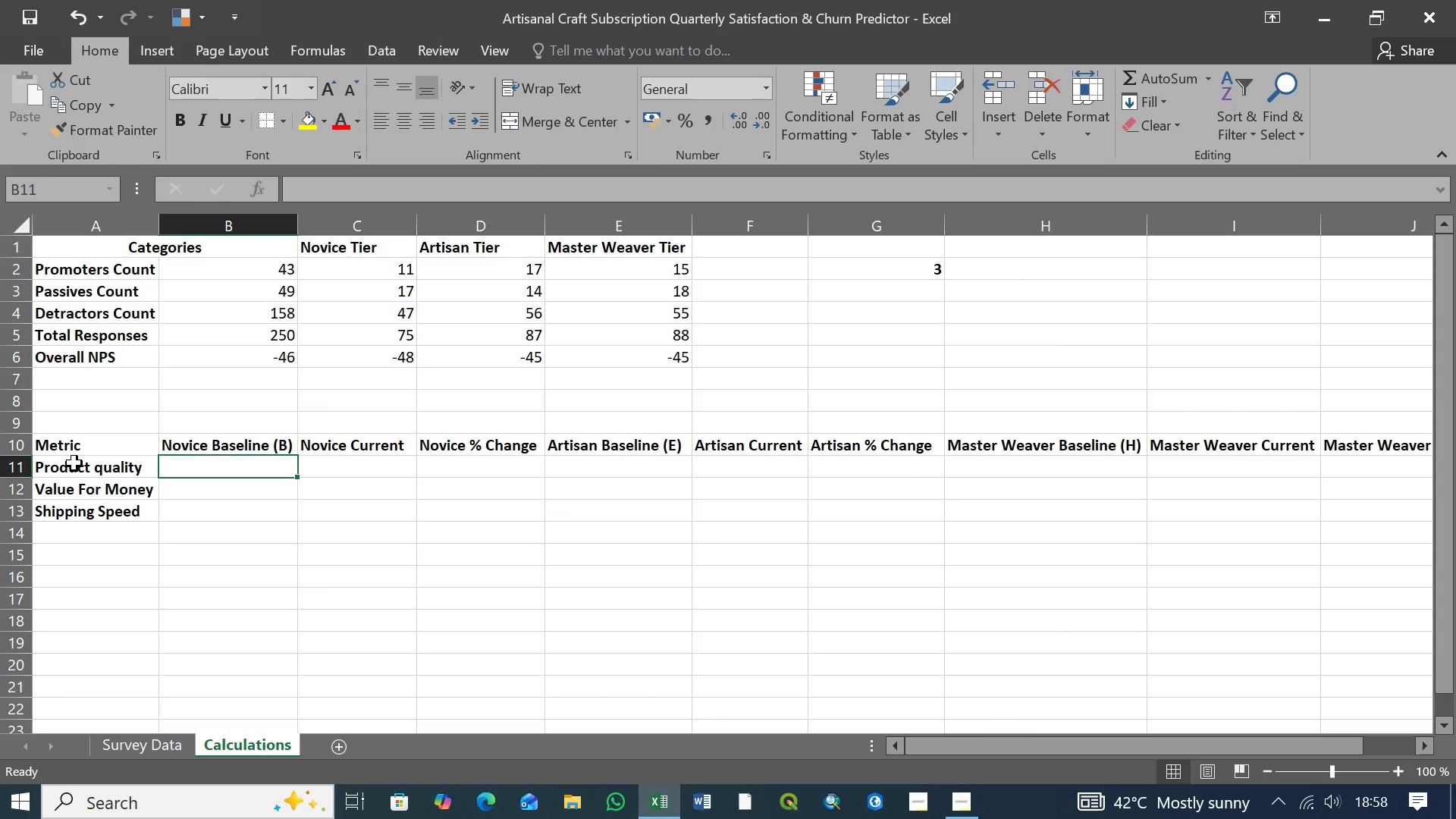 
wait(21.94)
 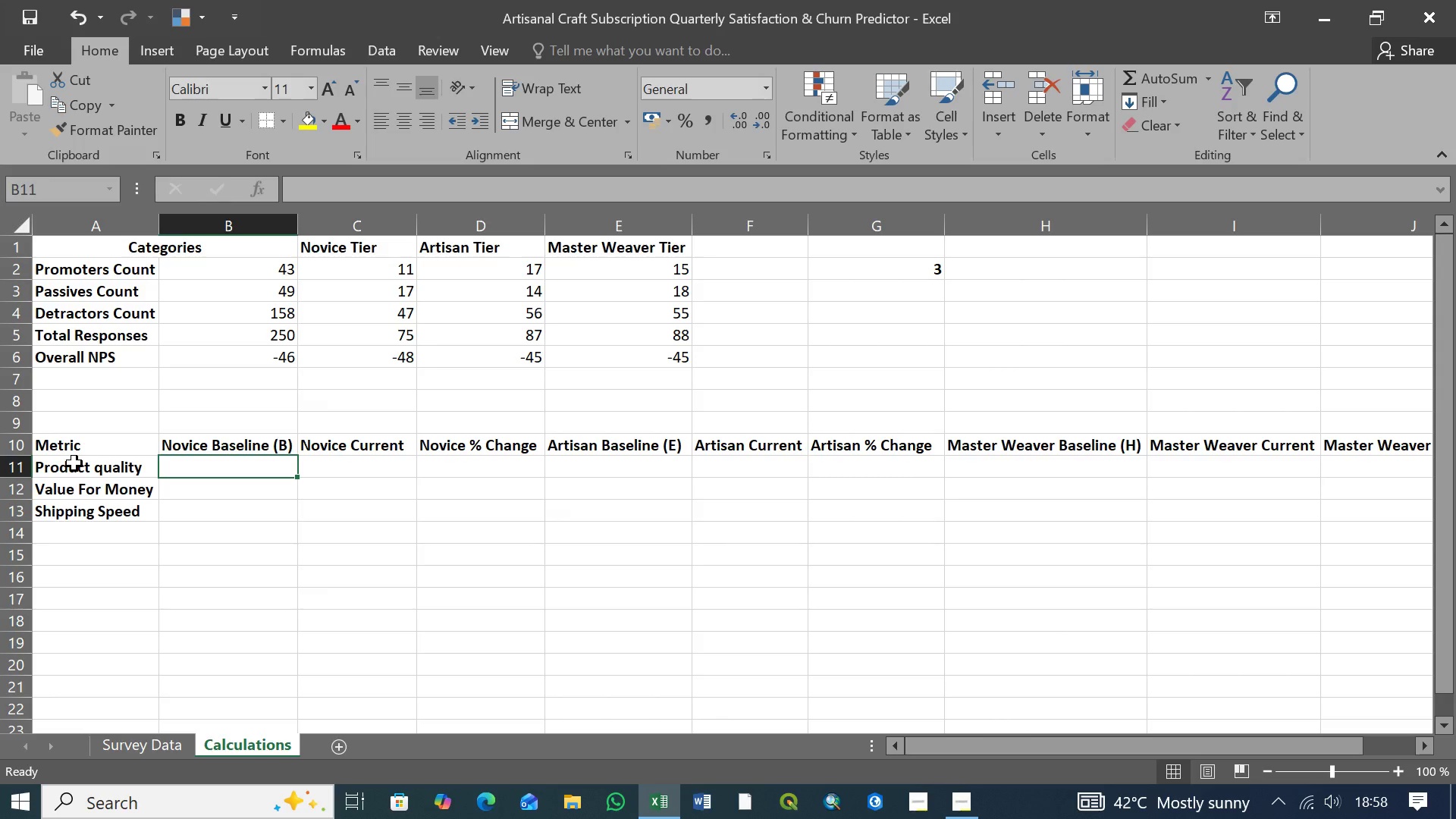 
scroll: coordinate [279, 497], scroll_direction: none, amount: 0.0
 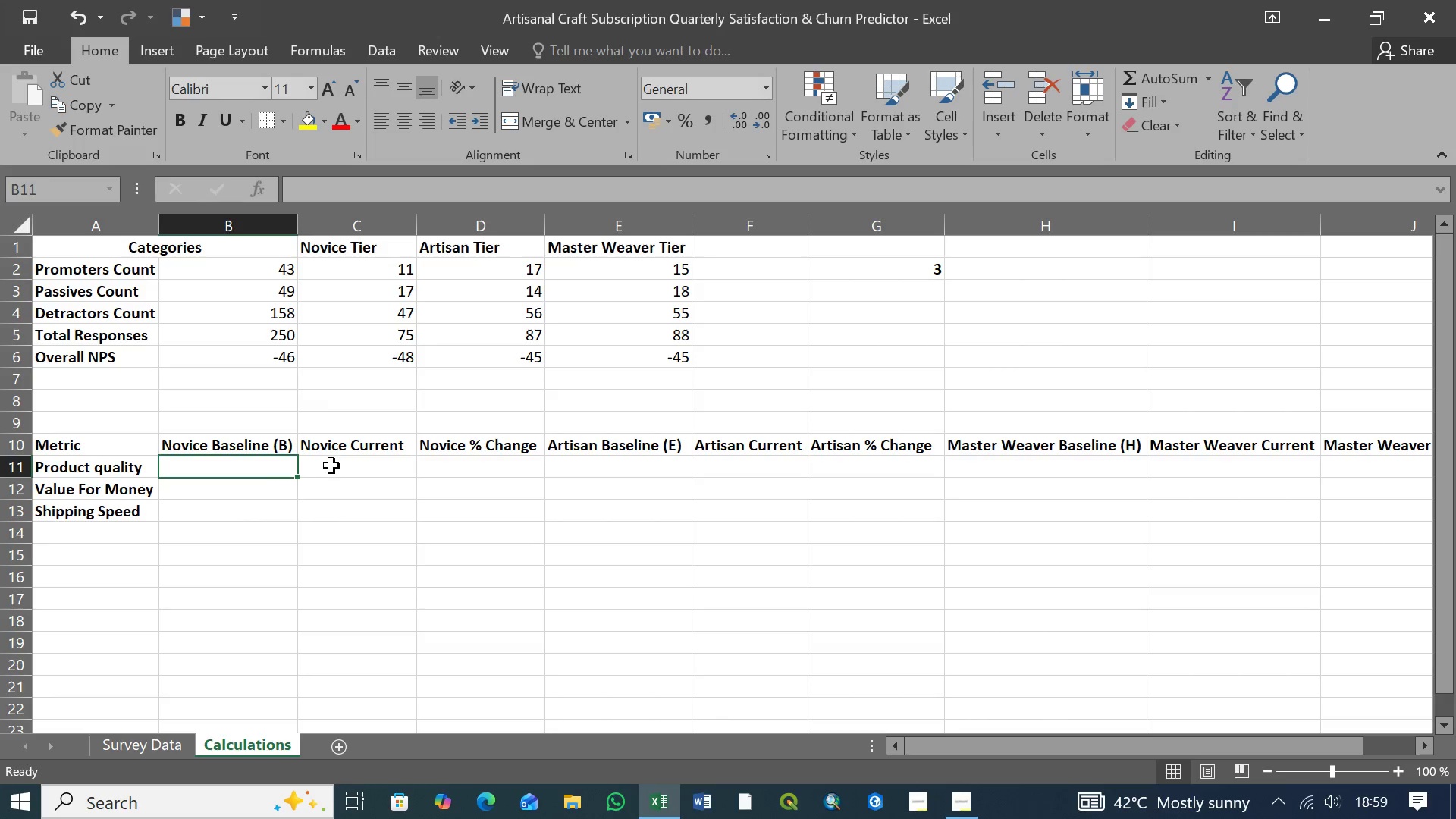 
left_click([334, 466])
 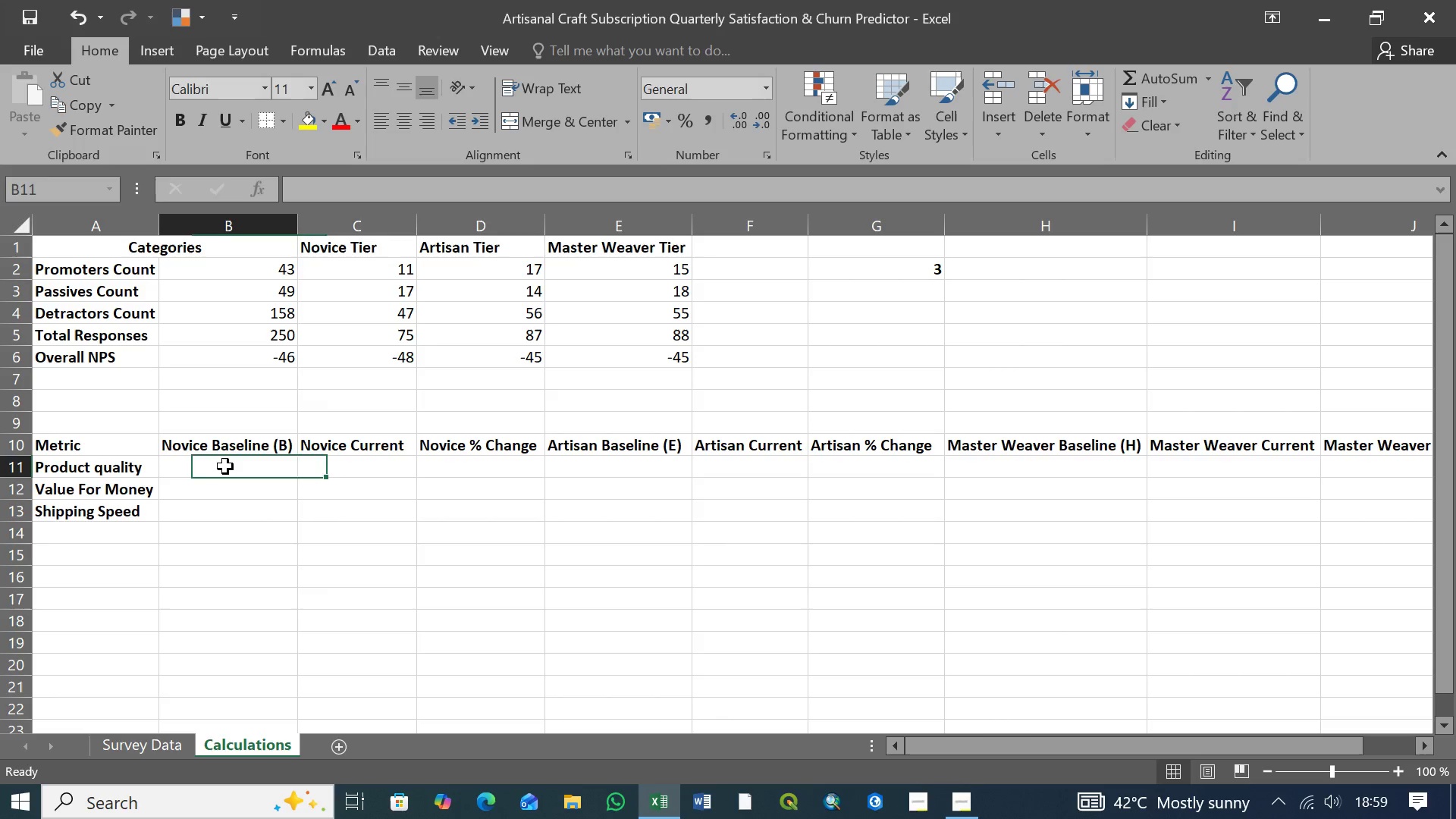 
left_click([225, 466])
 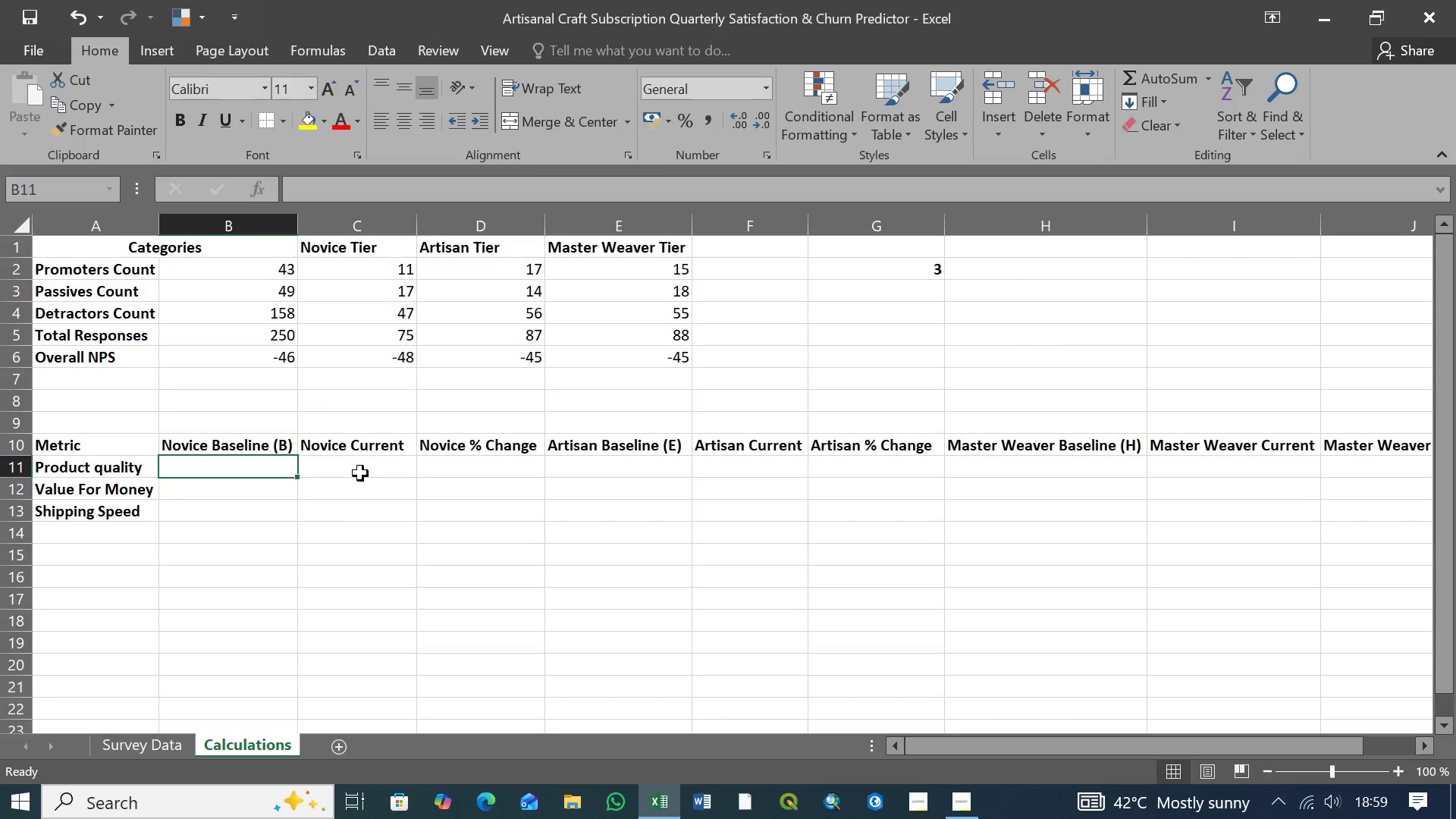 
left_click([360, 473])
 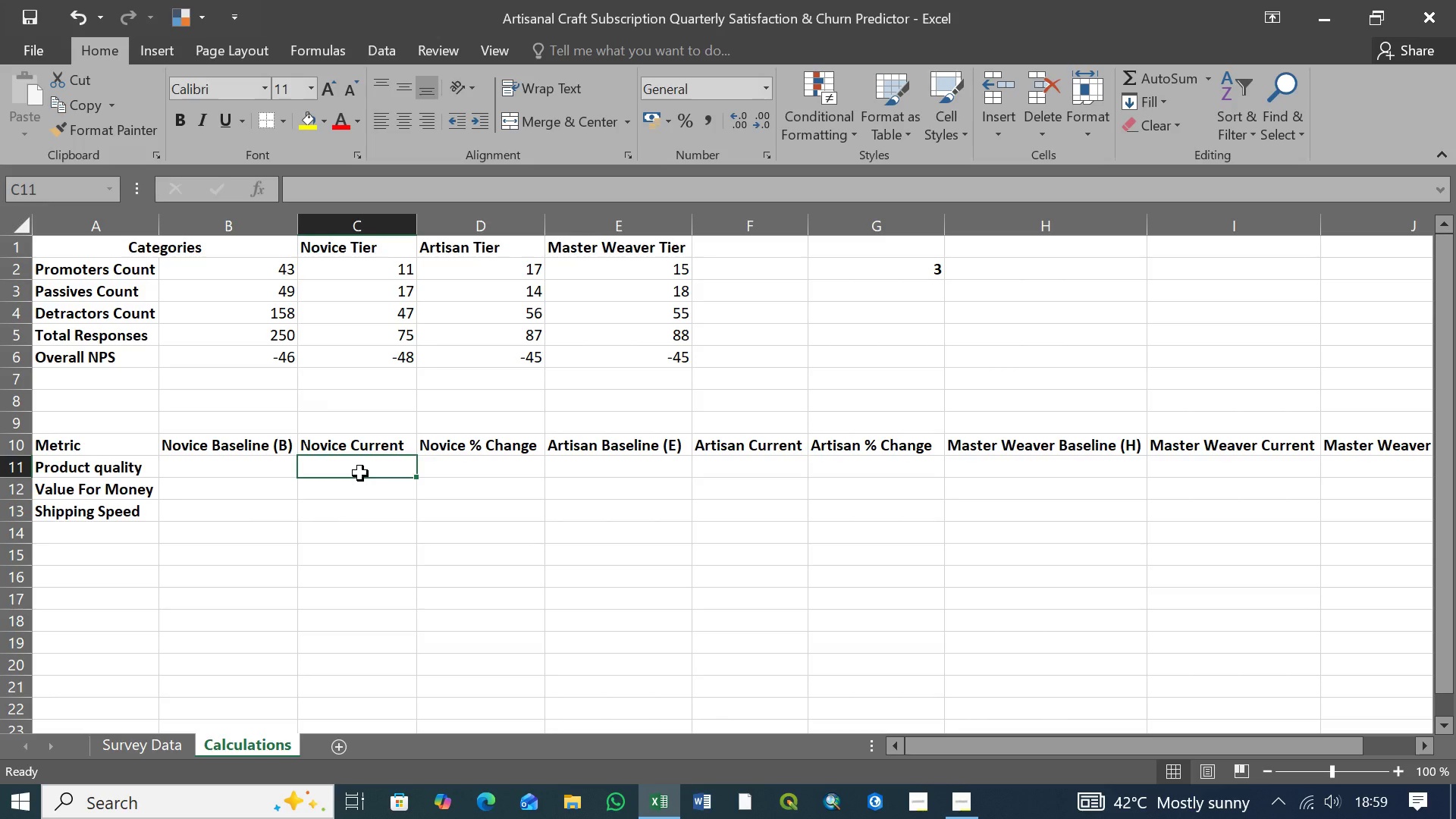 
wait(10.06)
 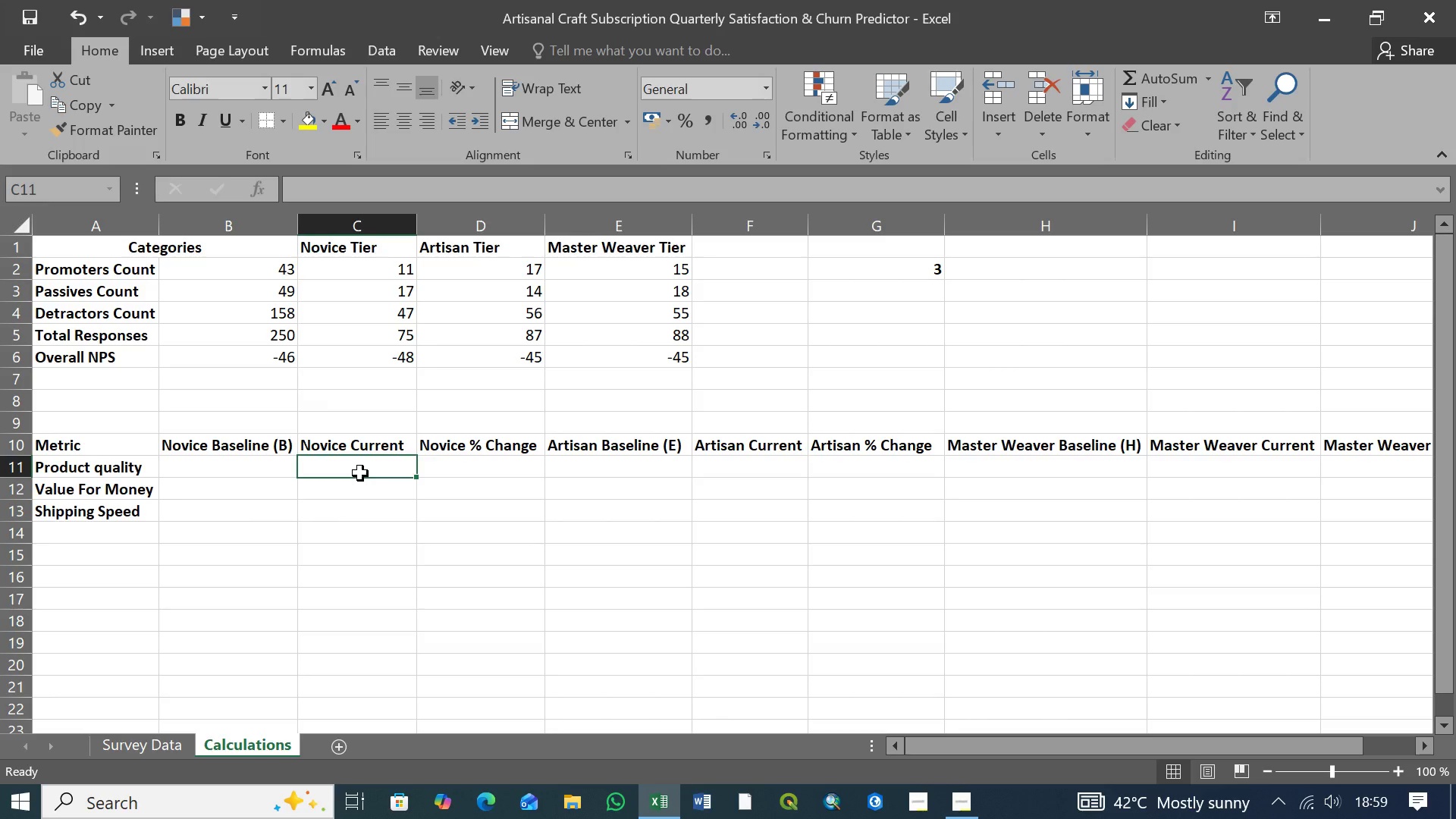 
left_click([460, 468])
 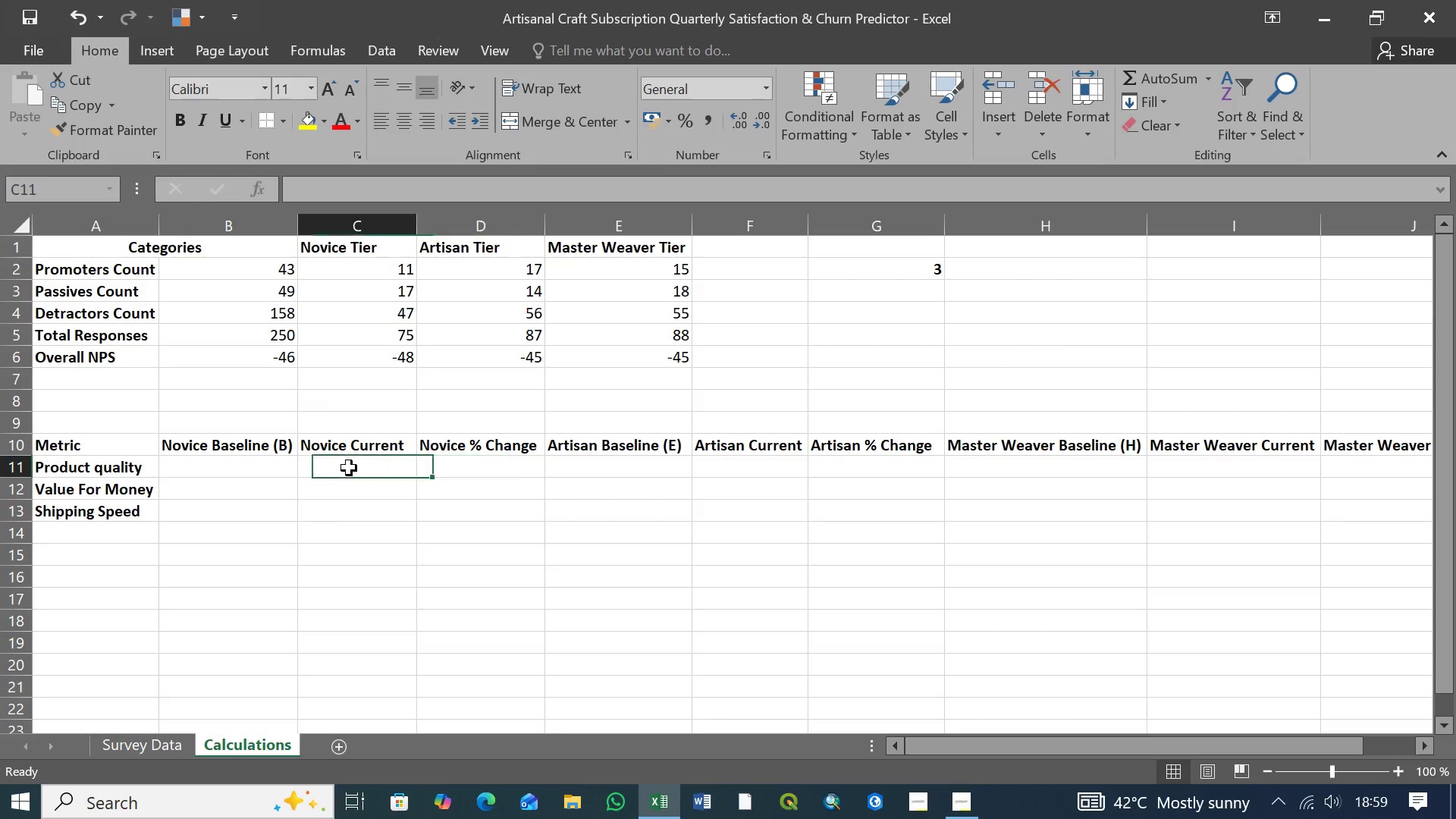 
double_click([349, 468])
 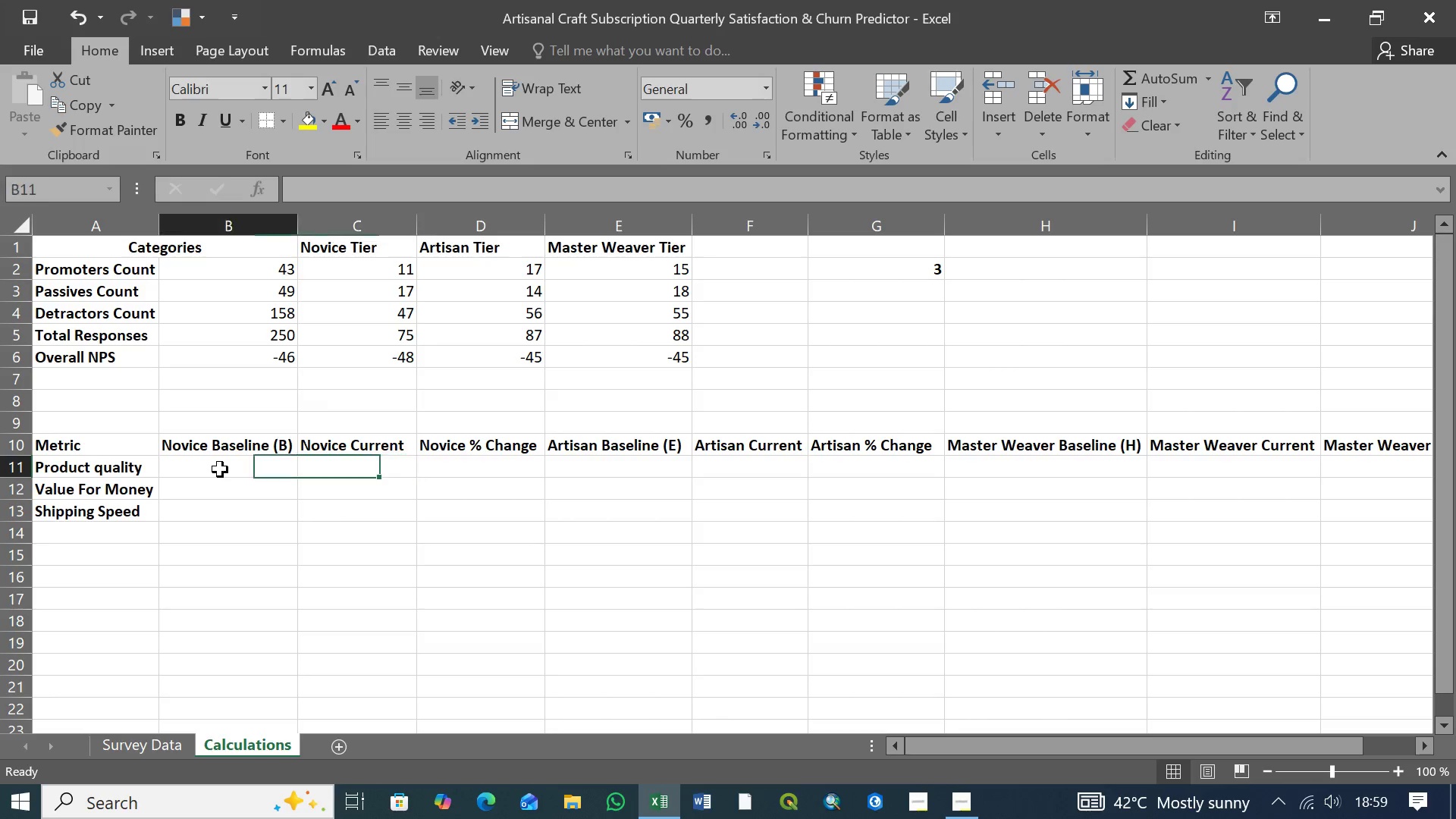 
left_click([220, 469])
 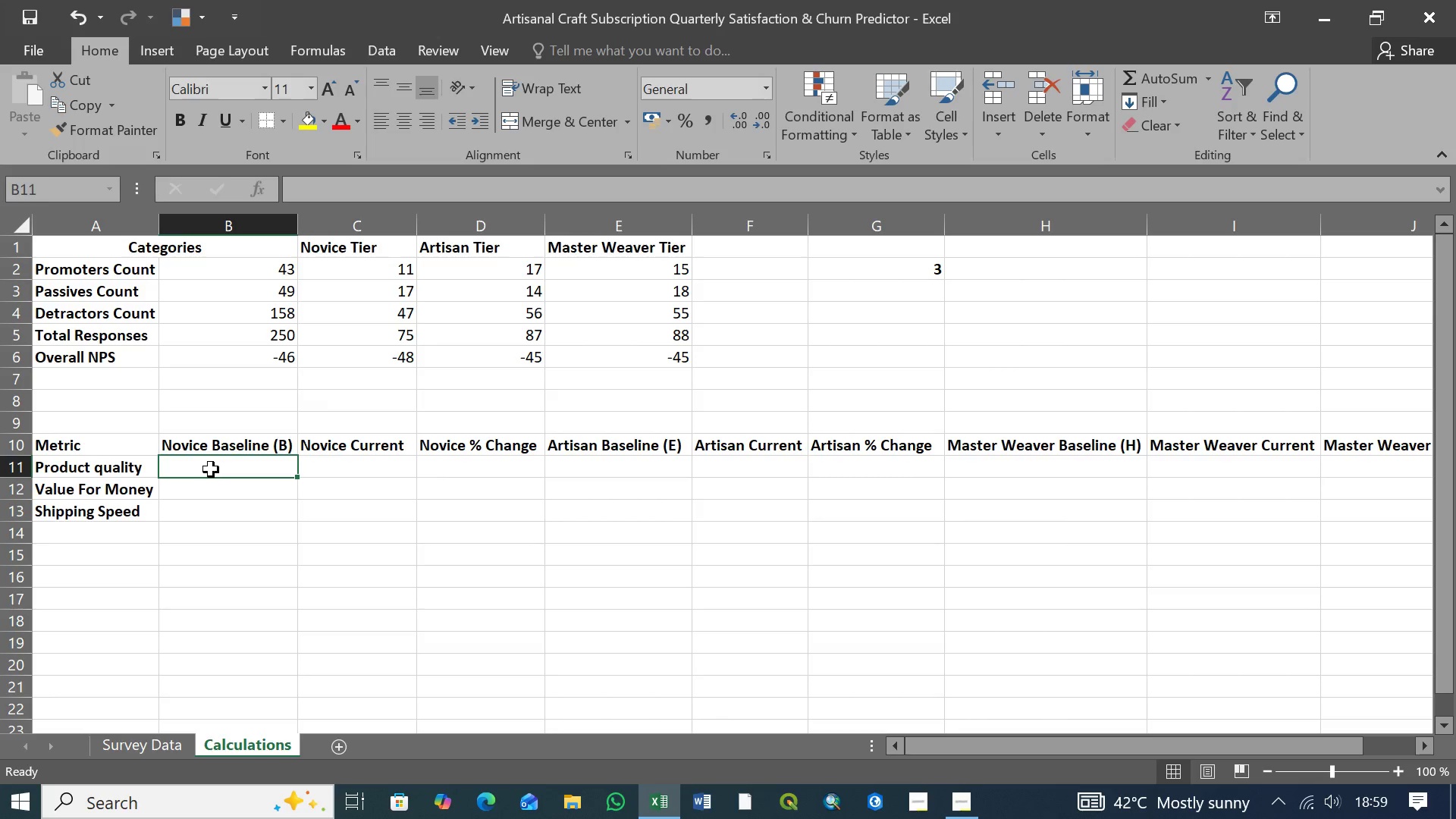 
left_click([211, 469])
 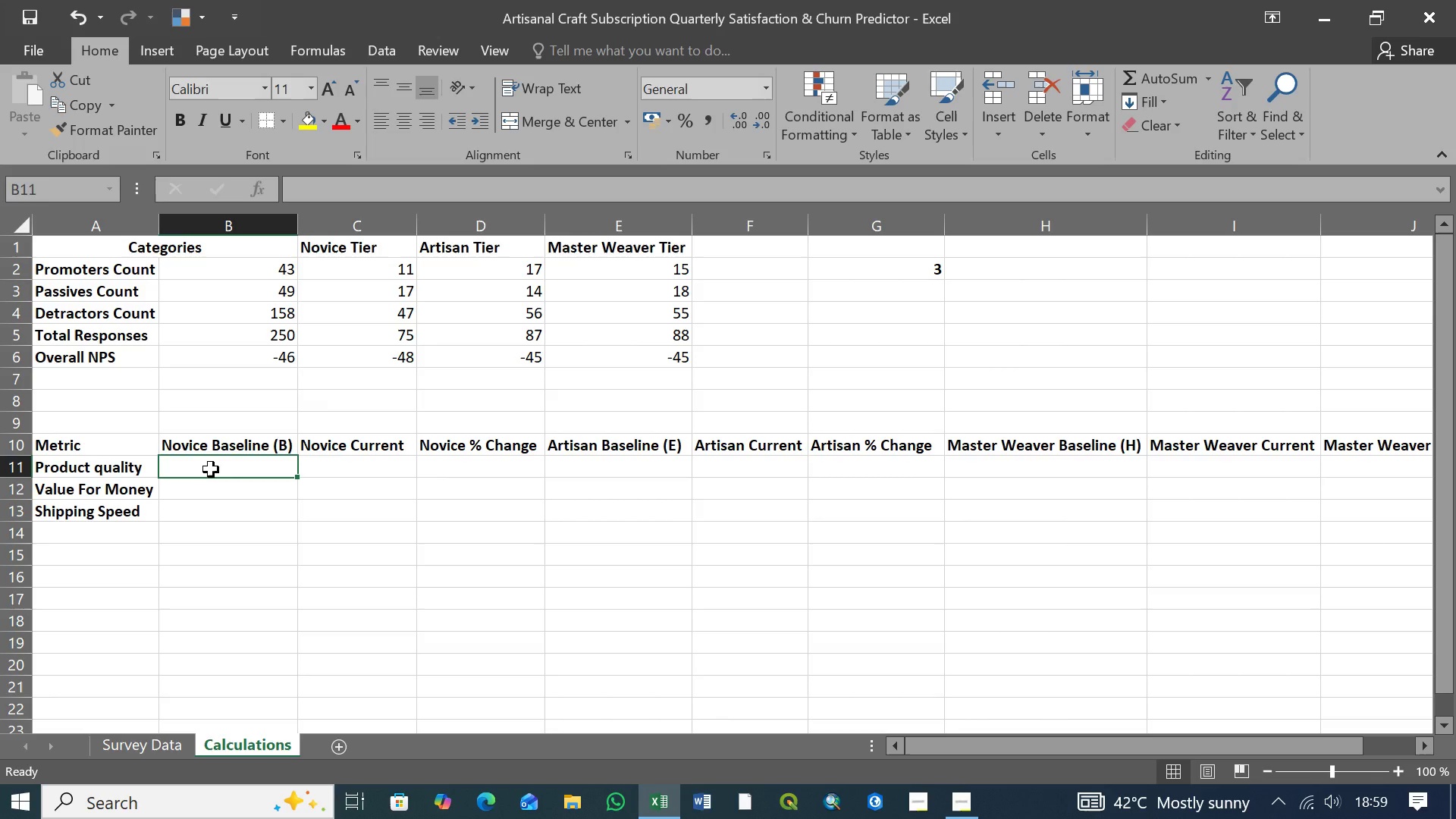 
wait(15.45)
 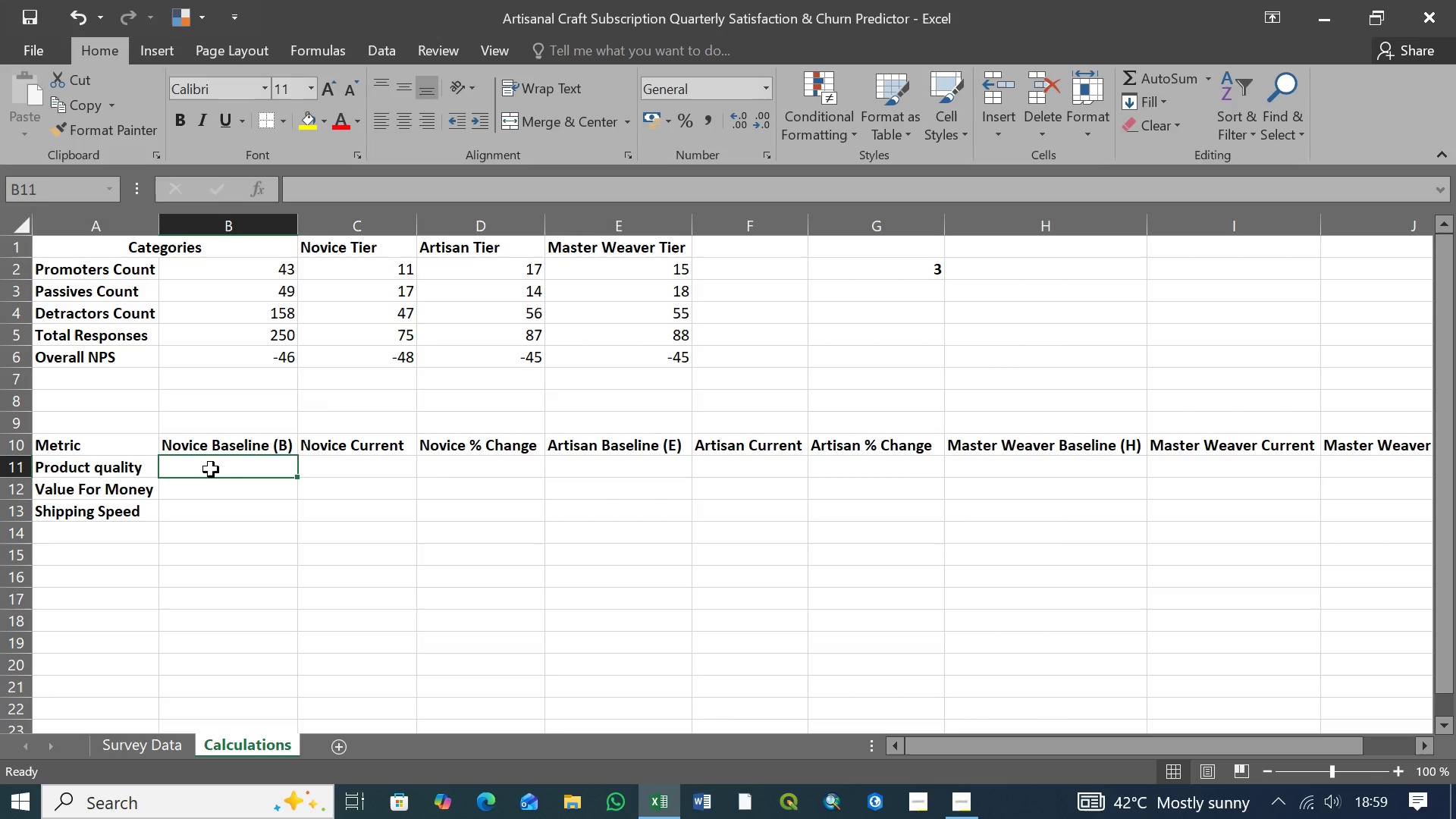 
left_click([231, 470])
 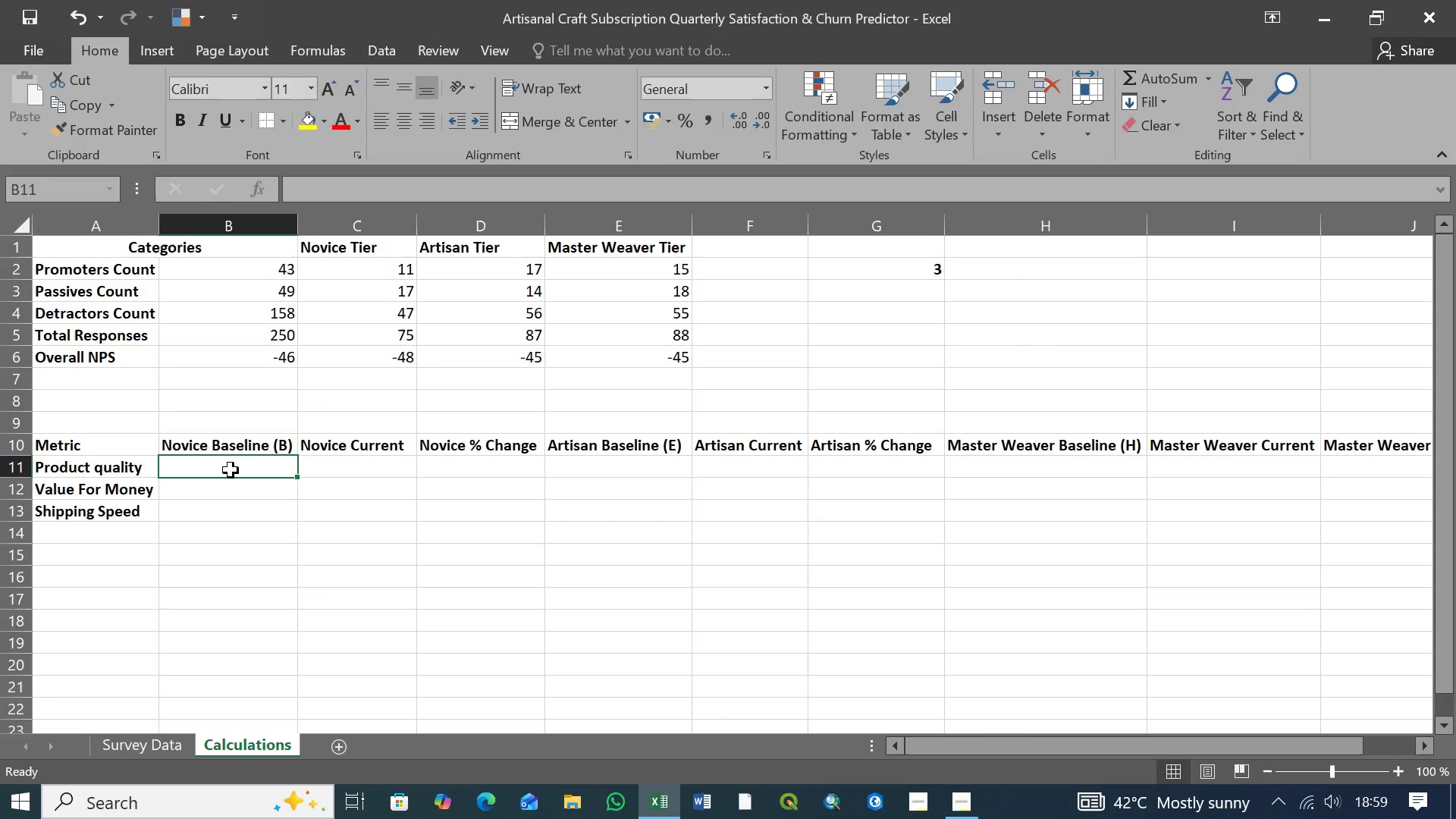 
type(Last Quarter's Averages)
 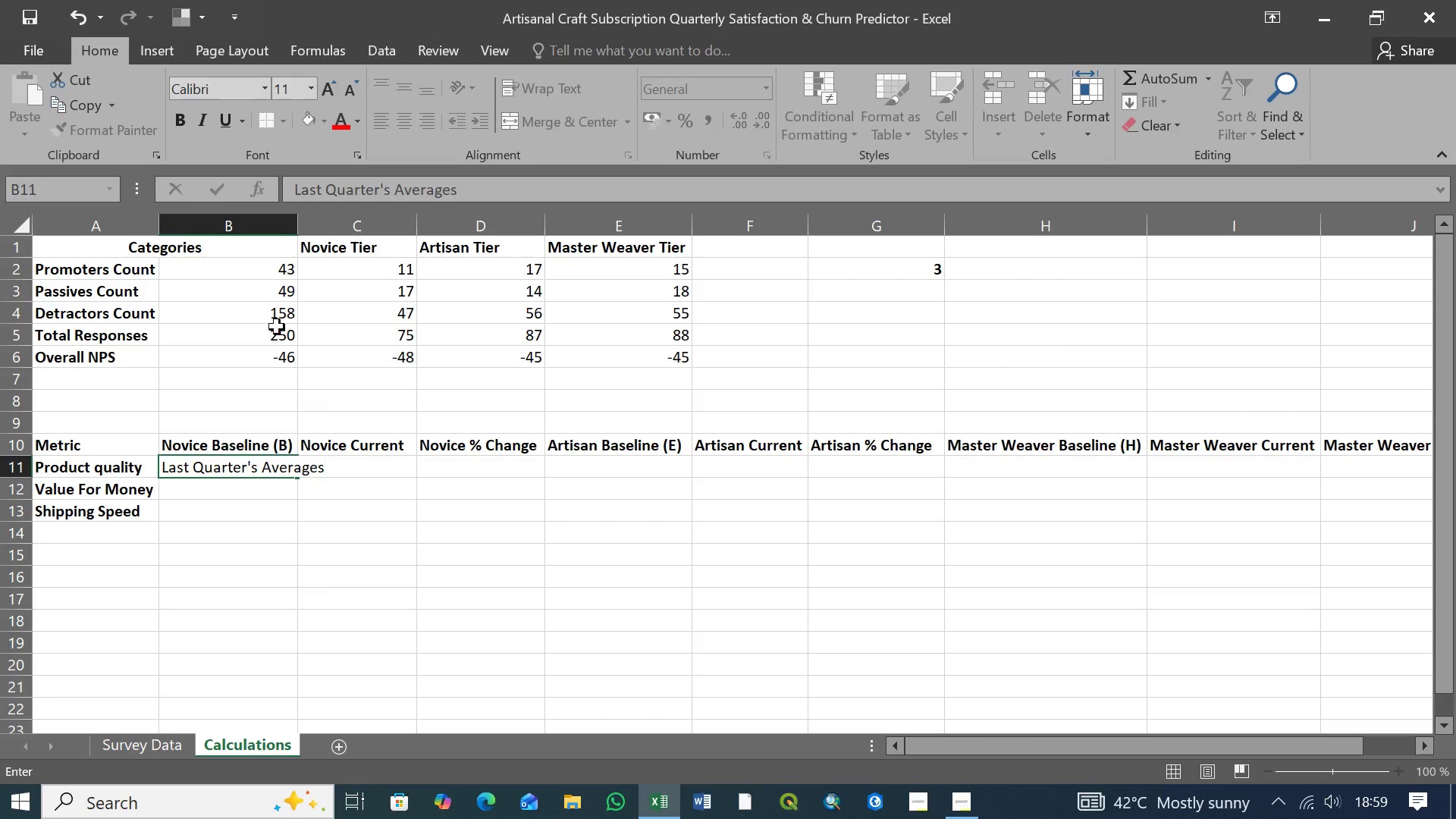 
left_click_drag(start_coordinate=[472, 189], to_coordinate=[265, 187])
 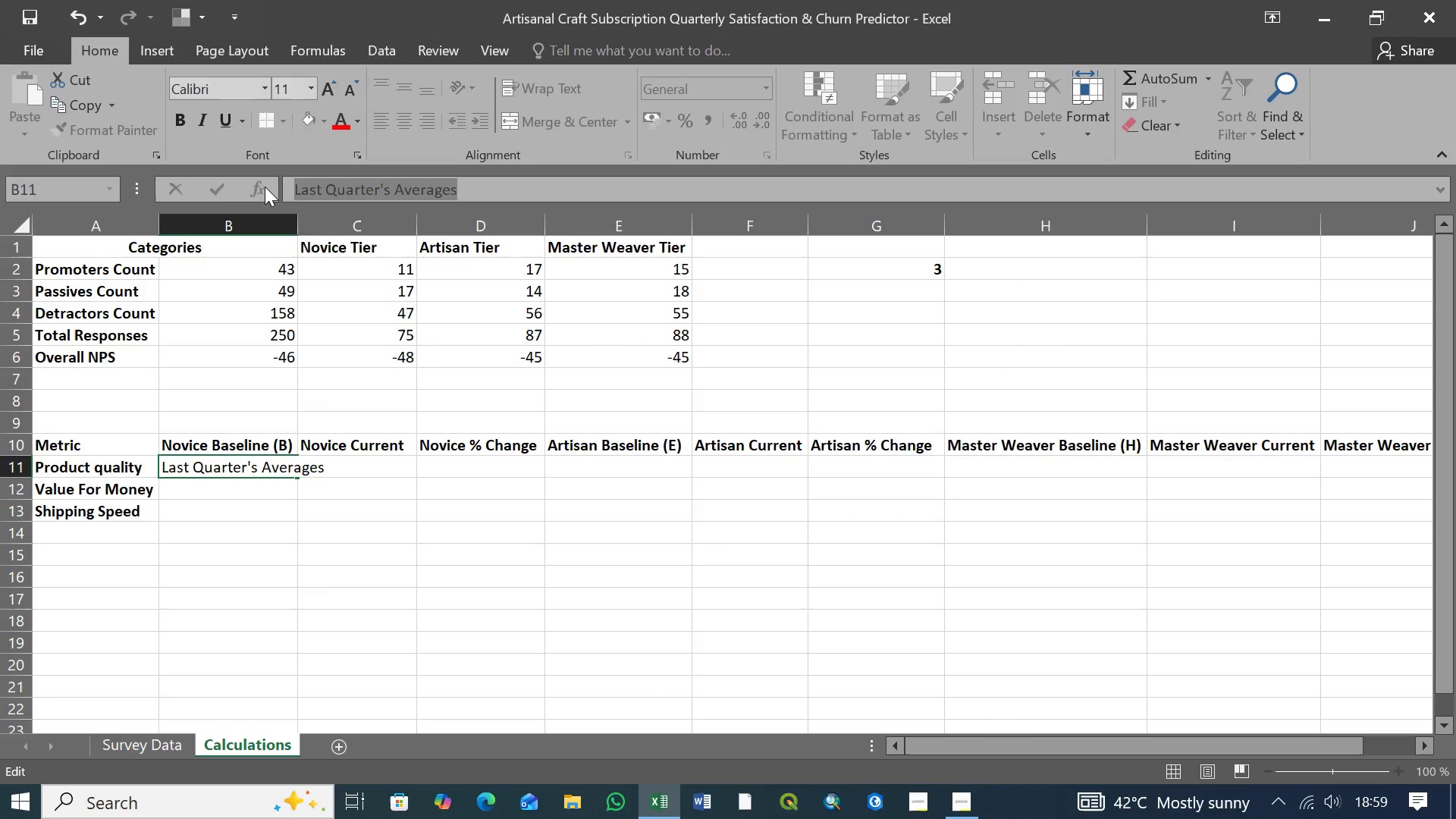 
key(Control+C)
 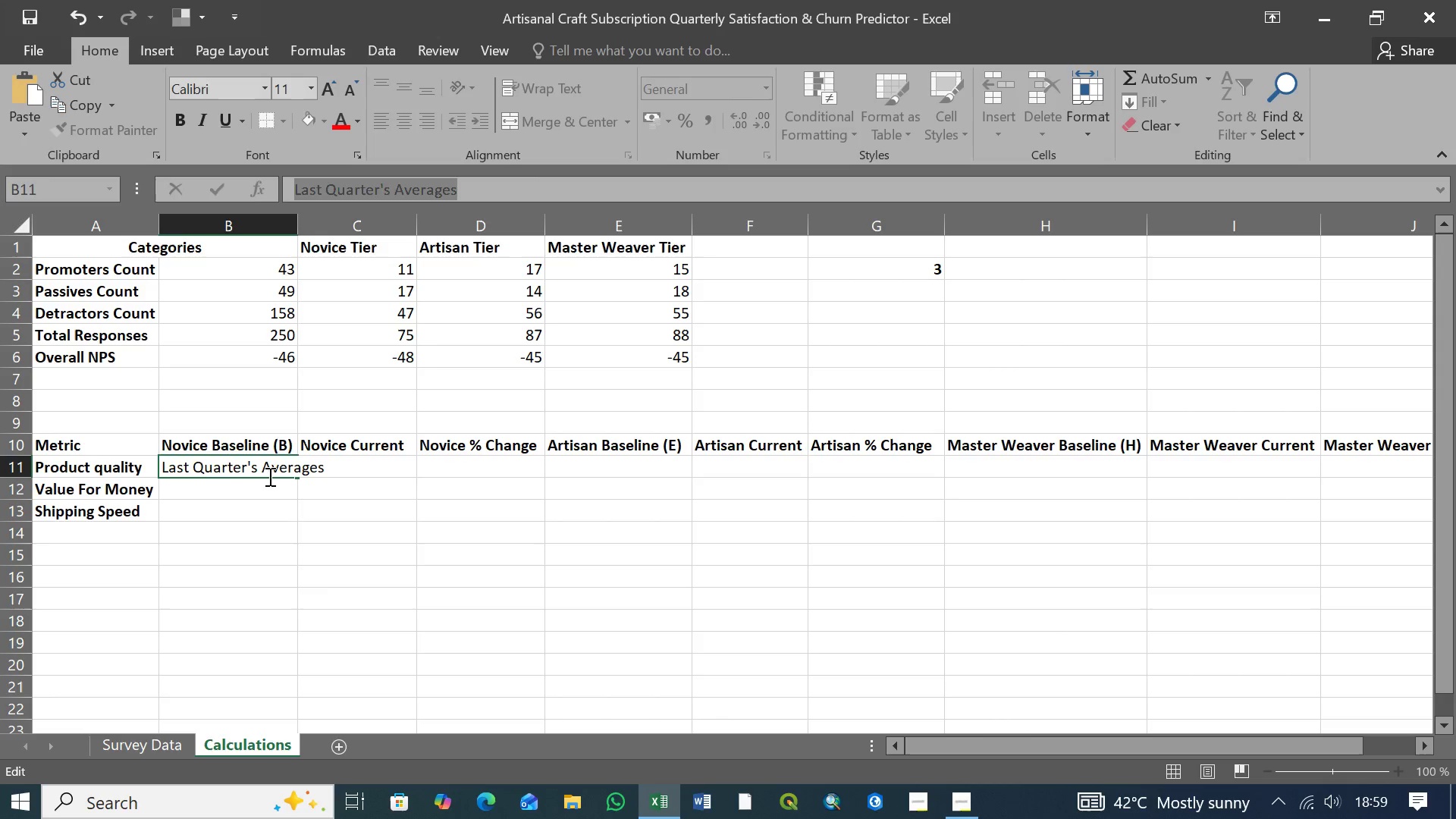 
left_click([249, 488])
 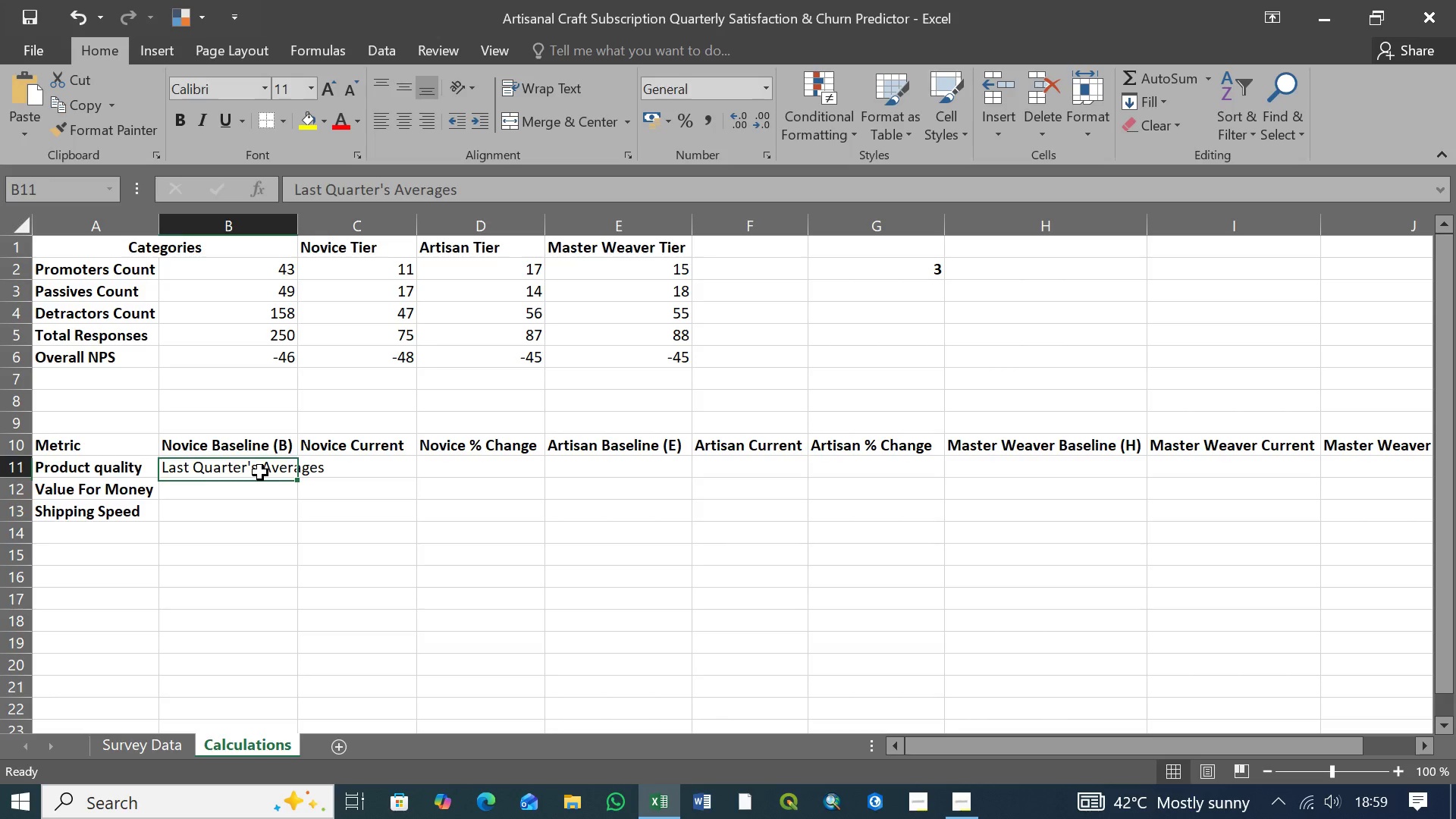 
left_click([260, 472])
 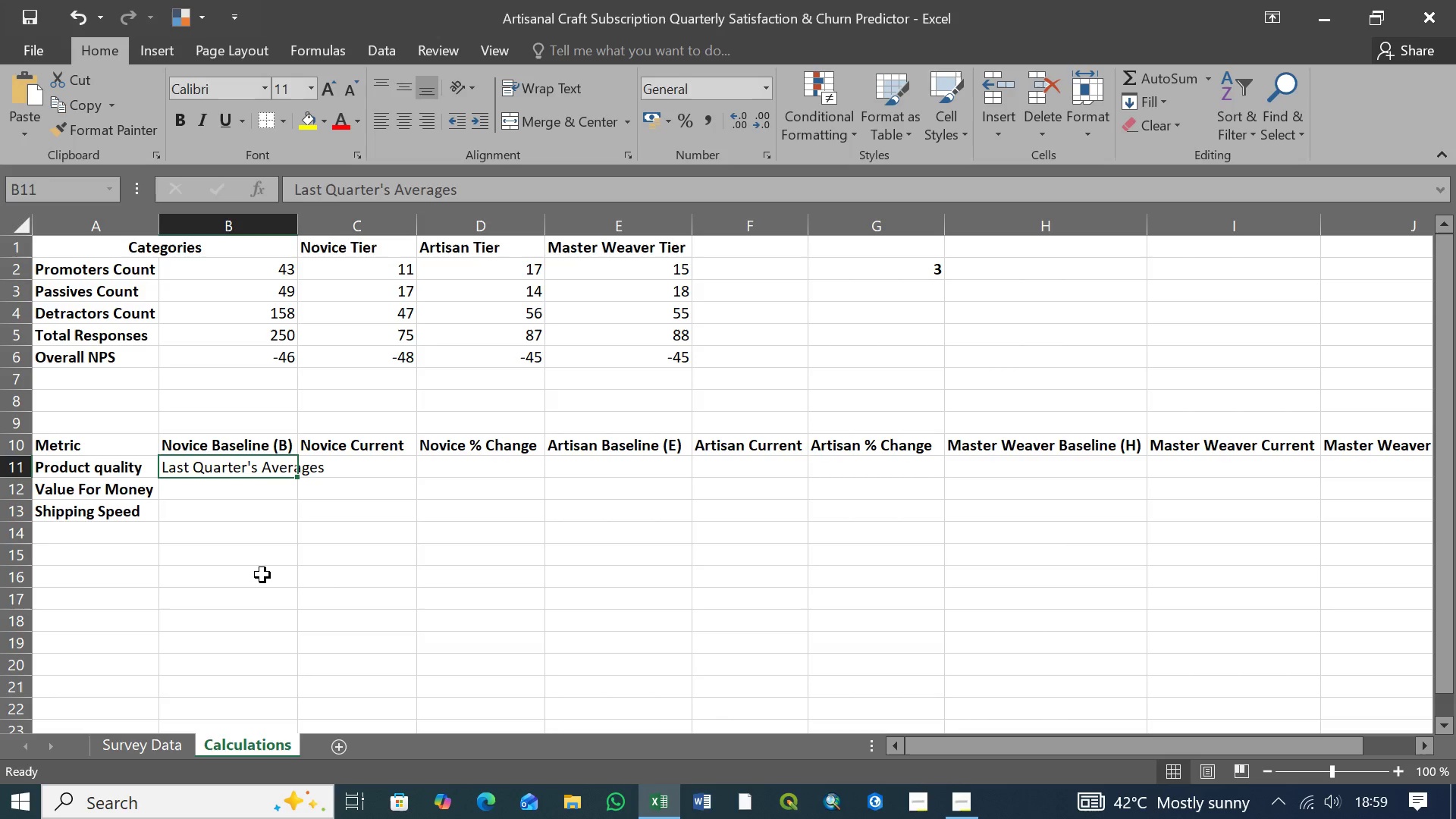 
key(ArrowRight)
 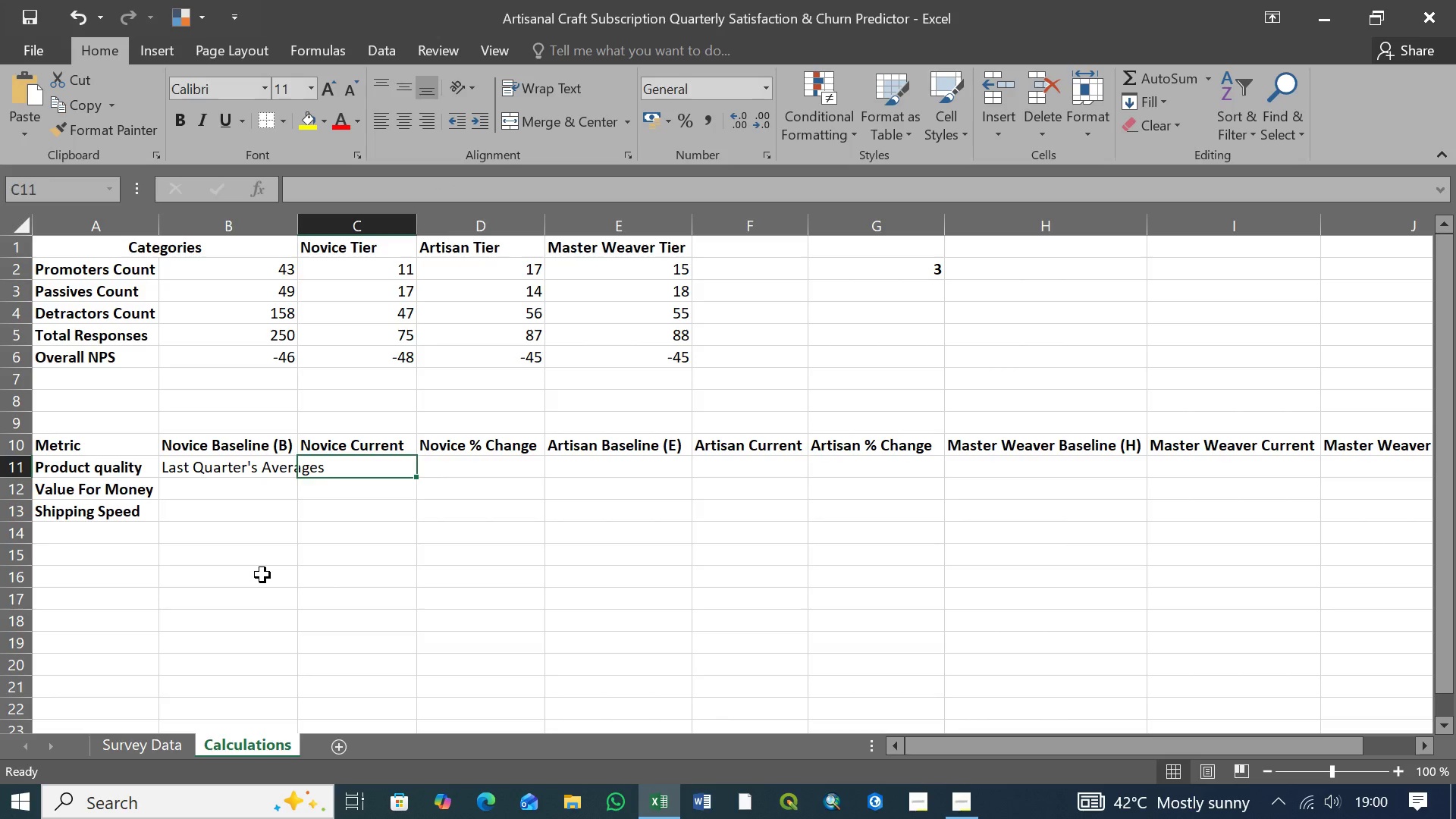 
key(ArrowRight)
 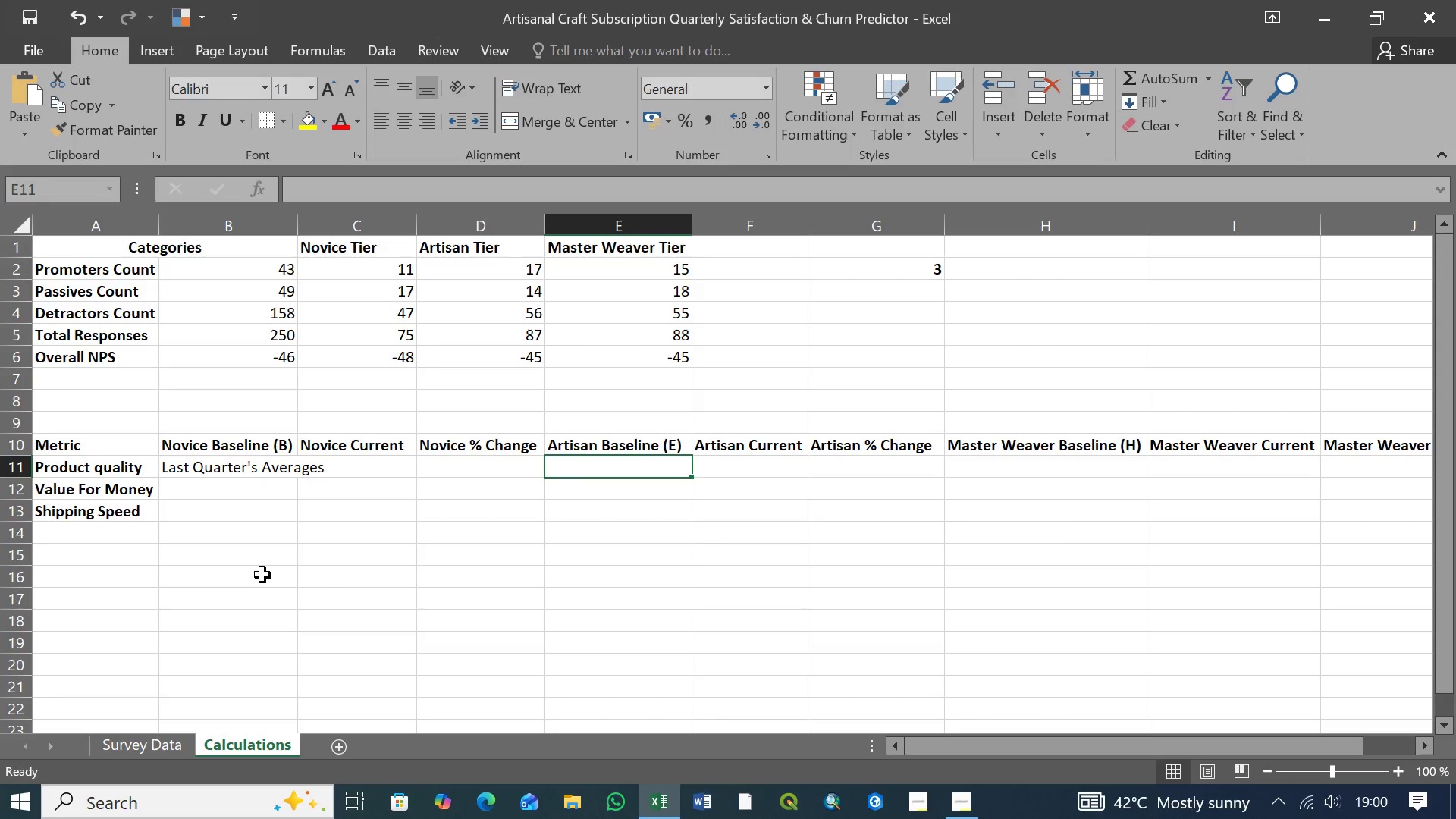 
key(ArrowRight)
 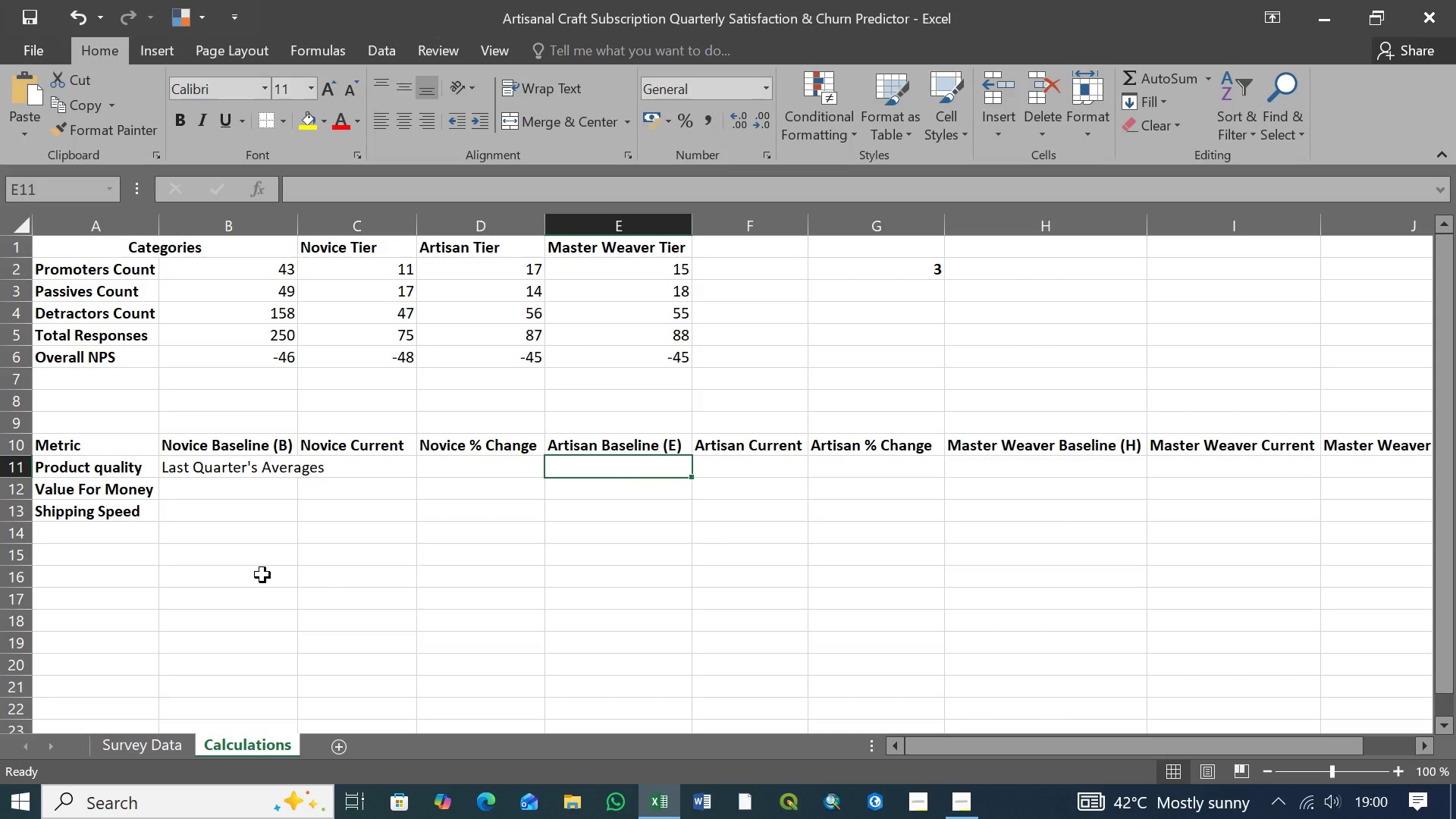 
key(ArrowRight)
 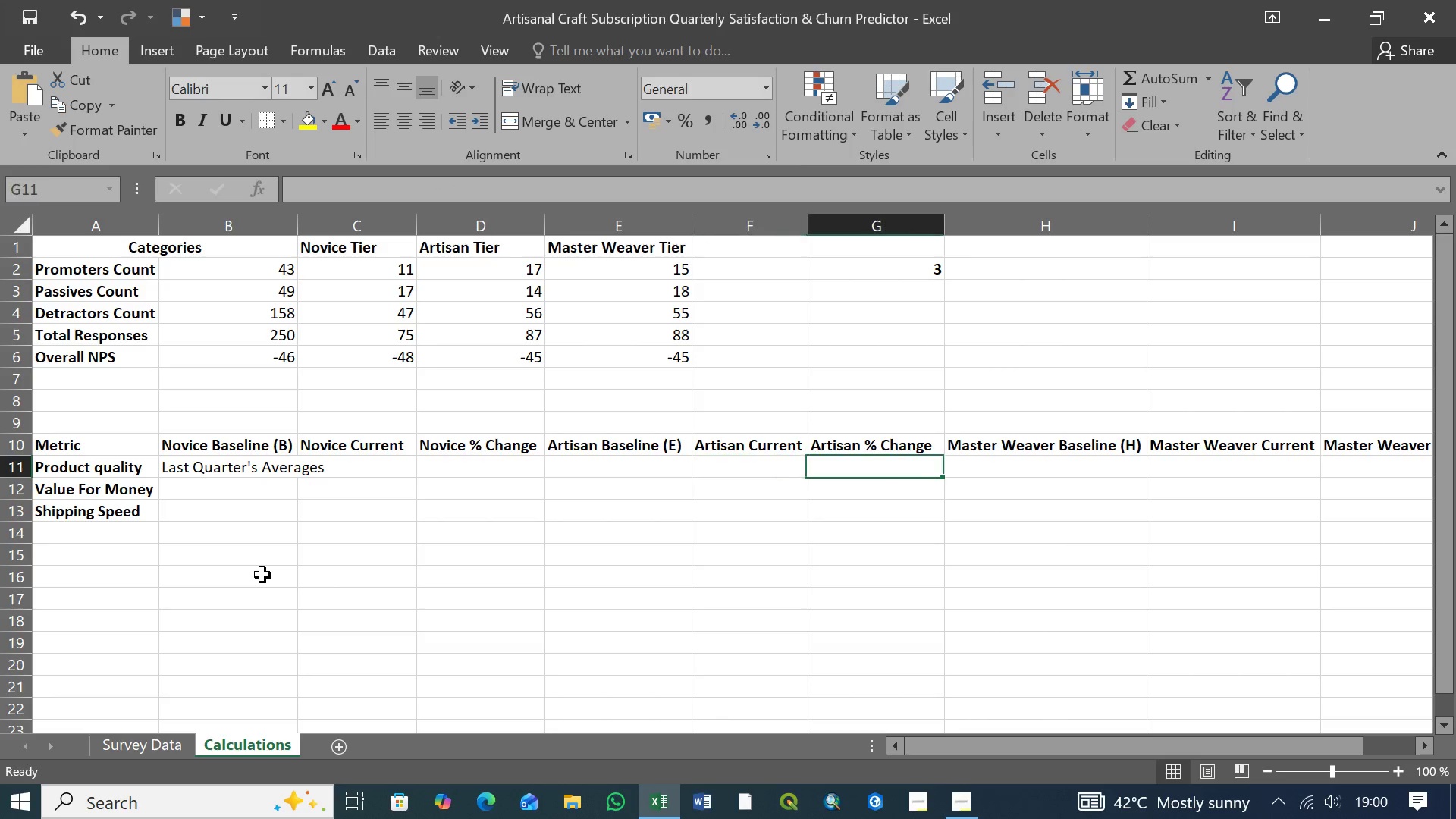 
key(ArrowRight)
 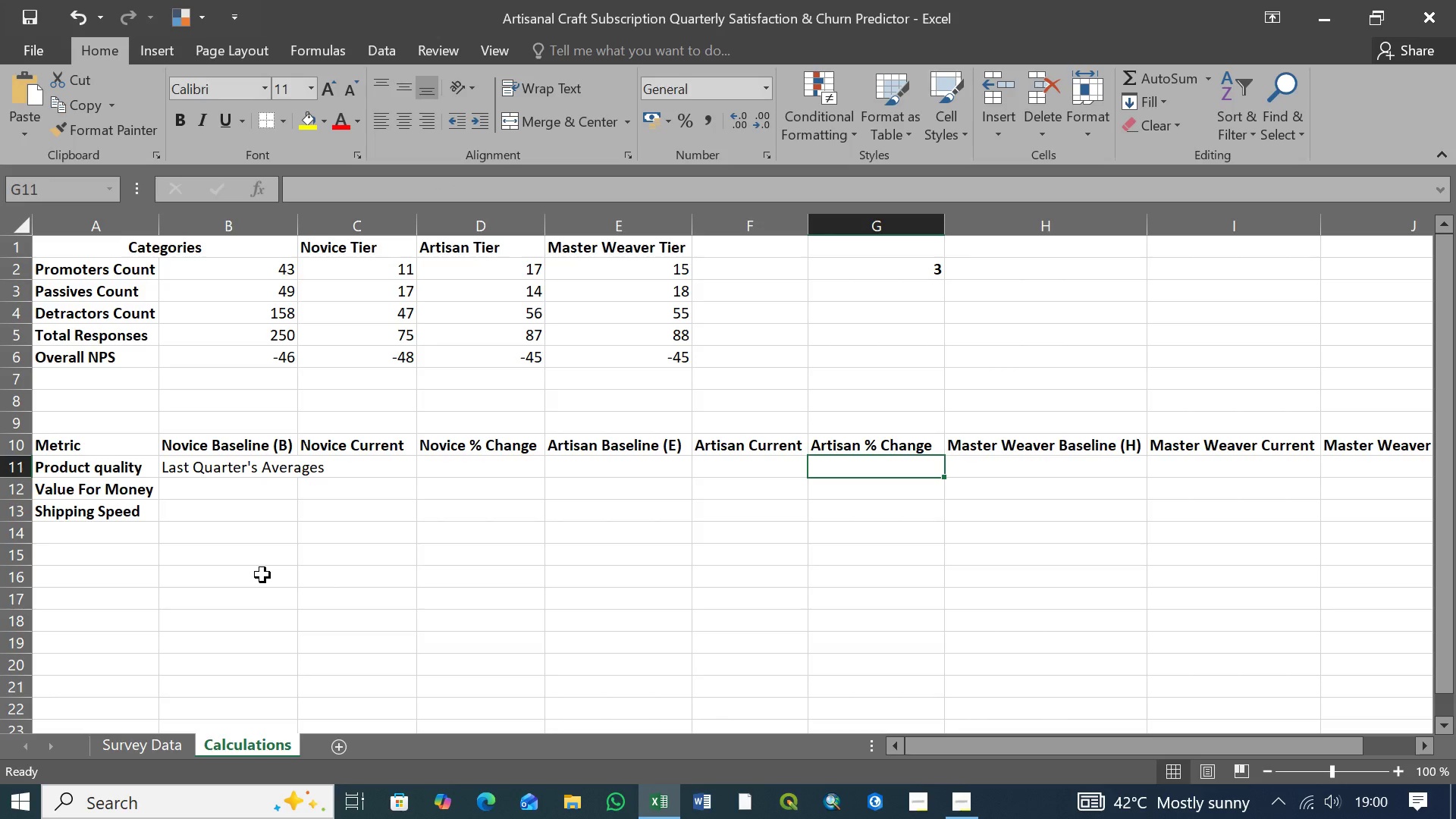 
key(ArrowLeft)
 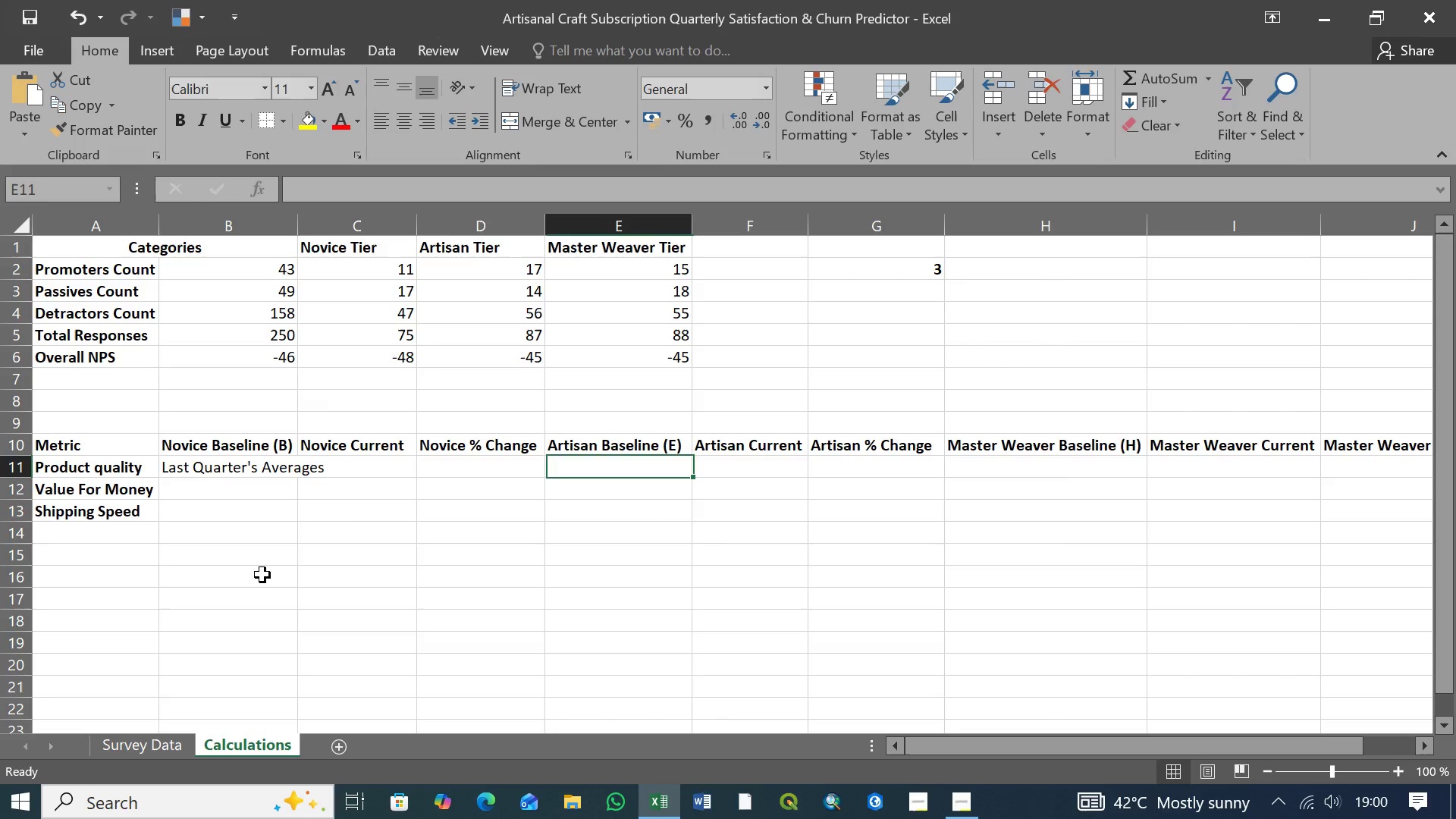 
key(ArrowLeft)
 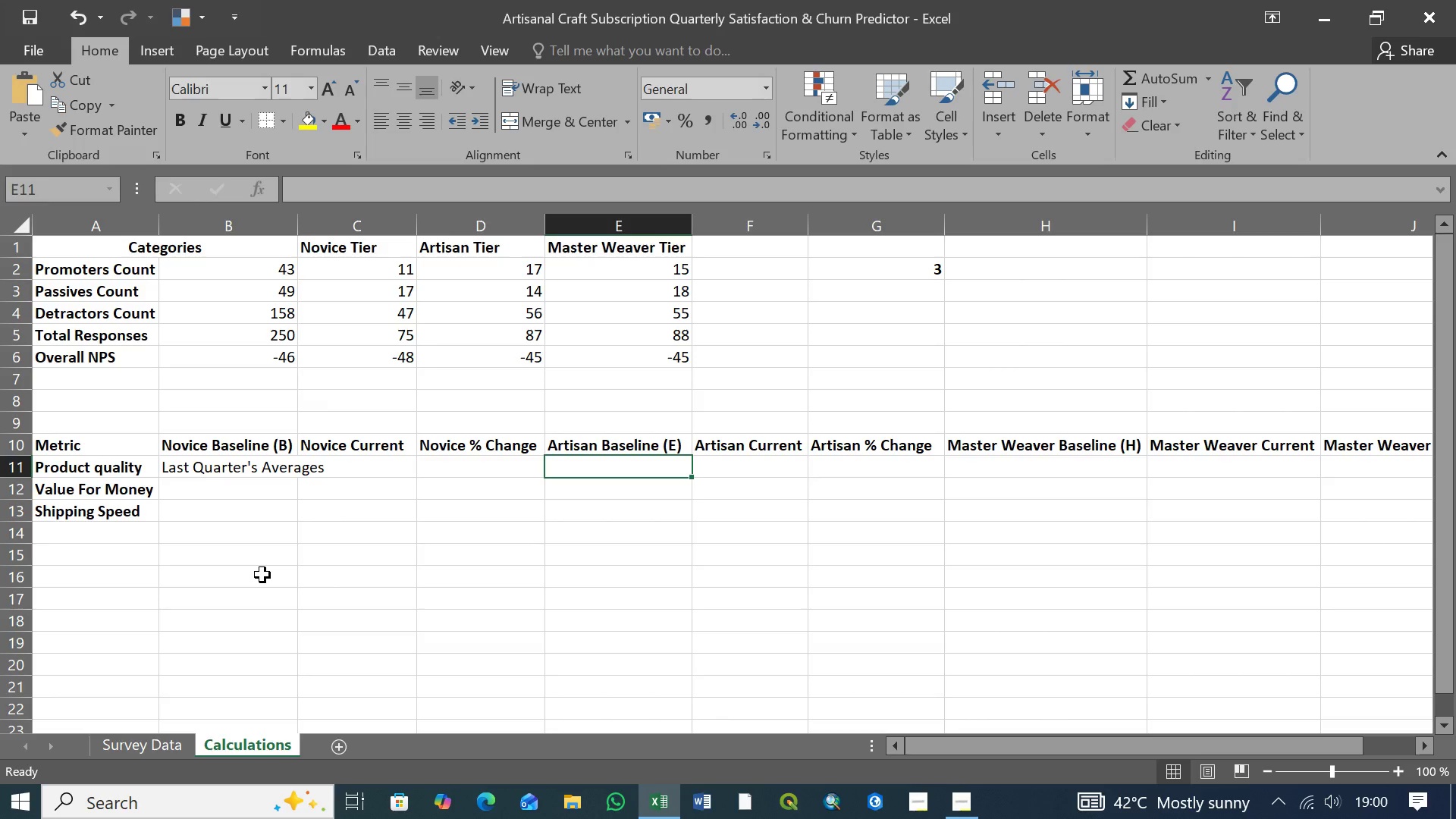 
key(Control+V)
 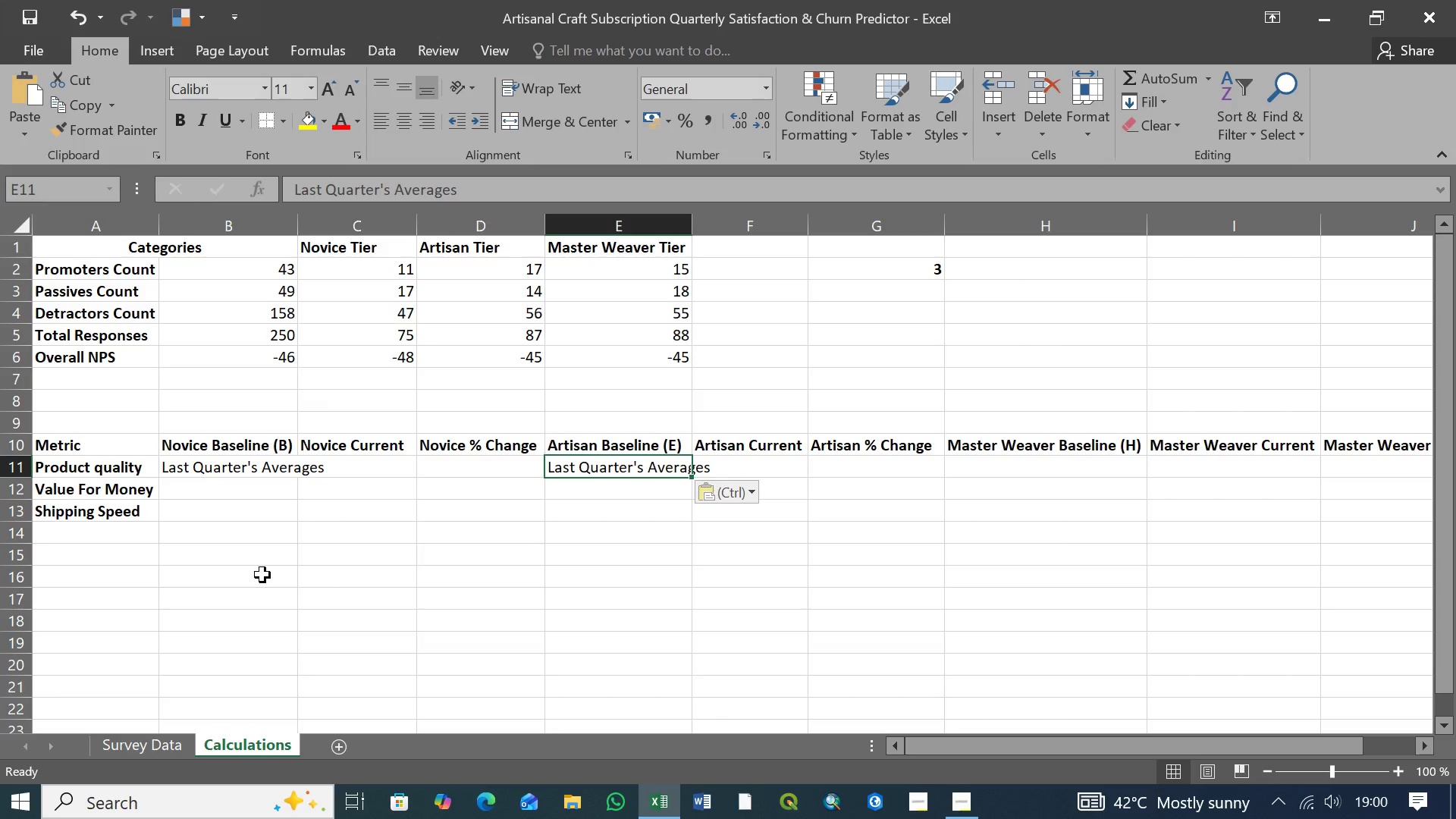 
key(ArrowRight)
 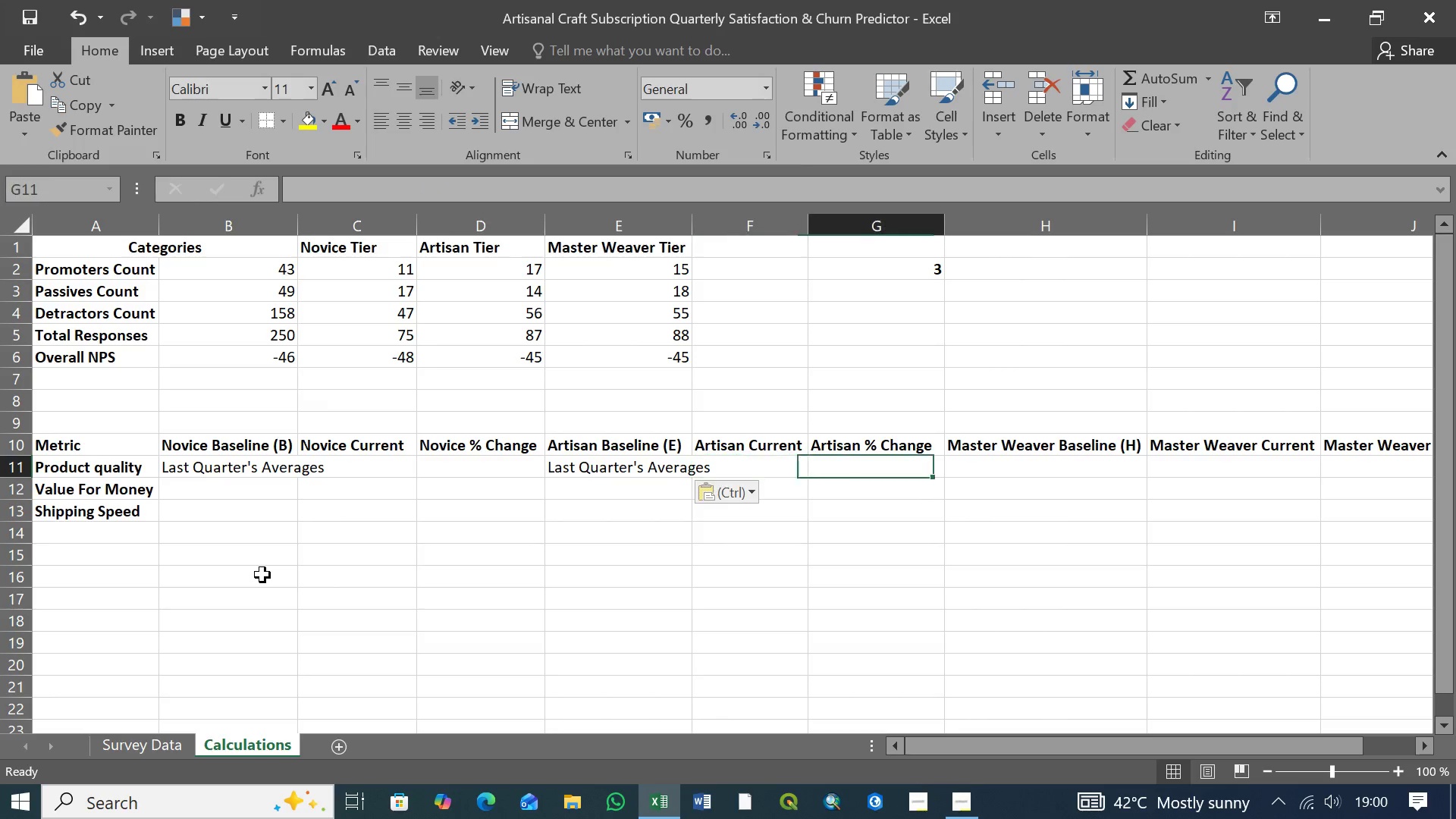 
key(ArrowRight)
 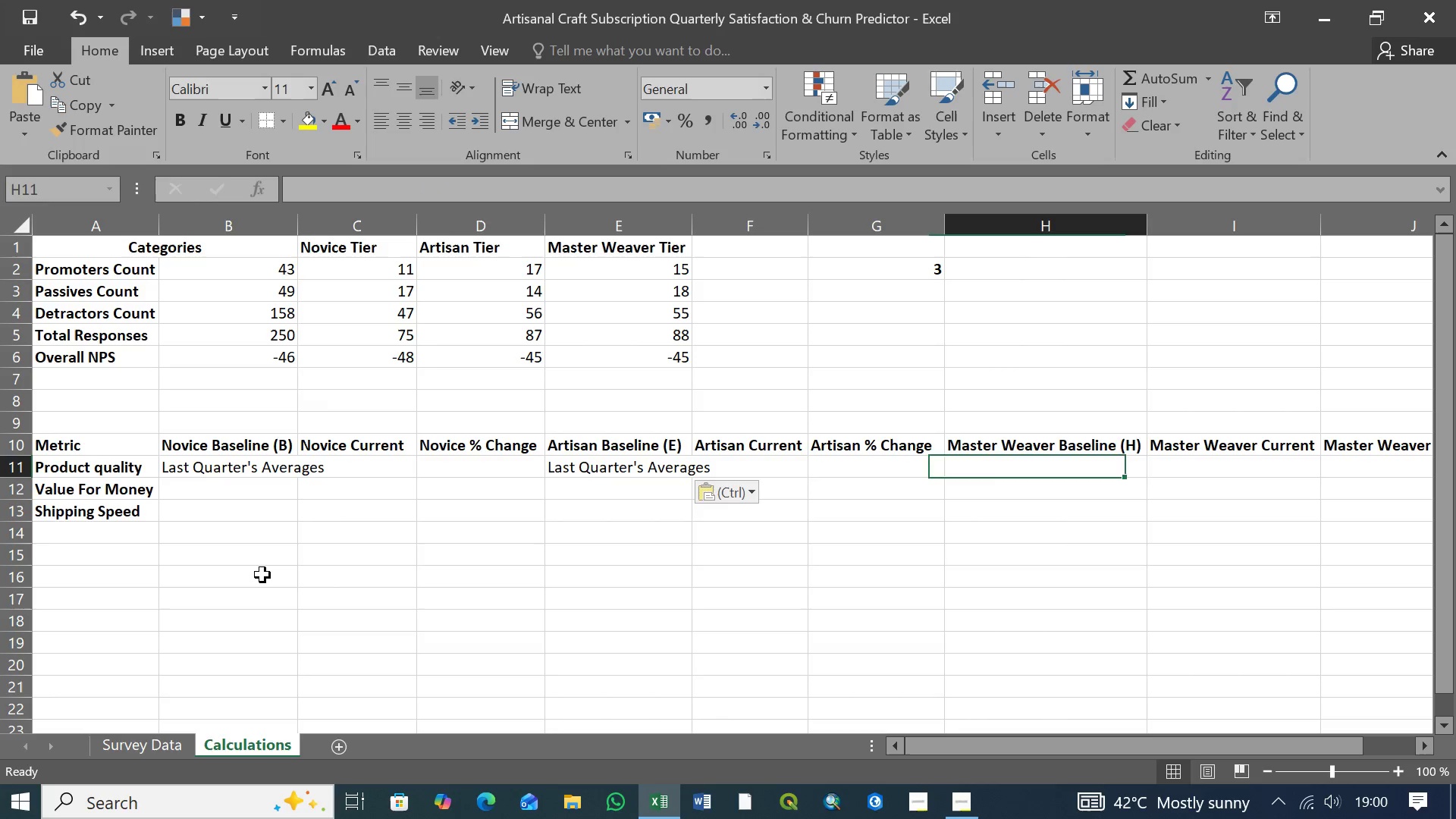 
key(ArrowRight)
 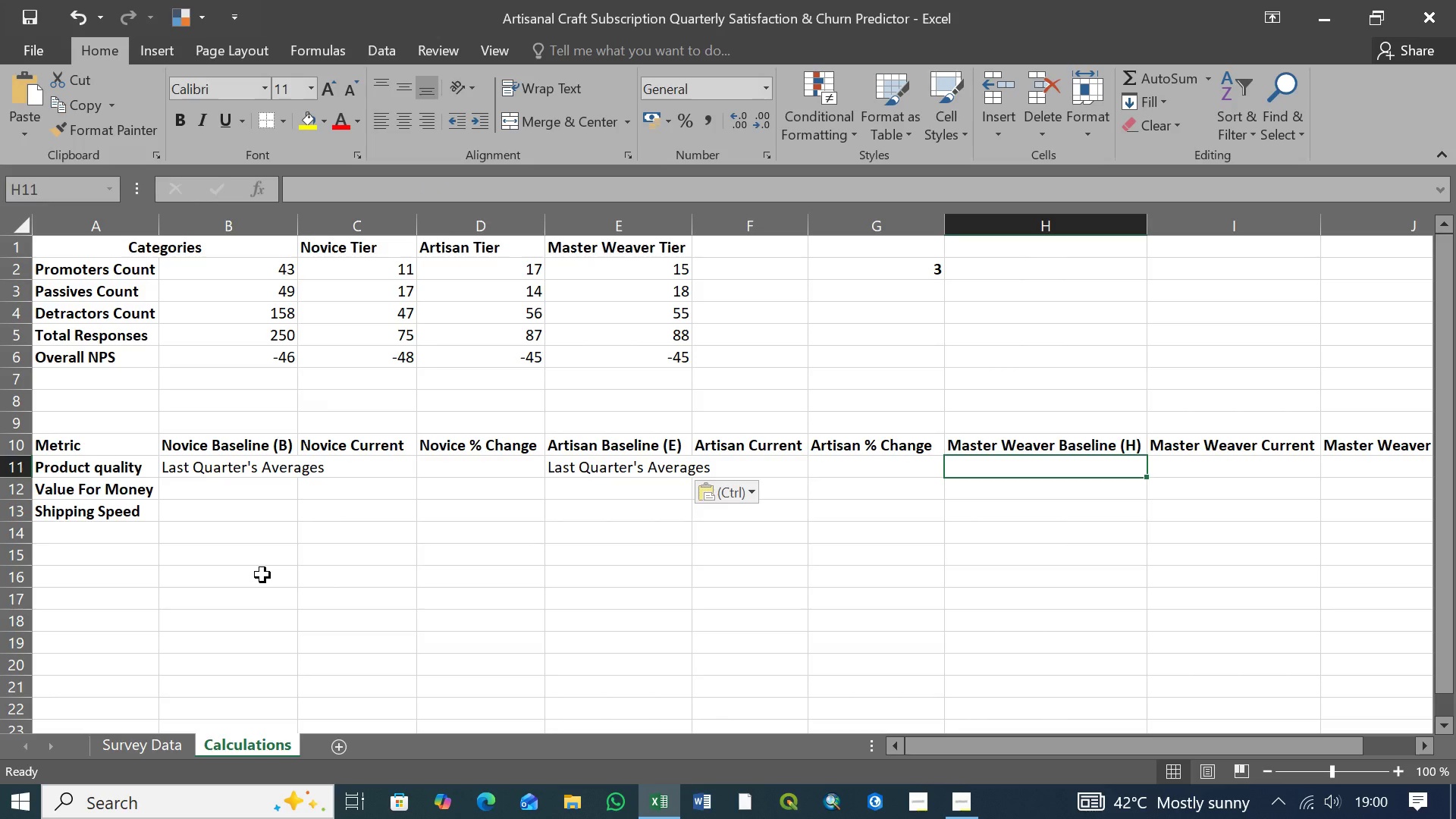 
key(Control+V)
 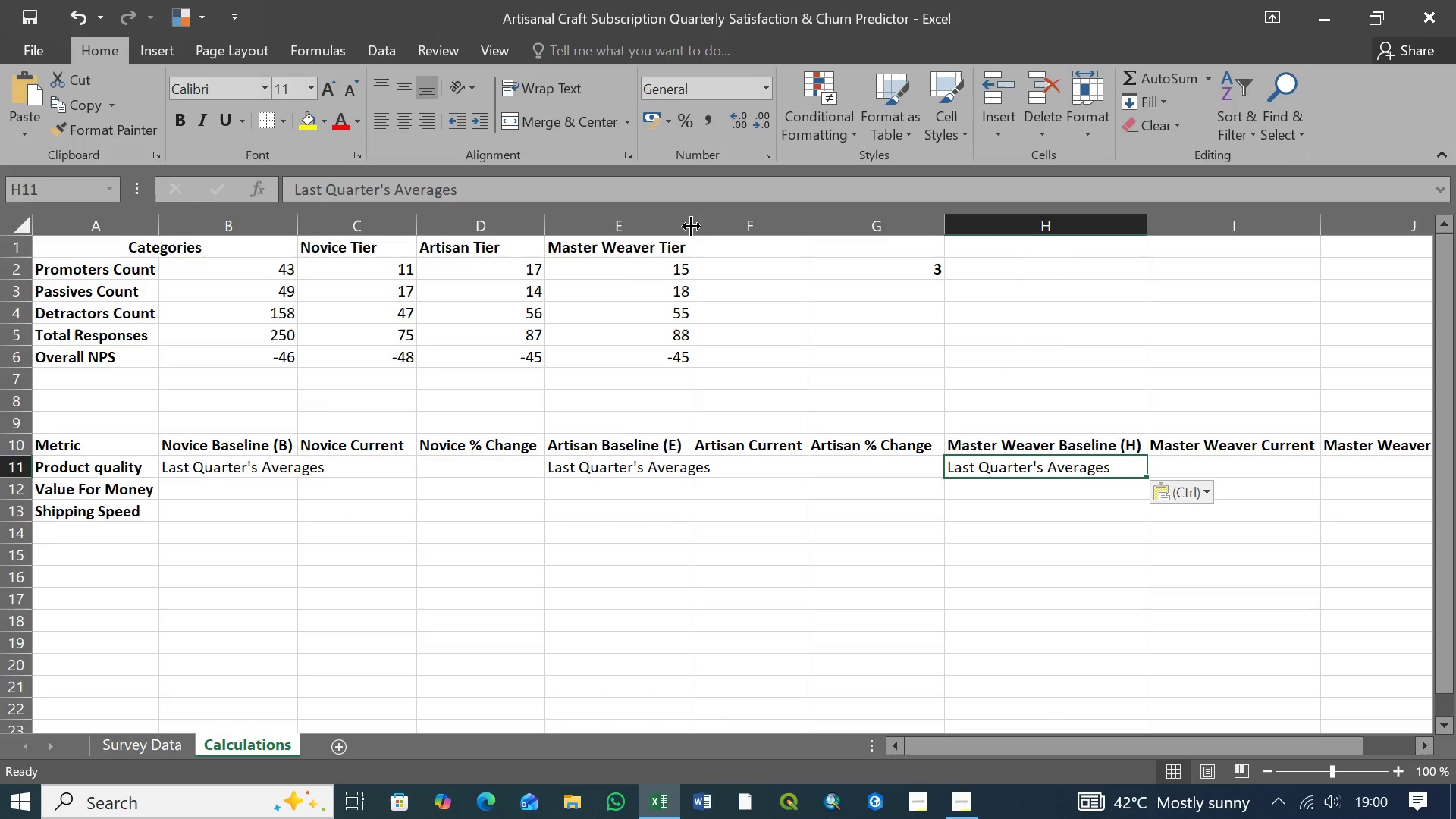 
wait(6.19)
 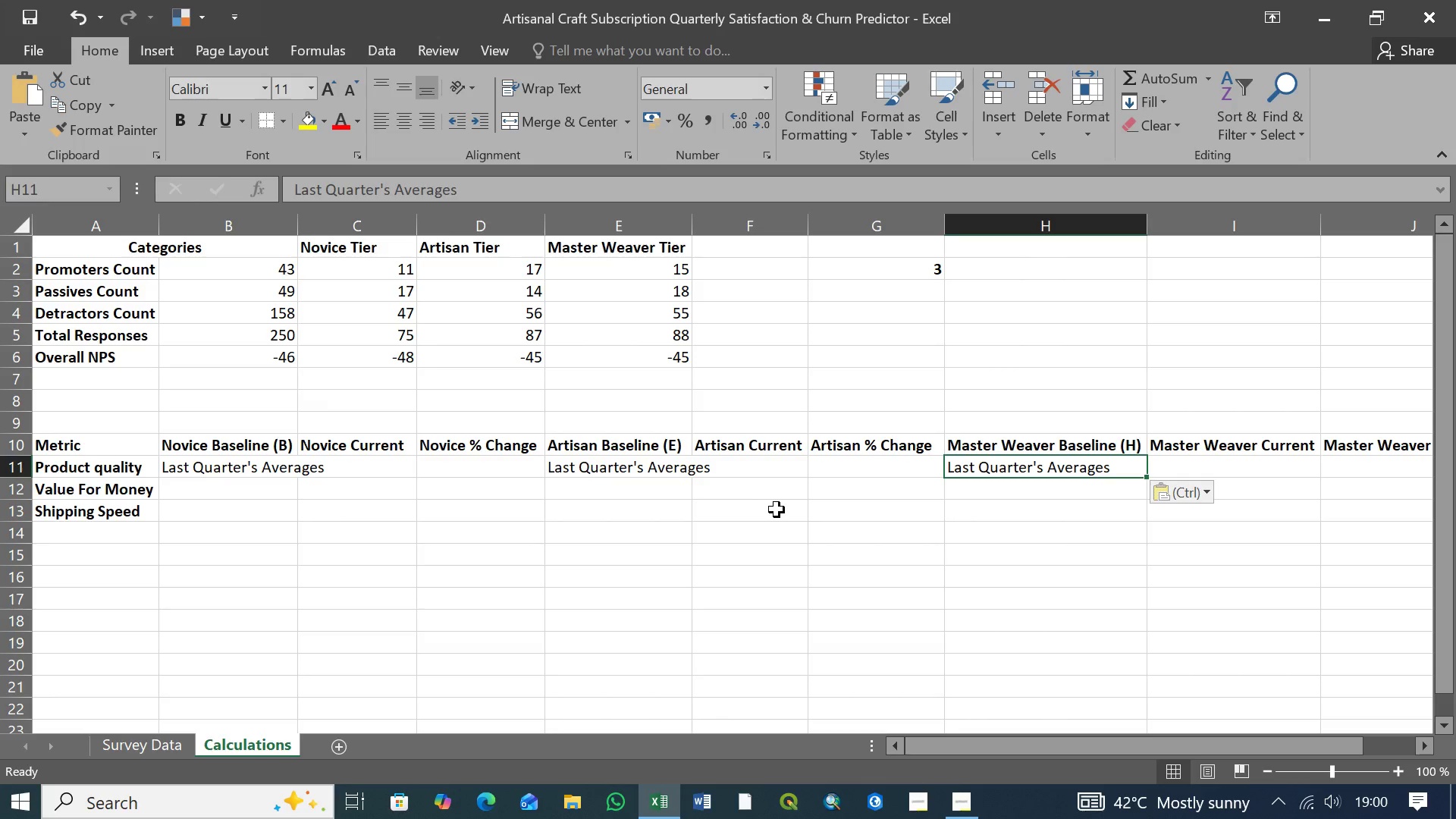 
left_click_drag(start_coordinate=[691, 222], to_coordinate=[715, 220])
 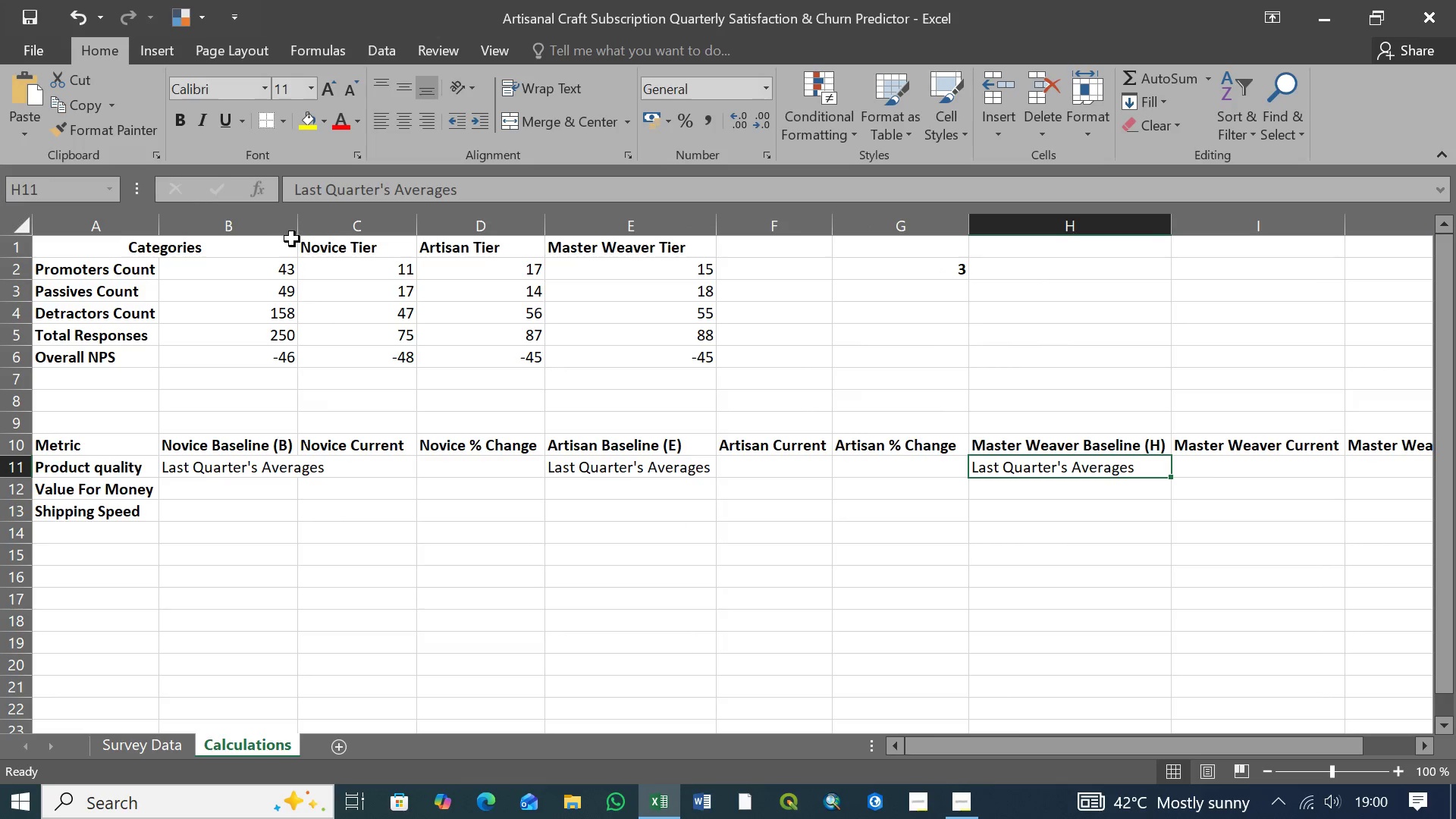 
left_click_drag(start_coordinate=[297, 221], to_coordinate=[328, 228])
 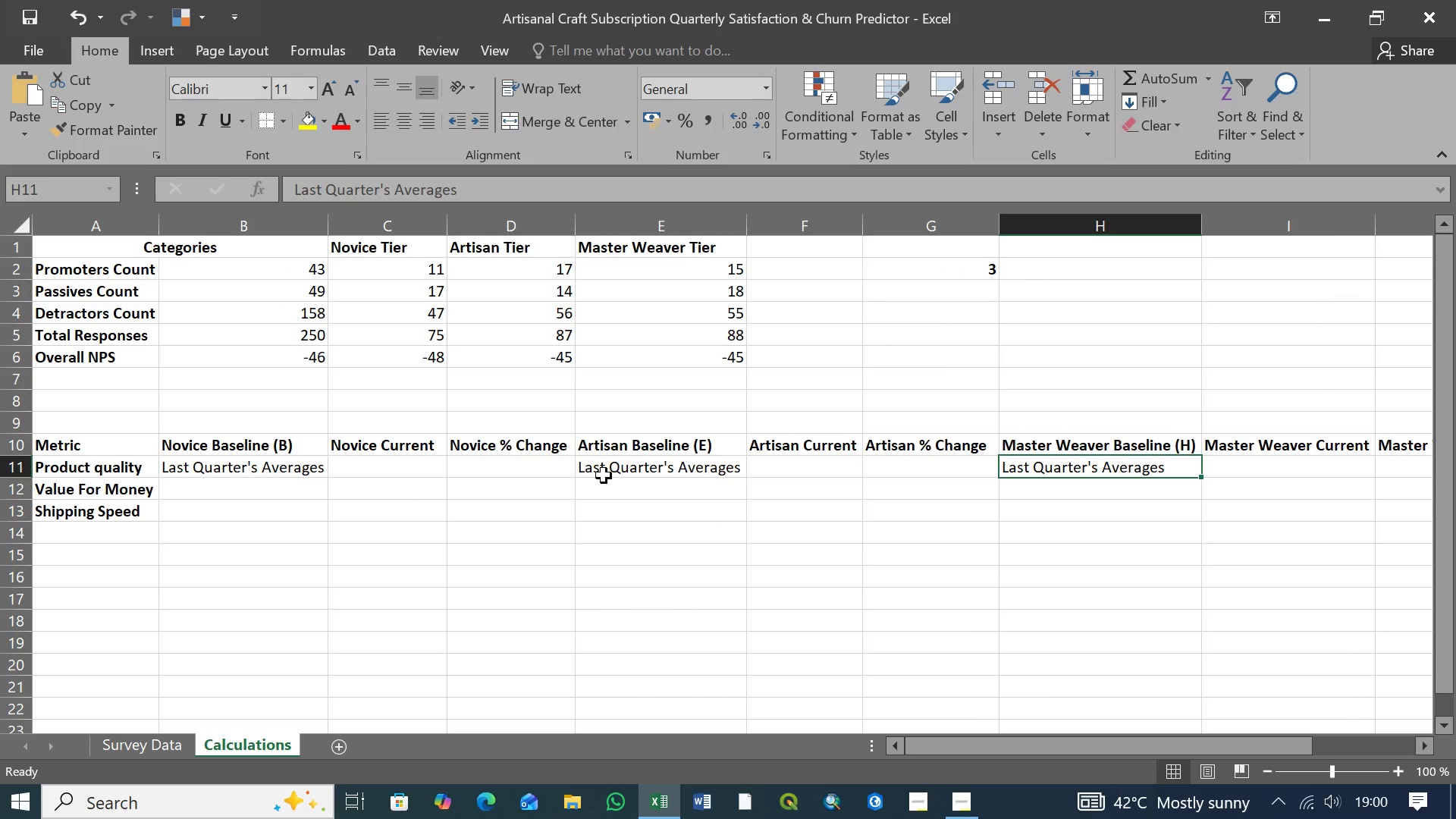 
left_click([632, 472])
 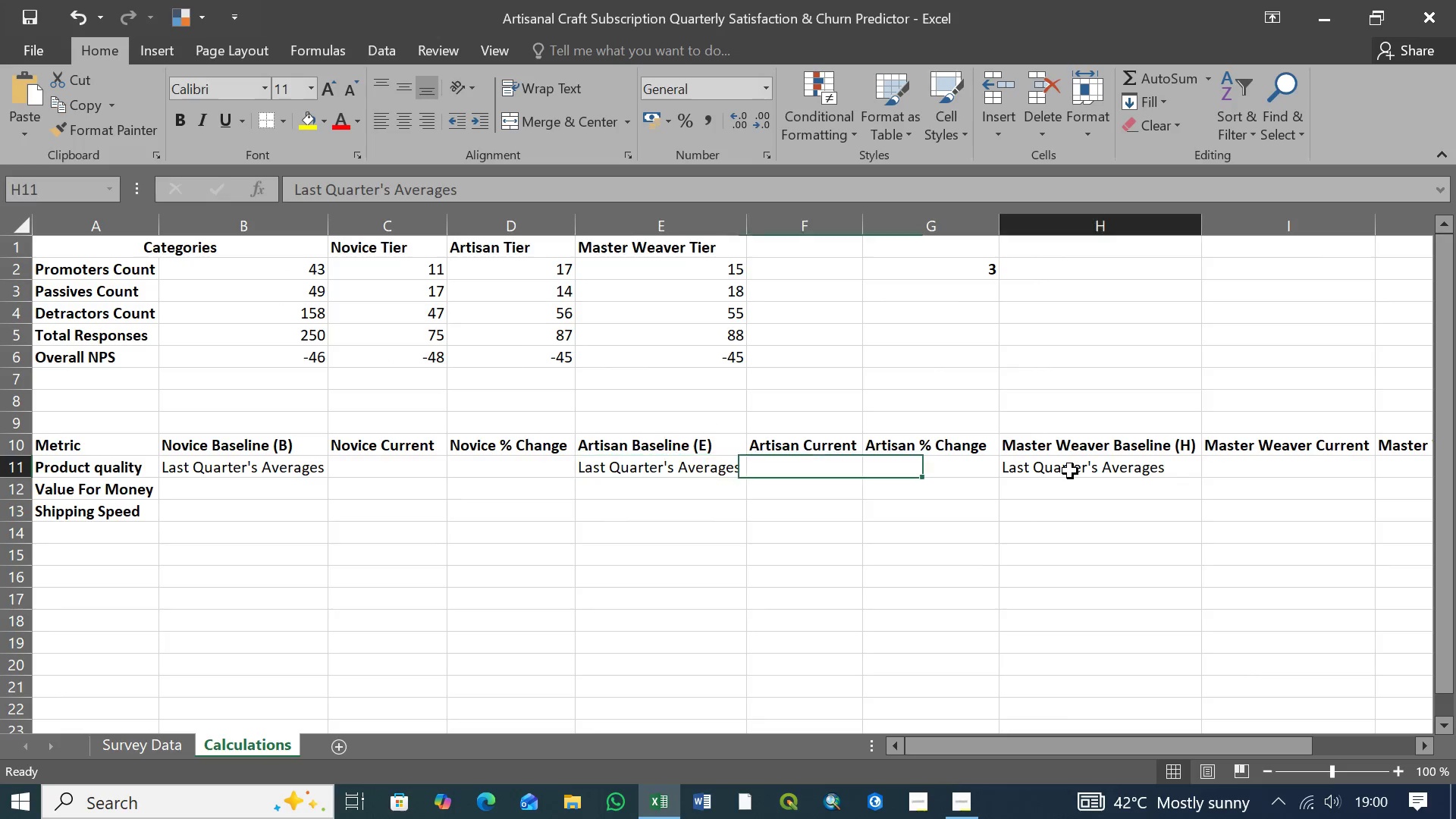 
left_click([1070, 471])
 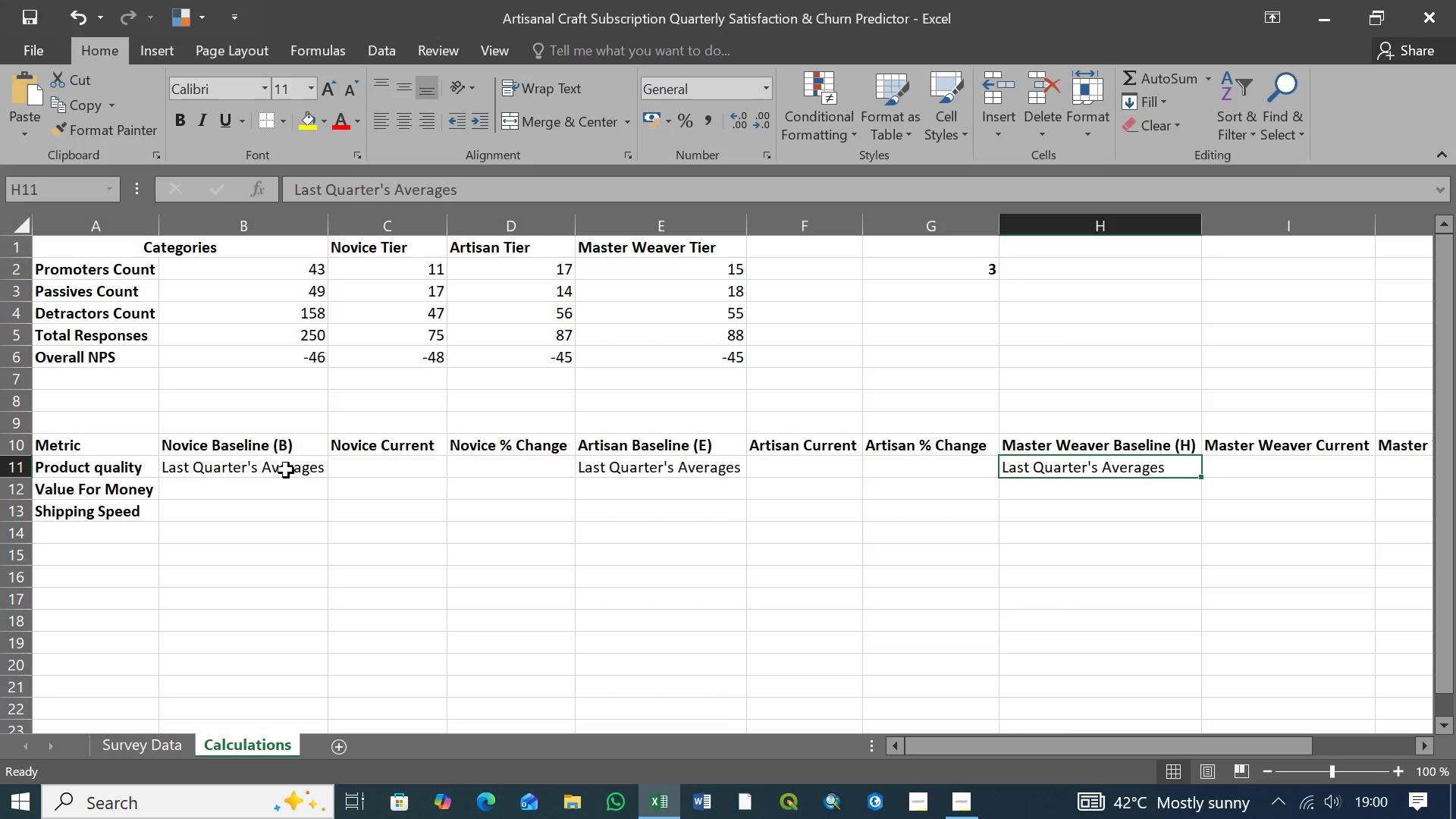 
left_click([286, 470])
 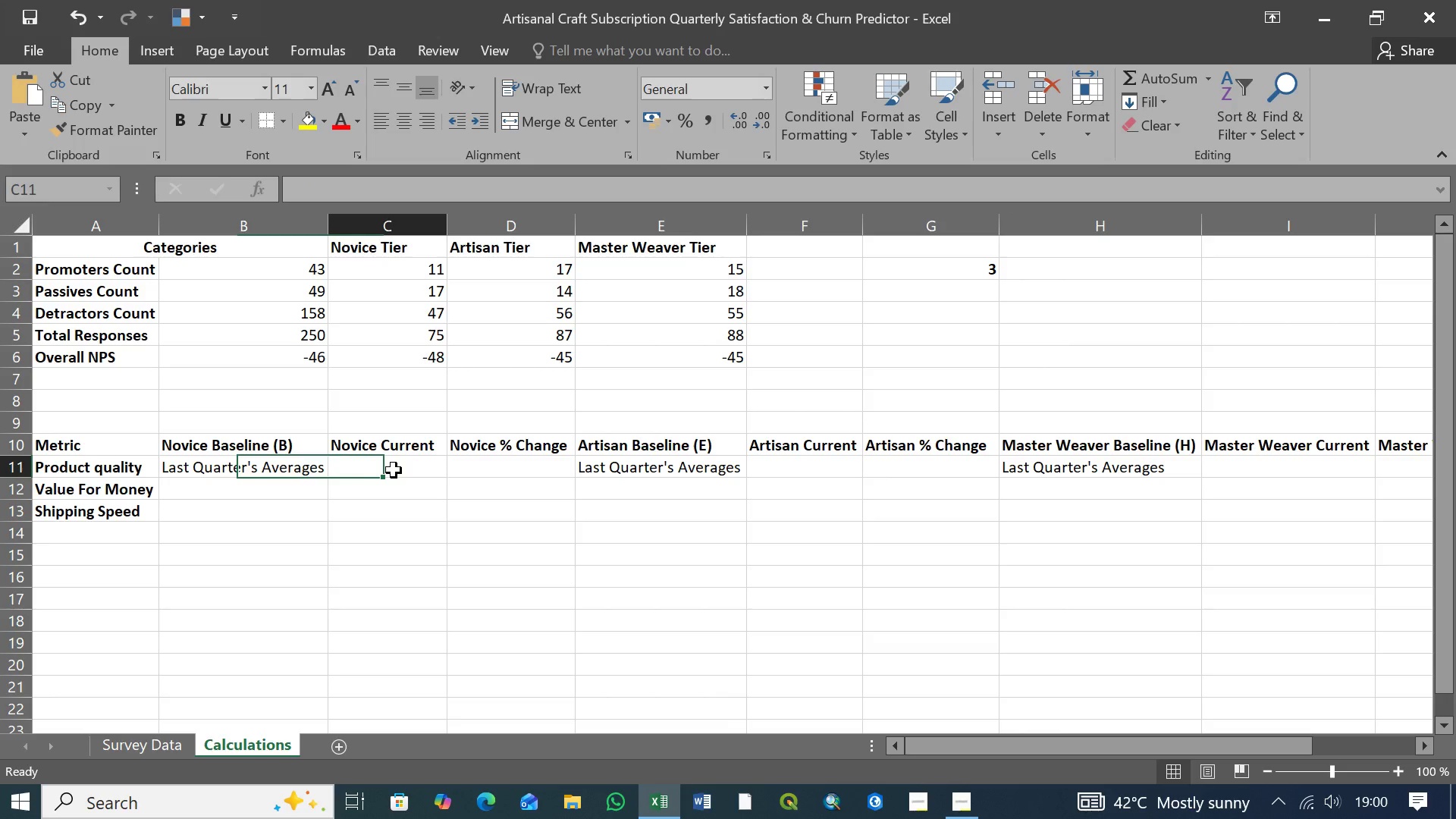 
double_click([499, 468])
 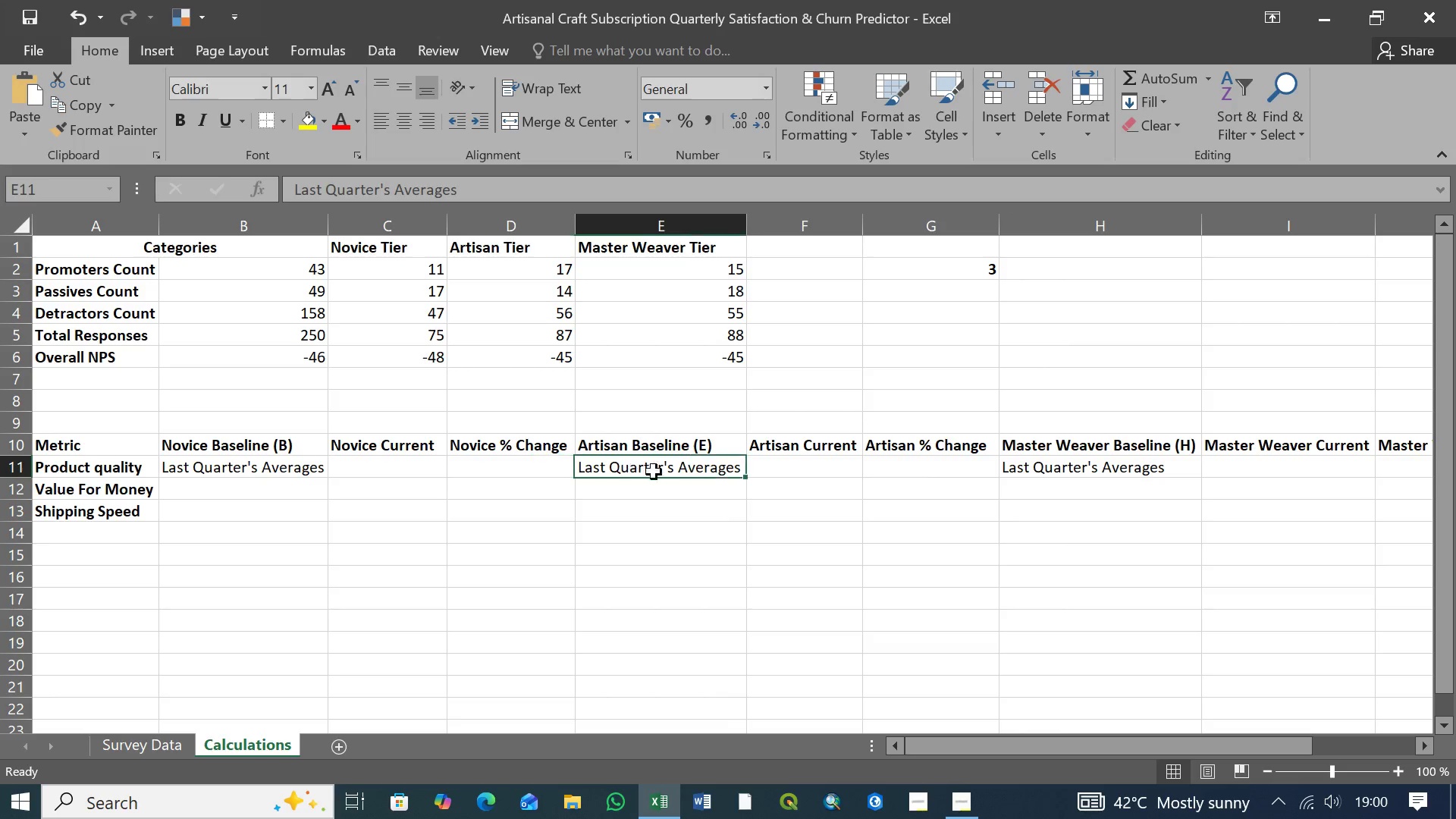 
triple_click([629, 471])
 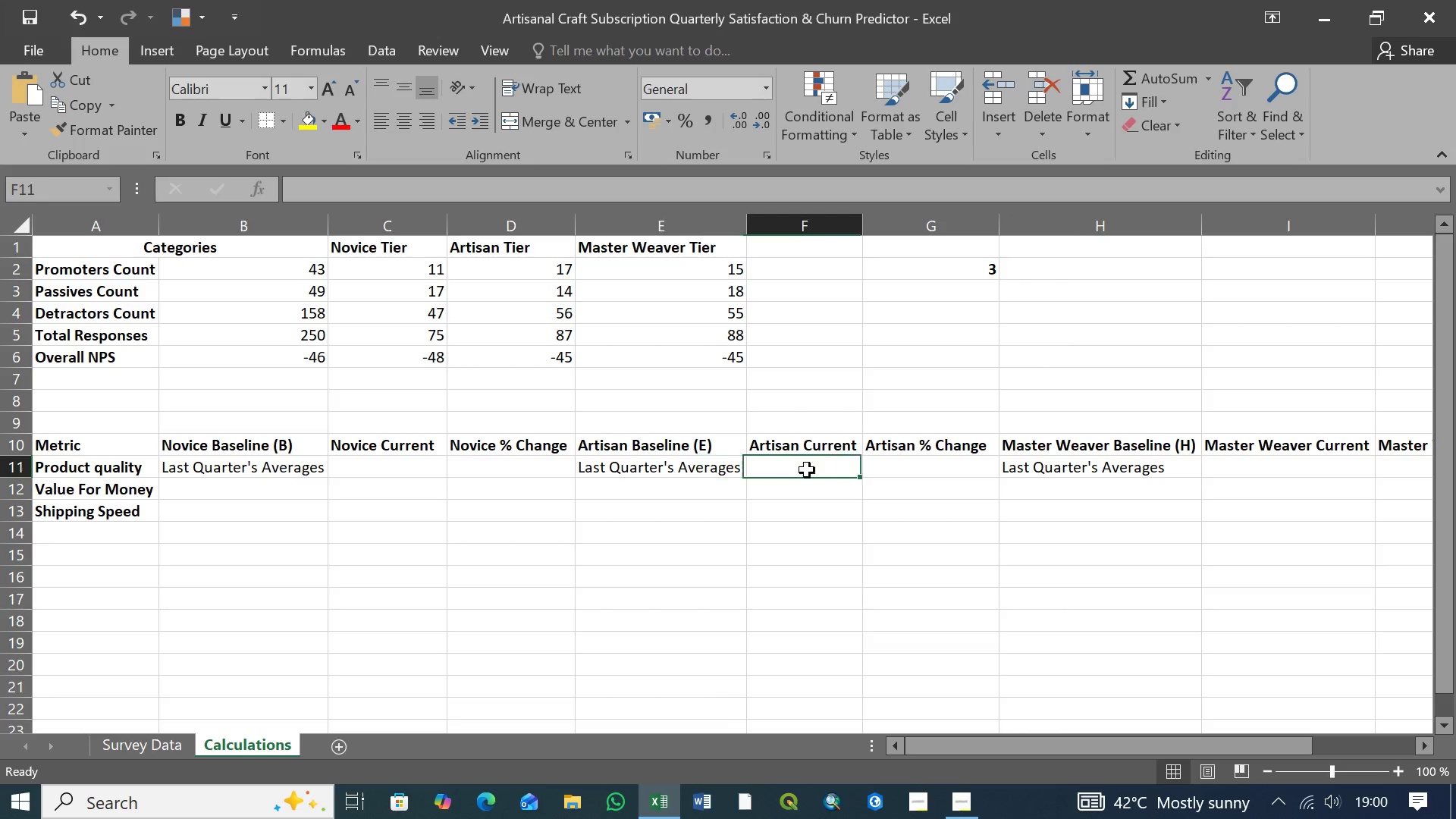 
triple_click([787, 470])
 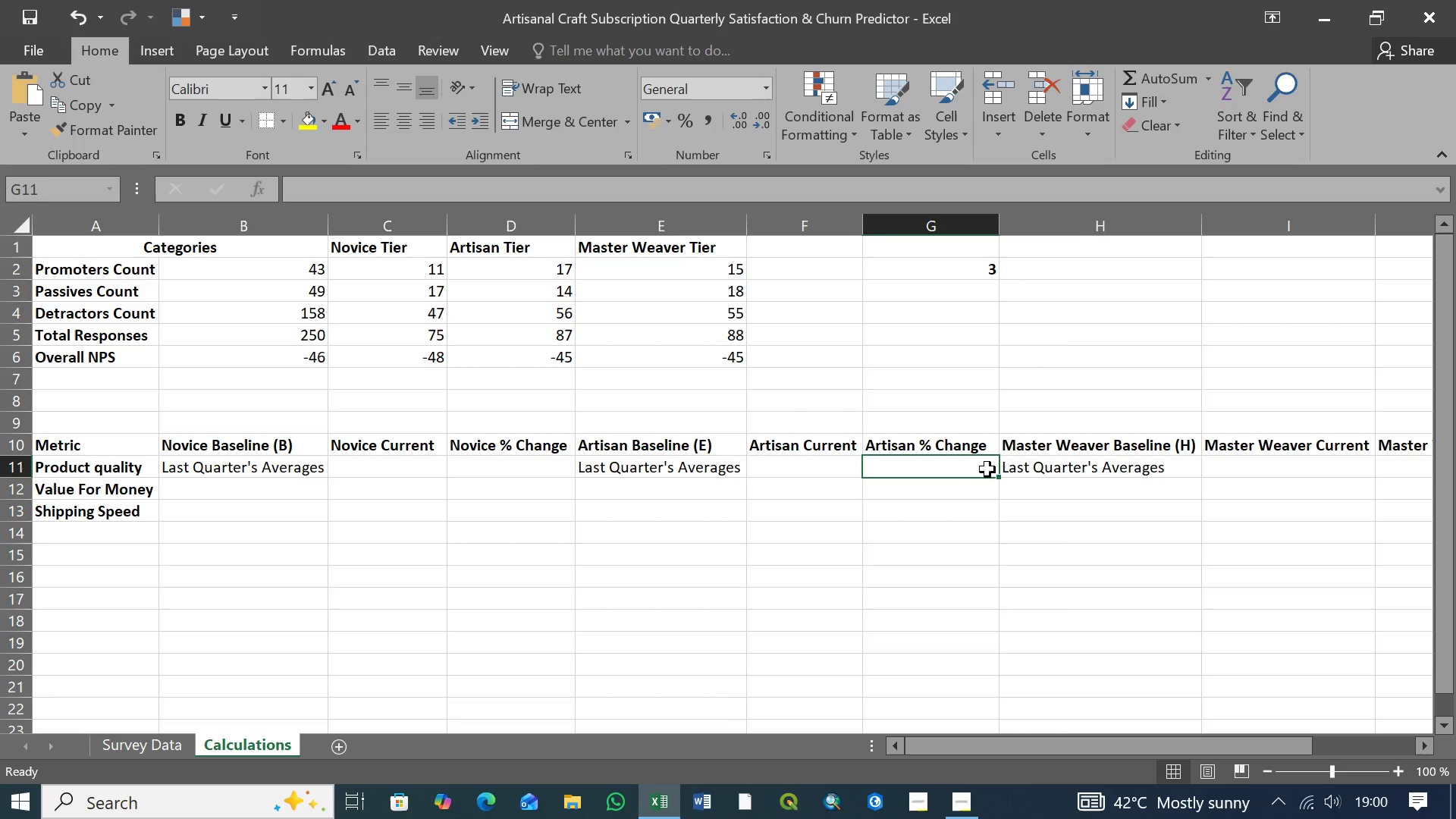 
triple_click([911, 469])
 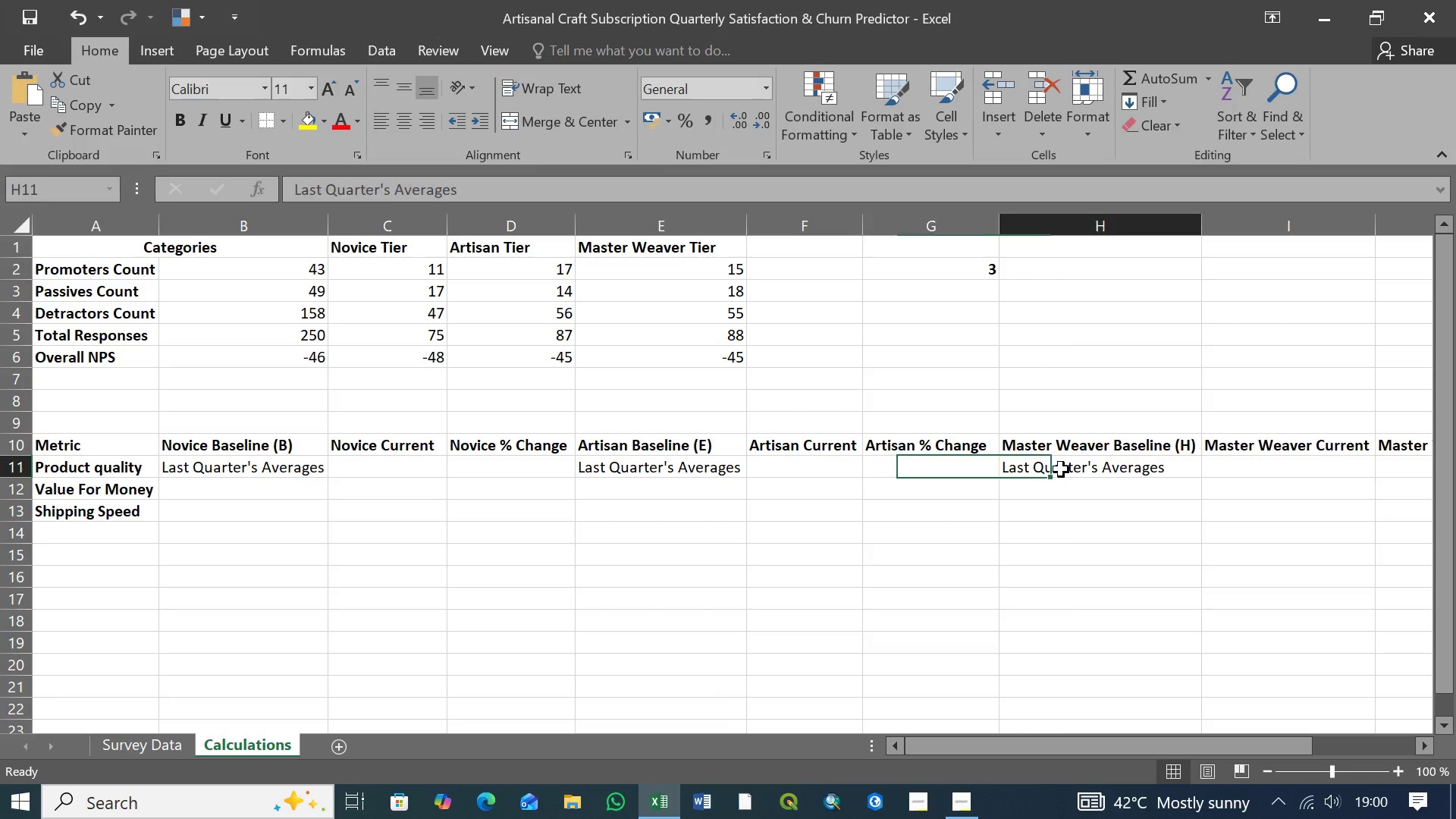 
triple_click([1061, 469])
 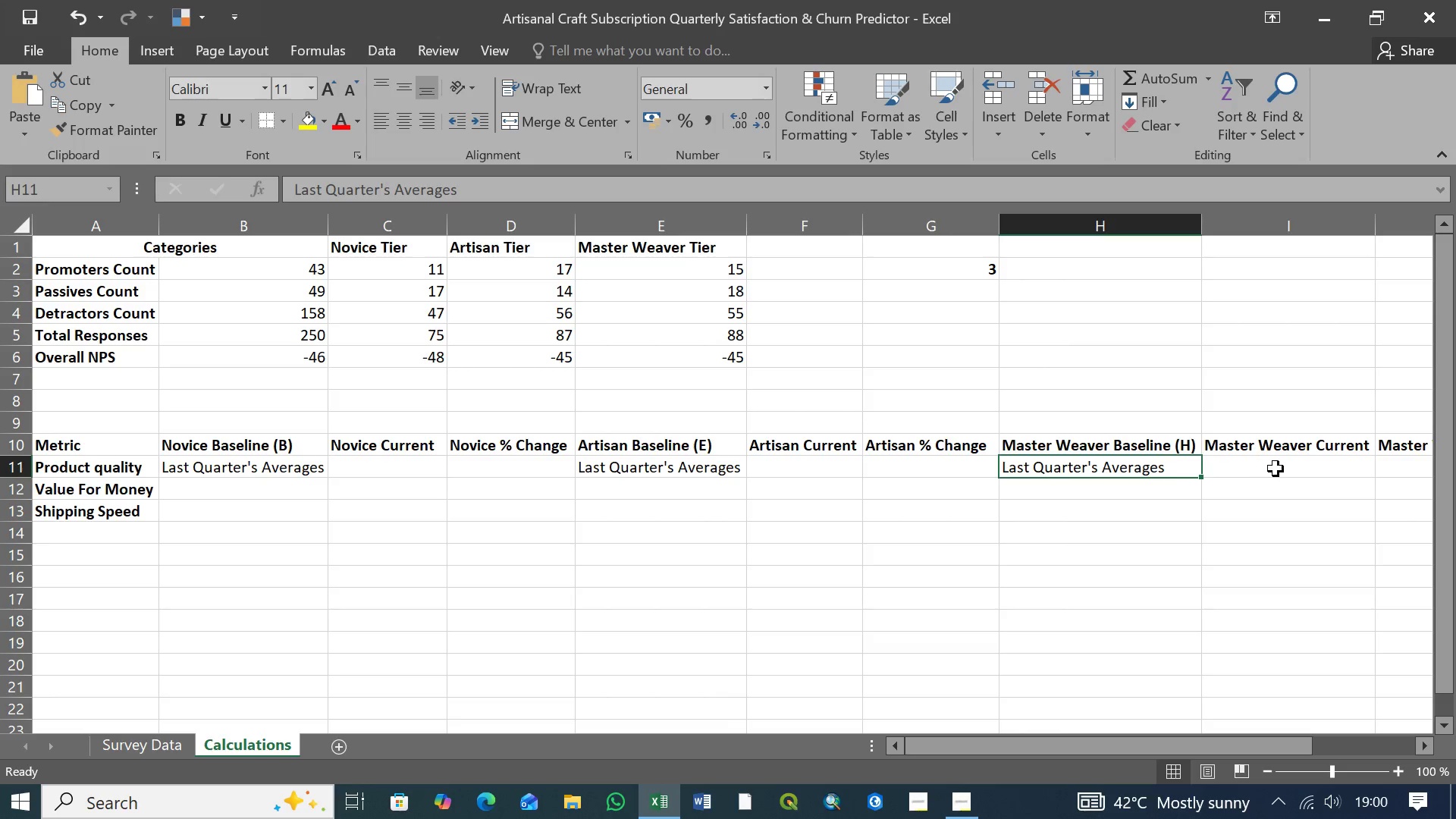 
left_click([1276, 469])
 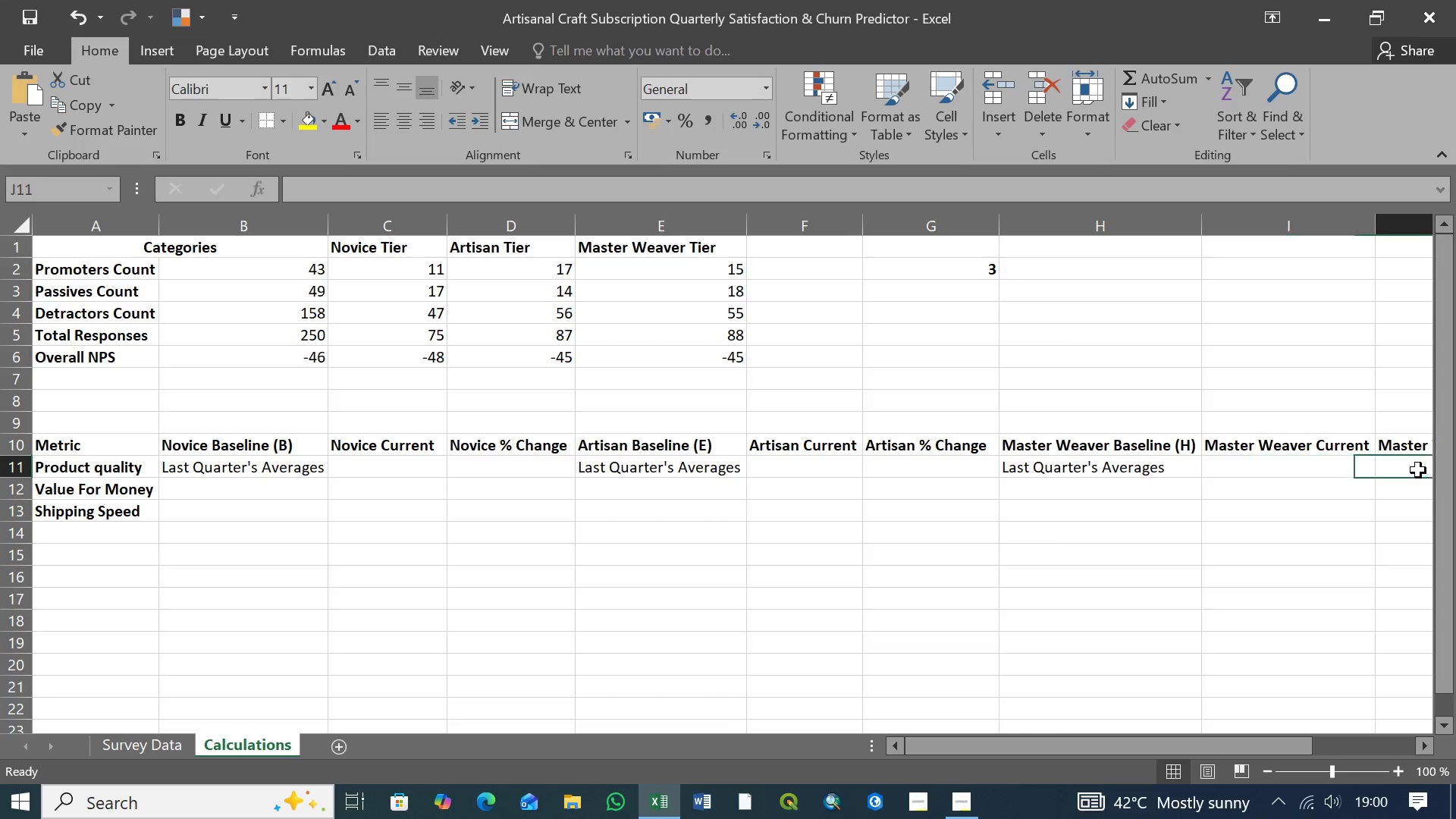 
left_click([1418, 470])
 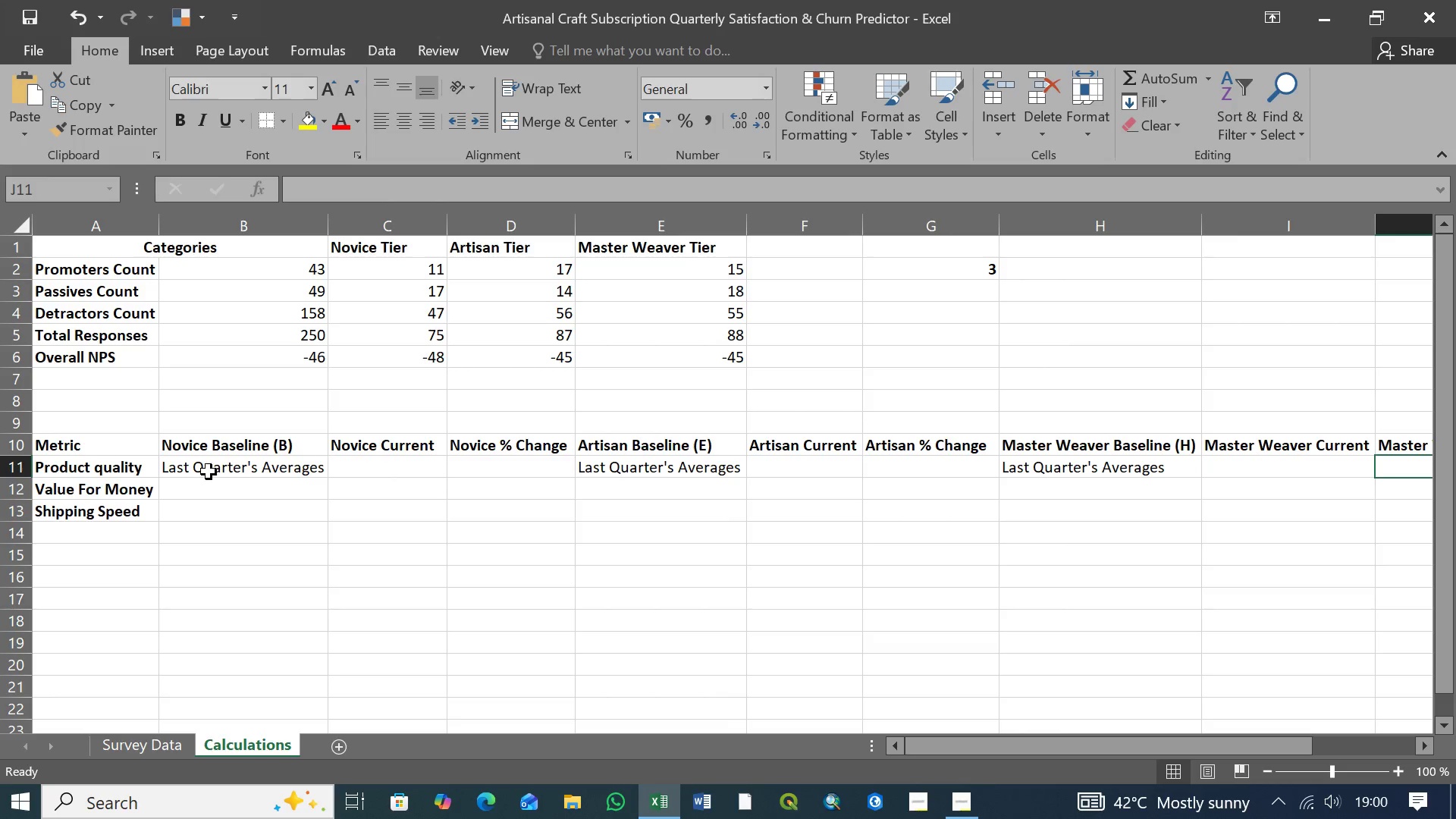 
left_click([209, 471])
 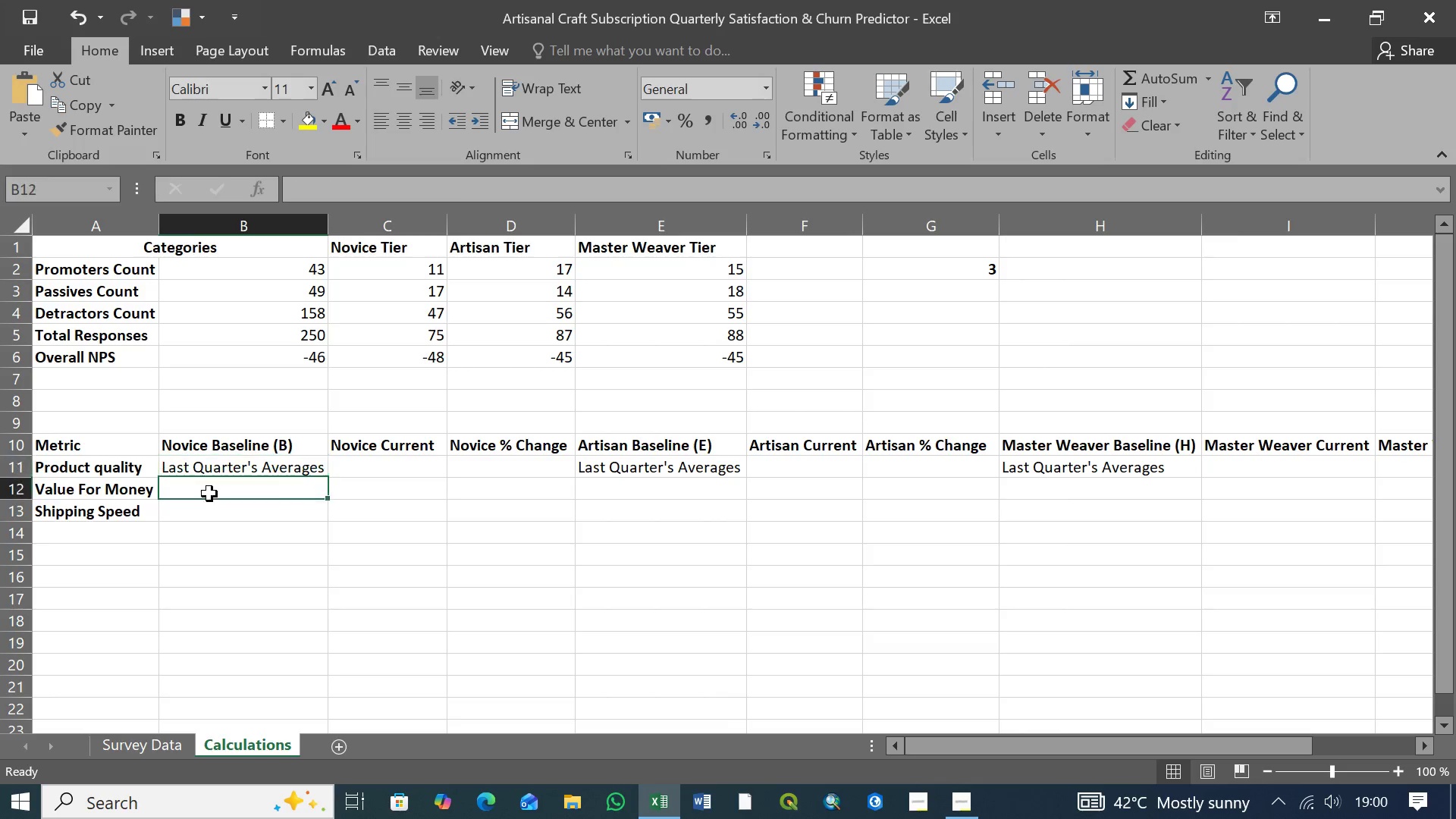 
left_click([209, 494])
 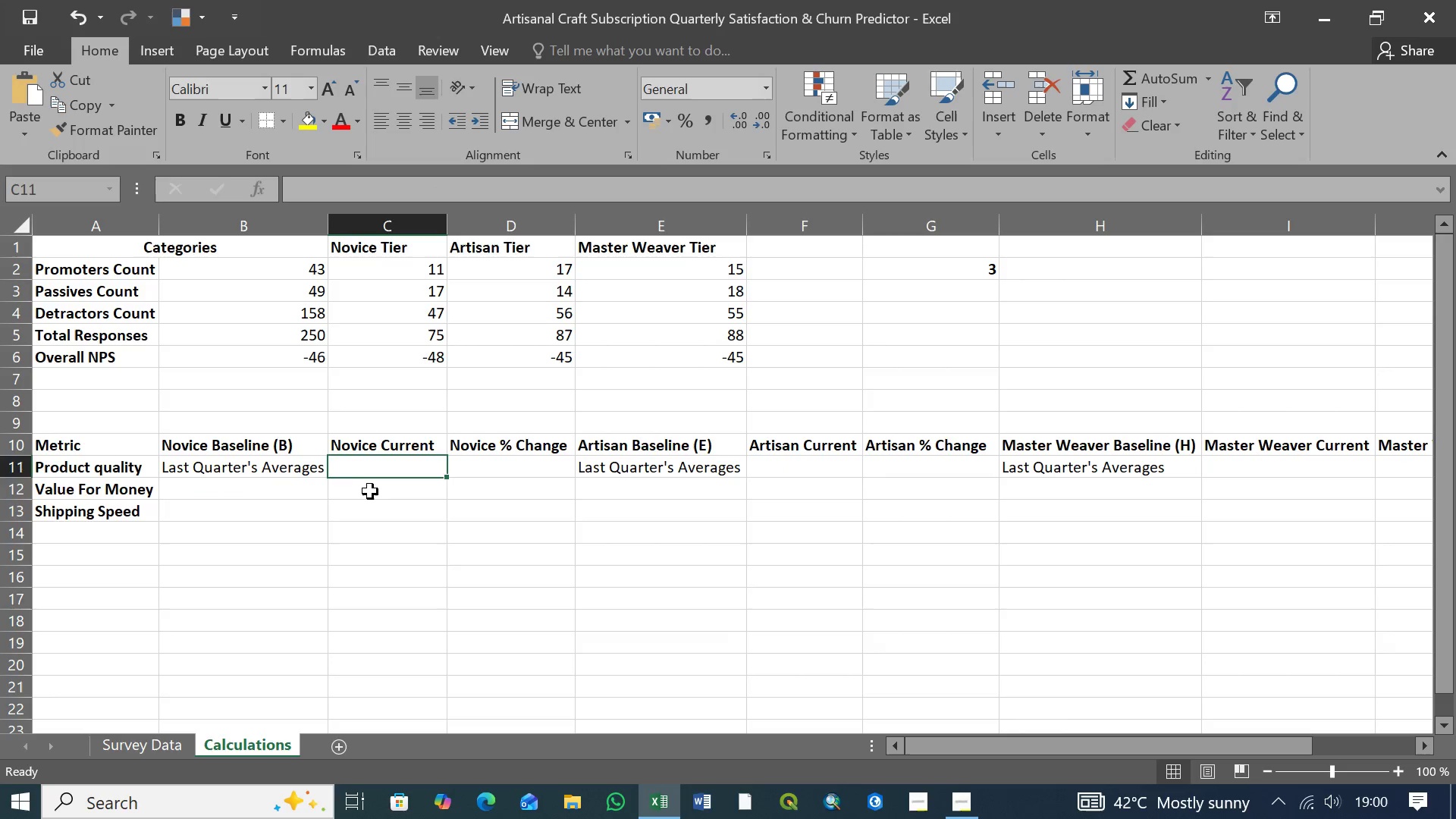 
double_click([370, 494])
 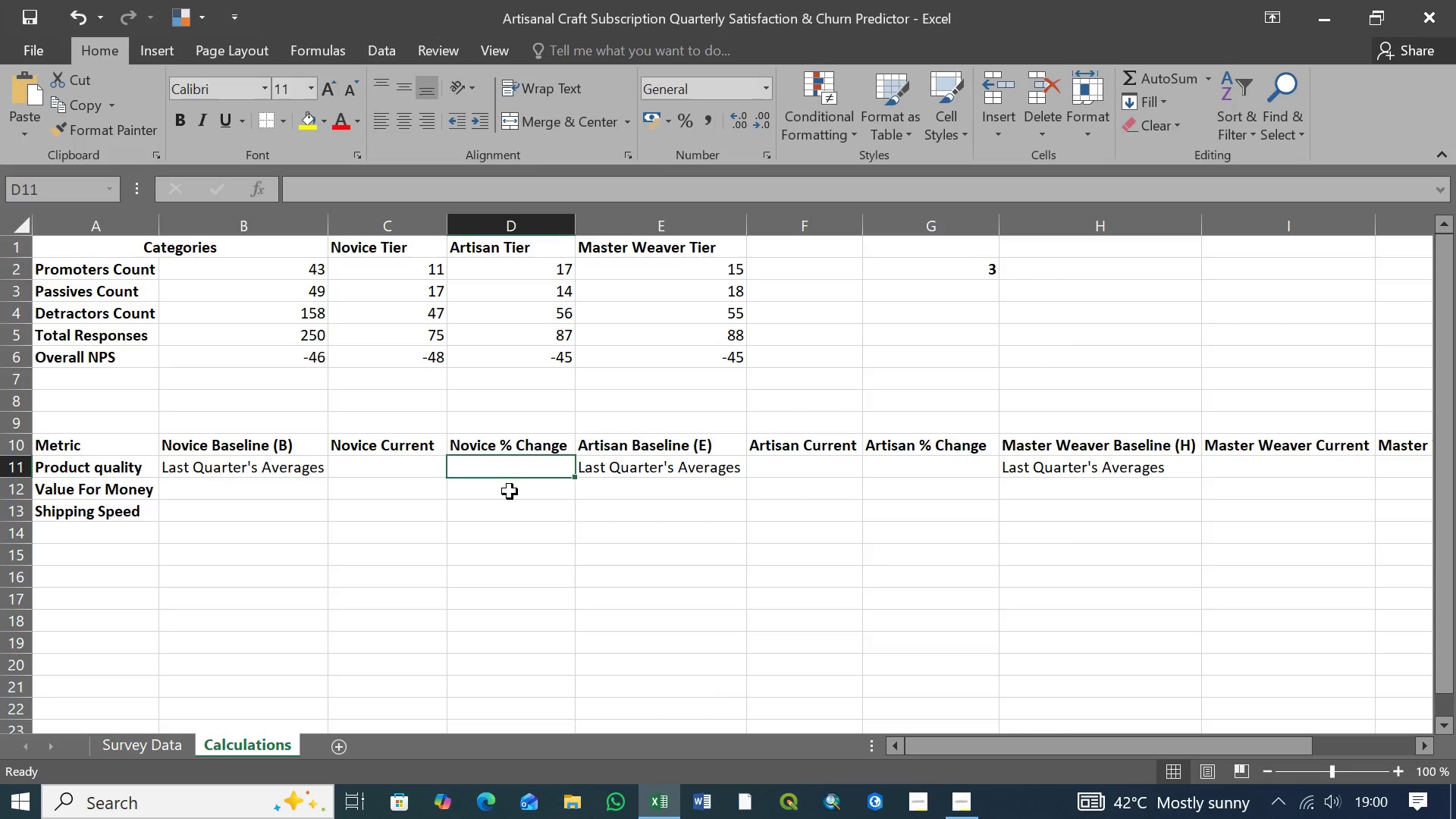 
double_click([510, 491])
 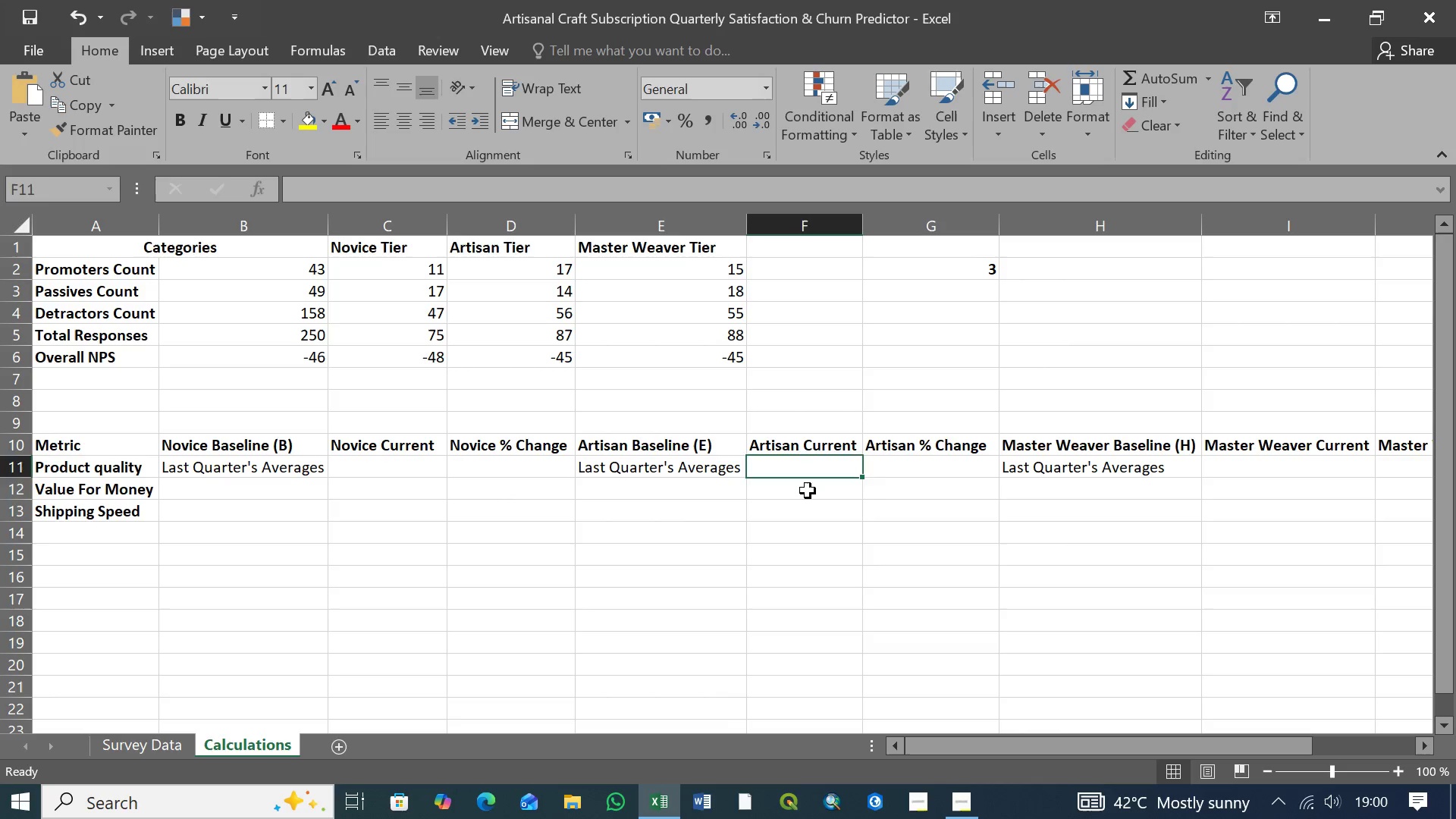 
double_click([808, 491])
 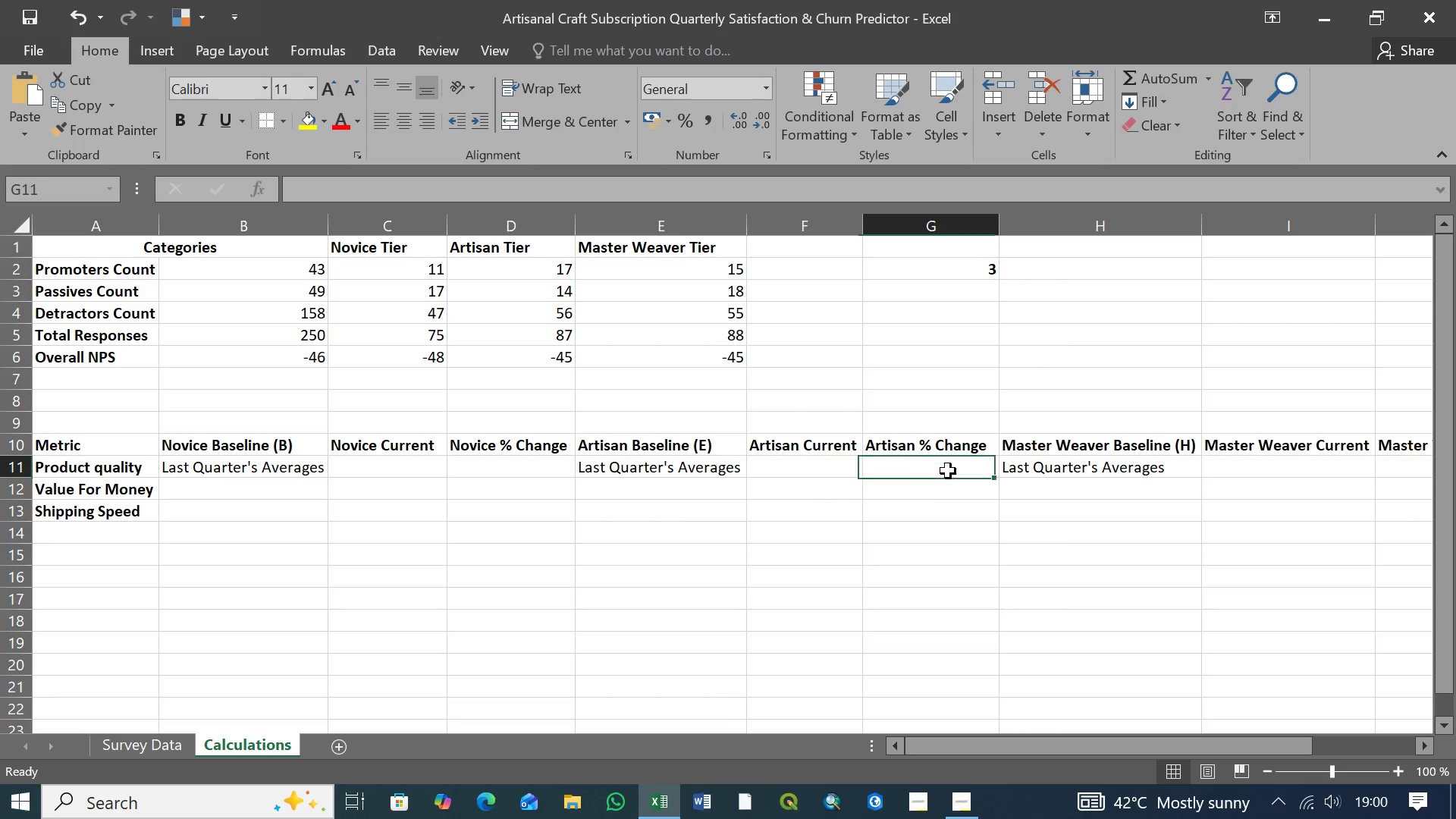 
triple_click([948, 470])
 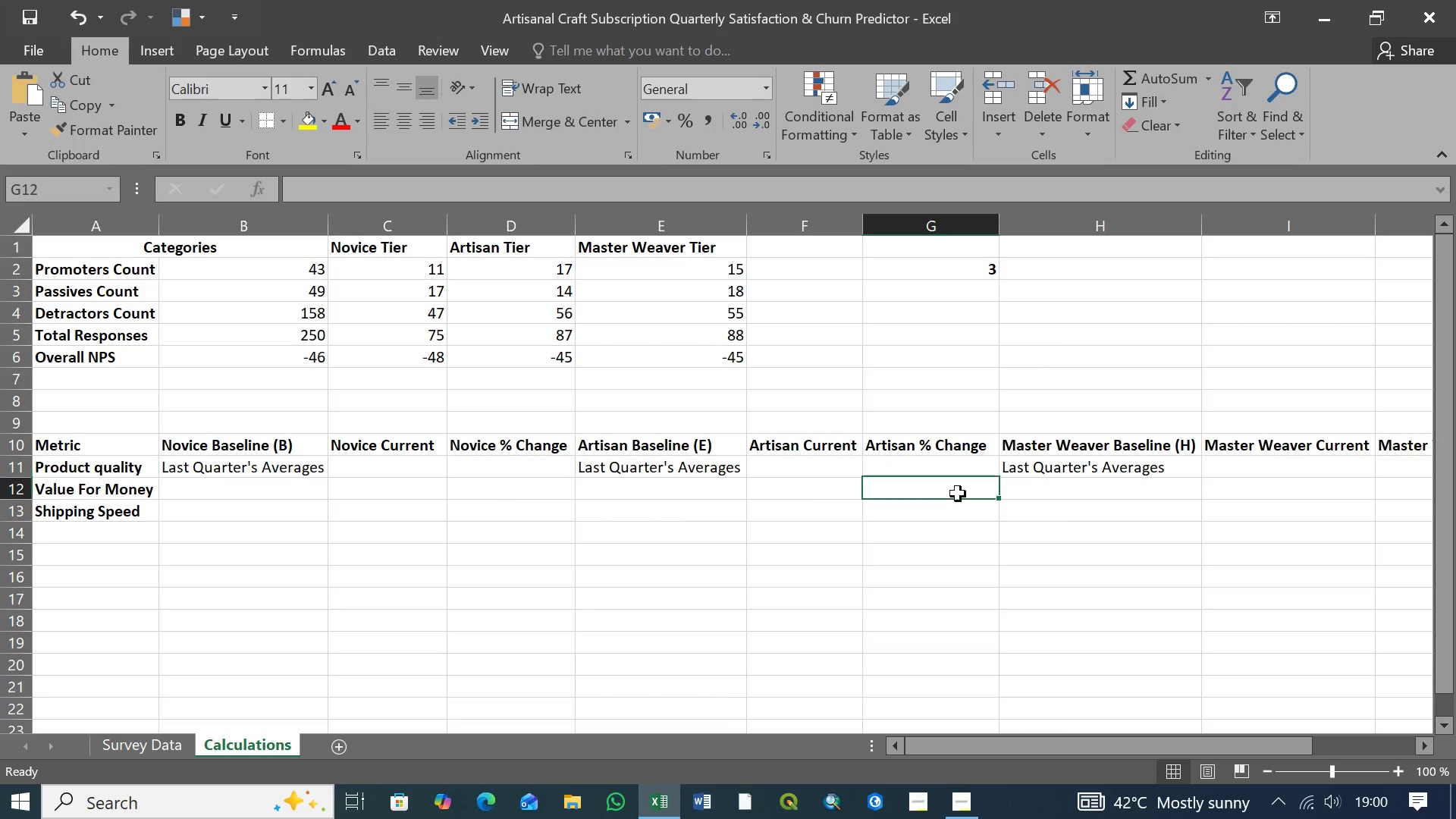 
triple_click([946, 495])
 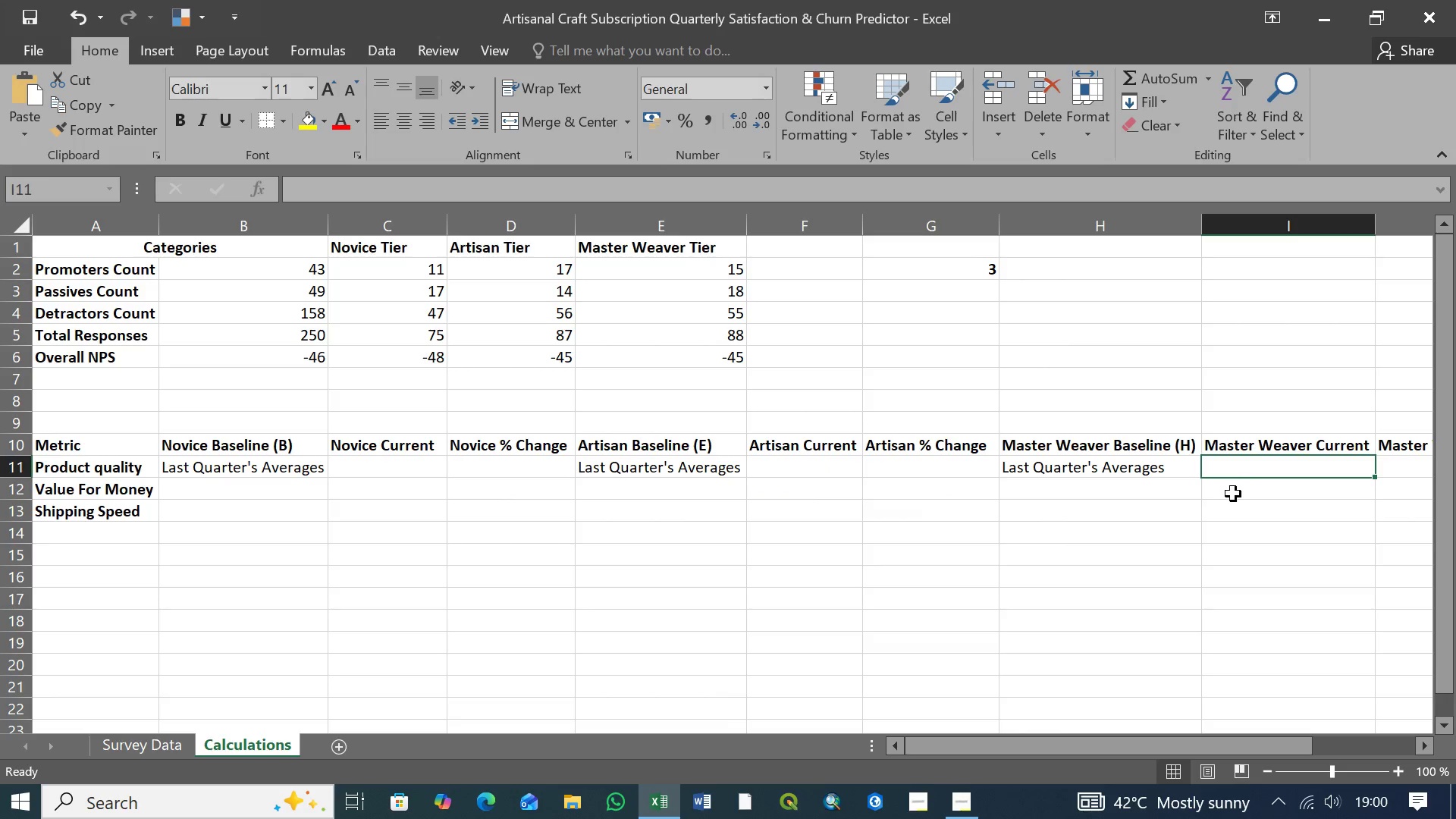 
double_click([1233, 494])
 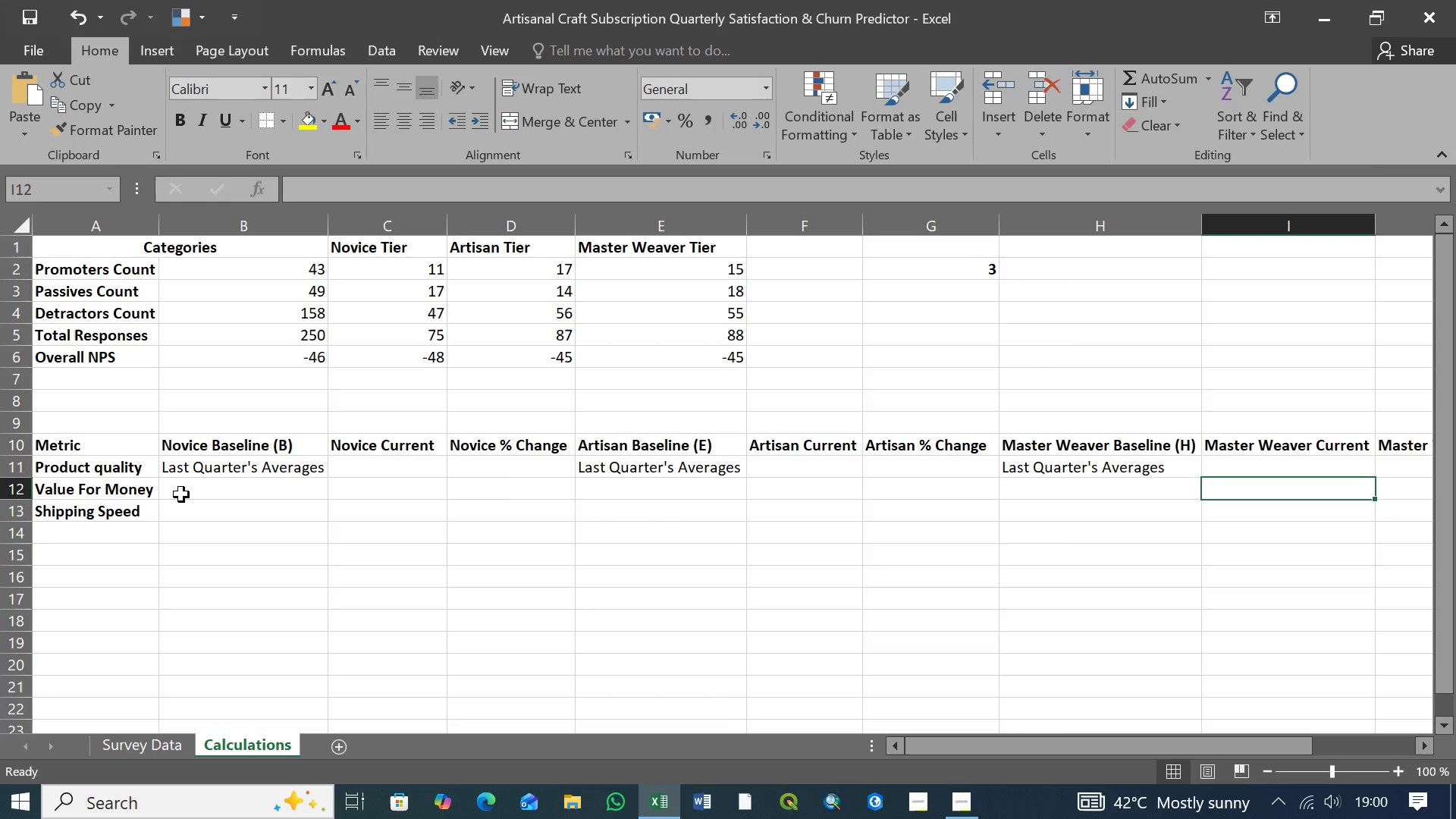 
left_click([182, 494])
 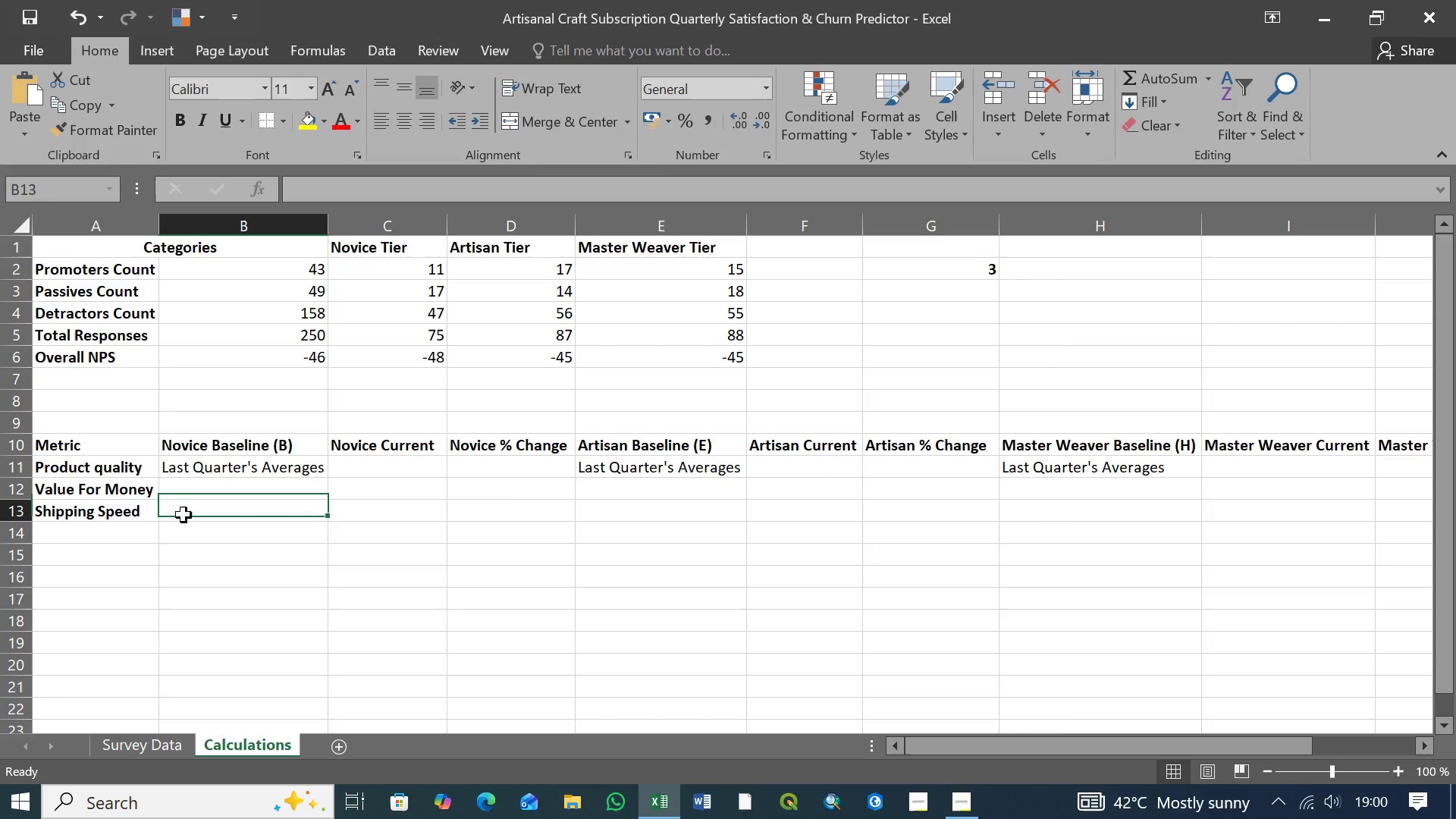 
left_click([184, 515])
 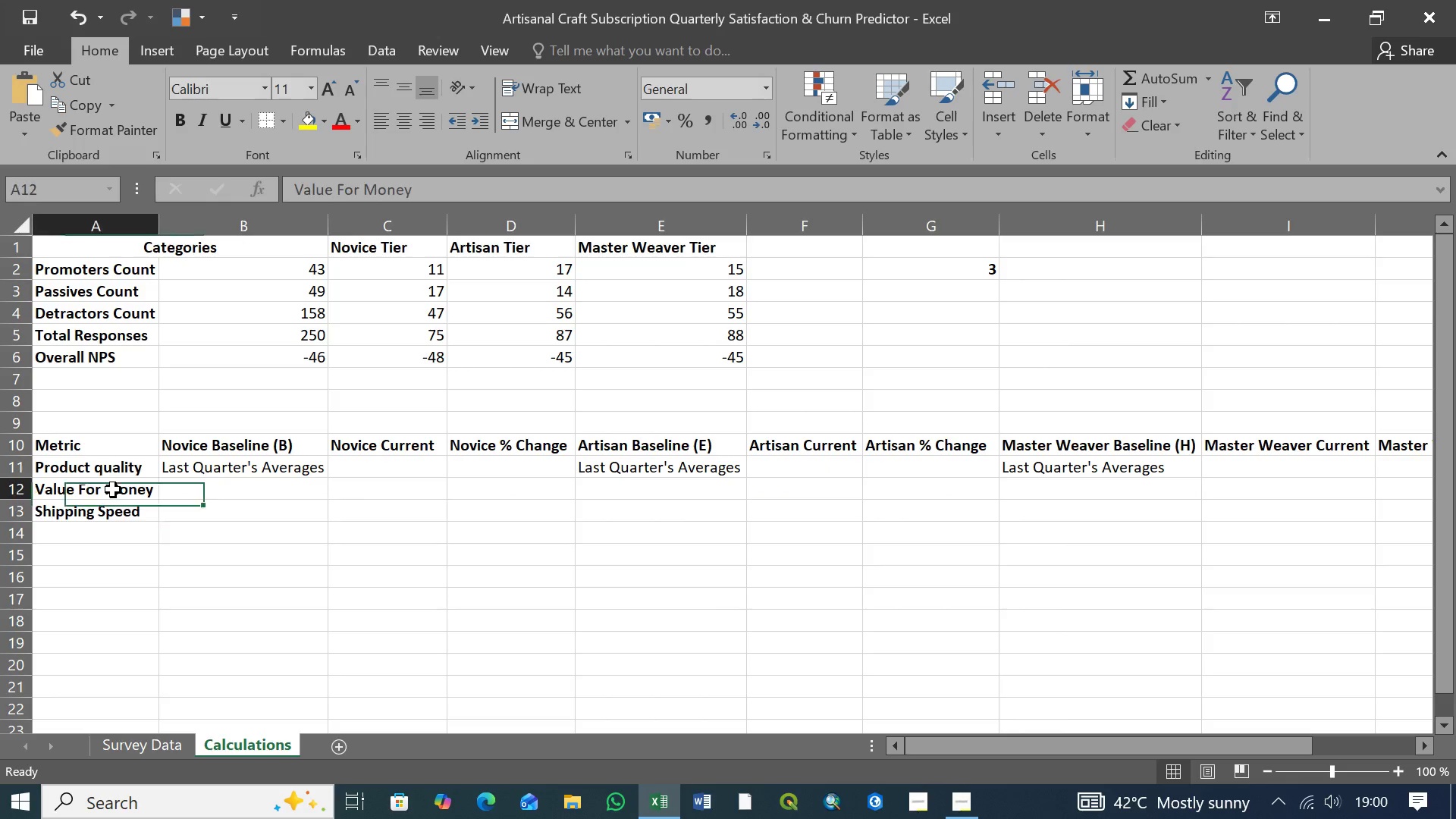 
left_click([113, 490])
 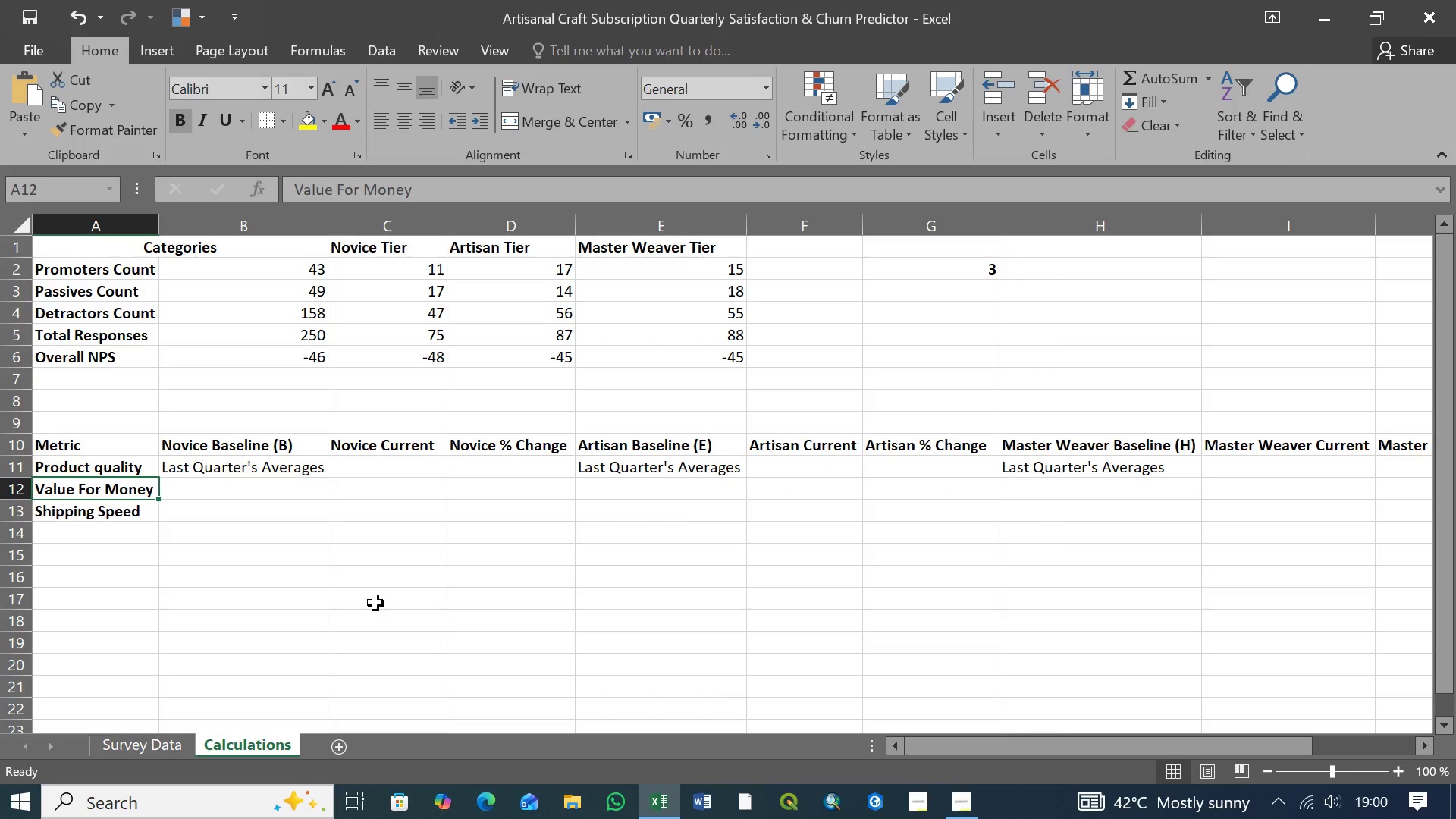 
key(Control+S)
 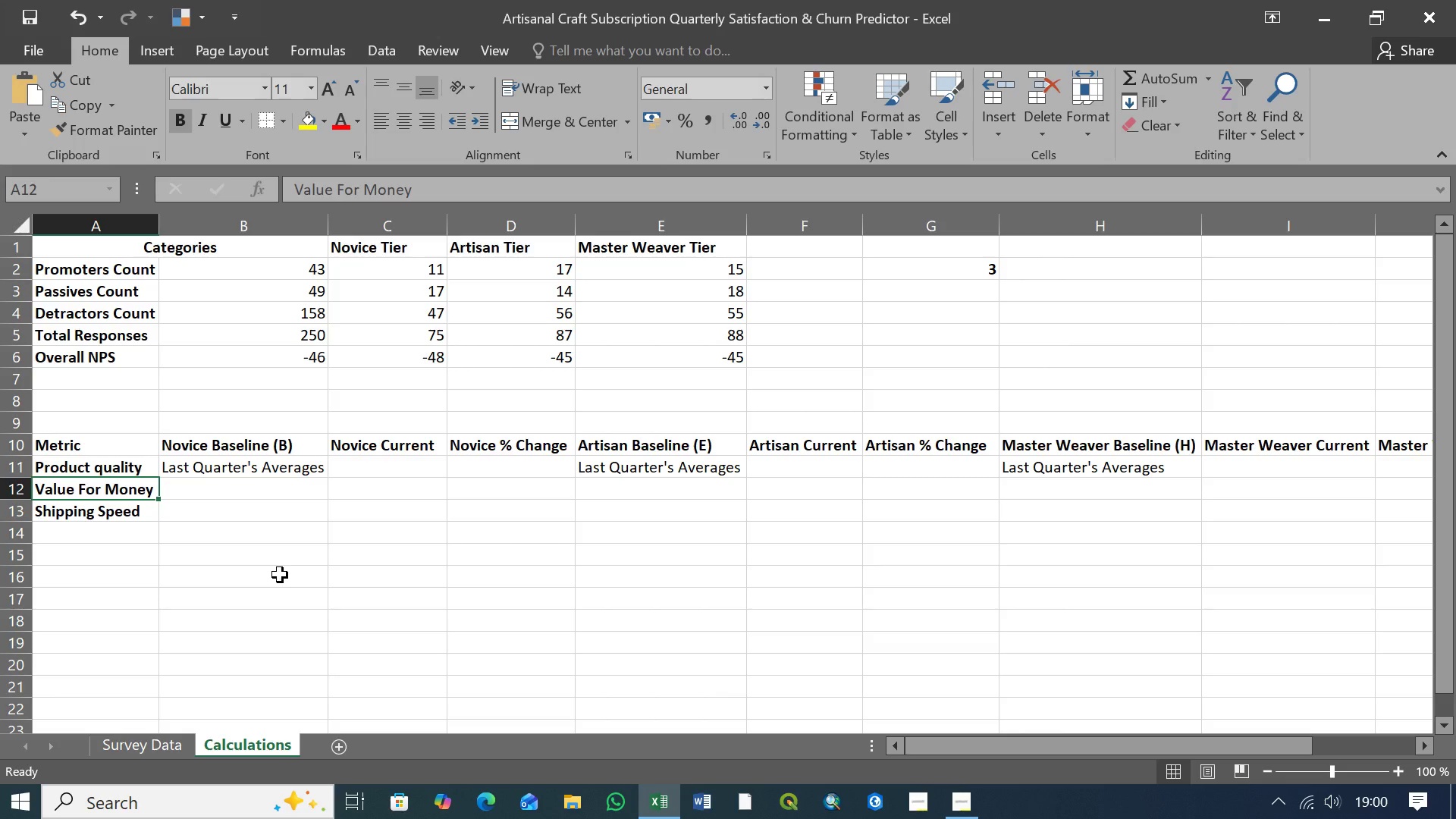 
wait(9.66)
 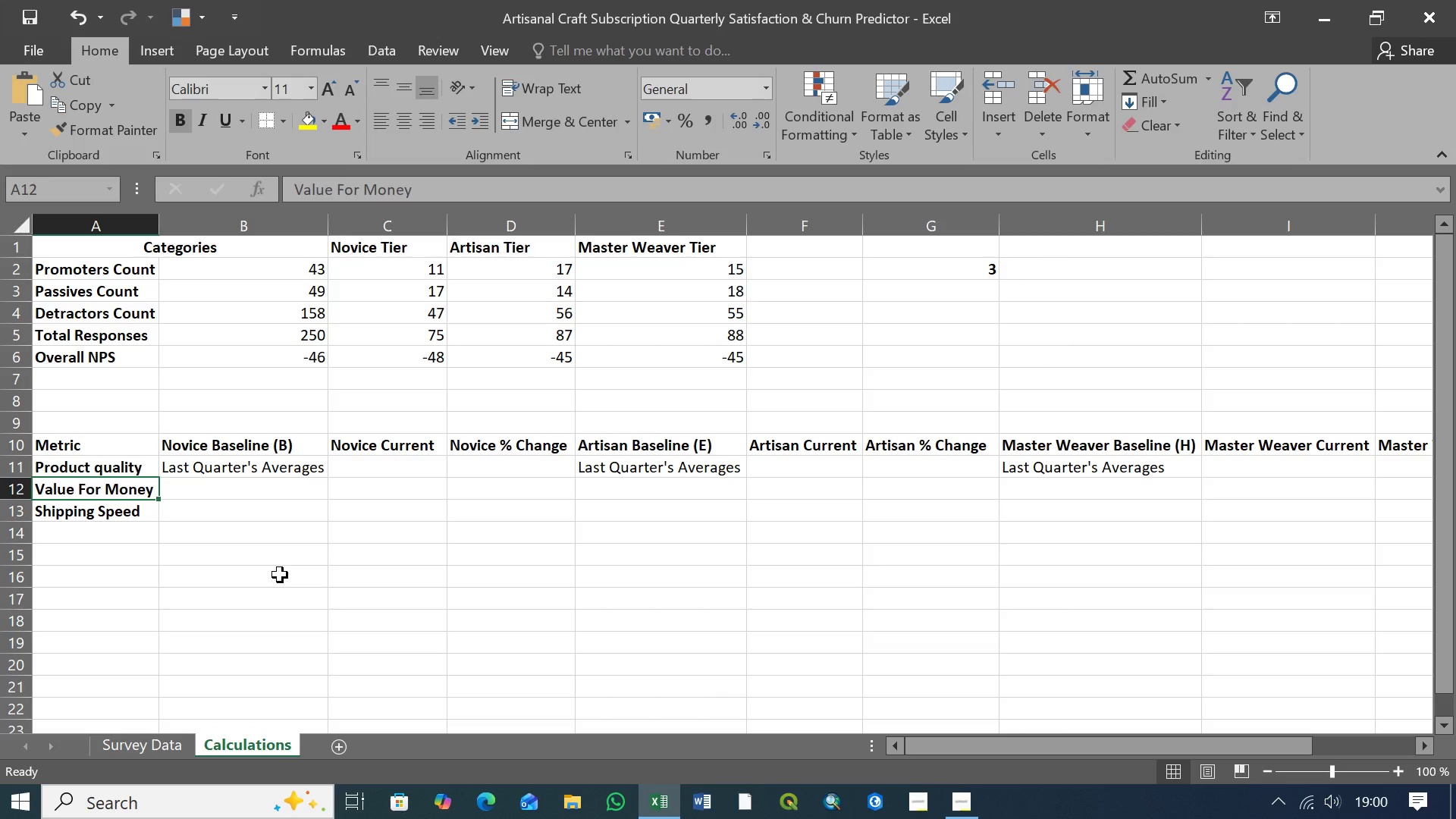 
scroll: coordinate [289, 573], scroll_direction: down, amount: 1.0
 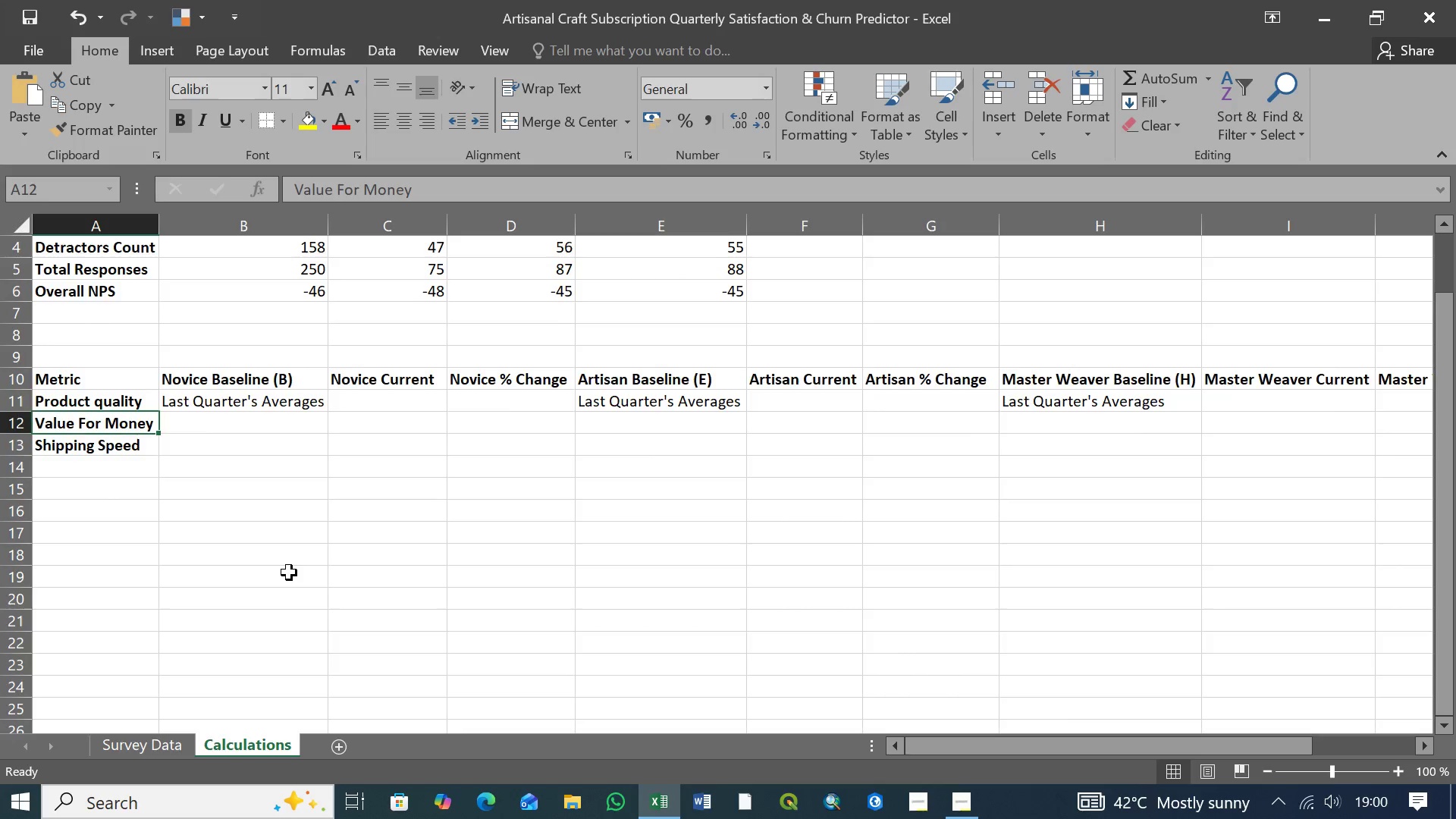 
scroll: coordinate [289, 573], scroll_direction: up, amount: 1.0
 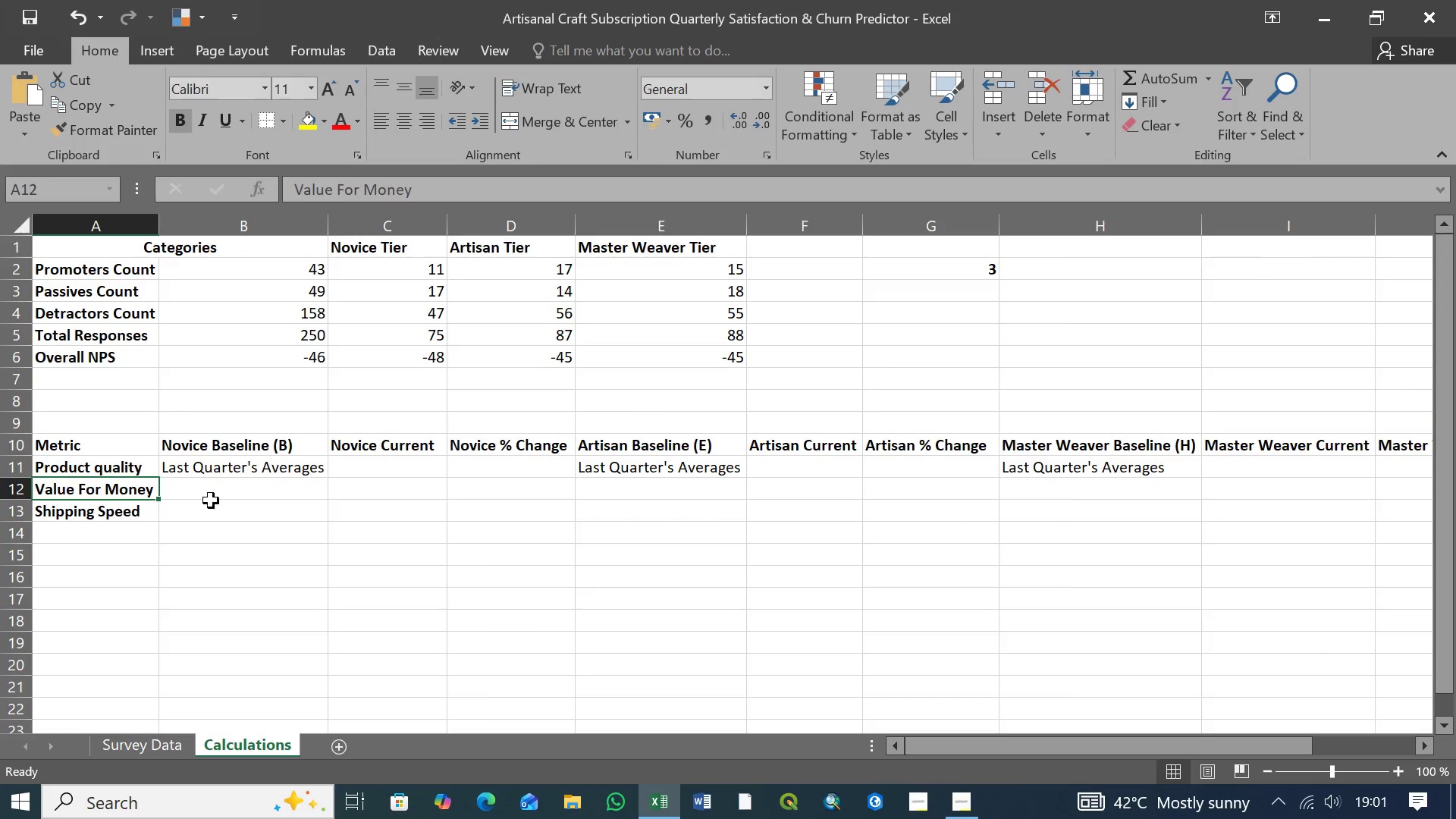 
left_click([215, 494])
 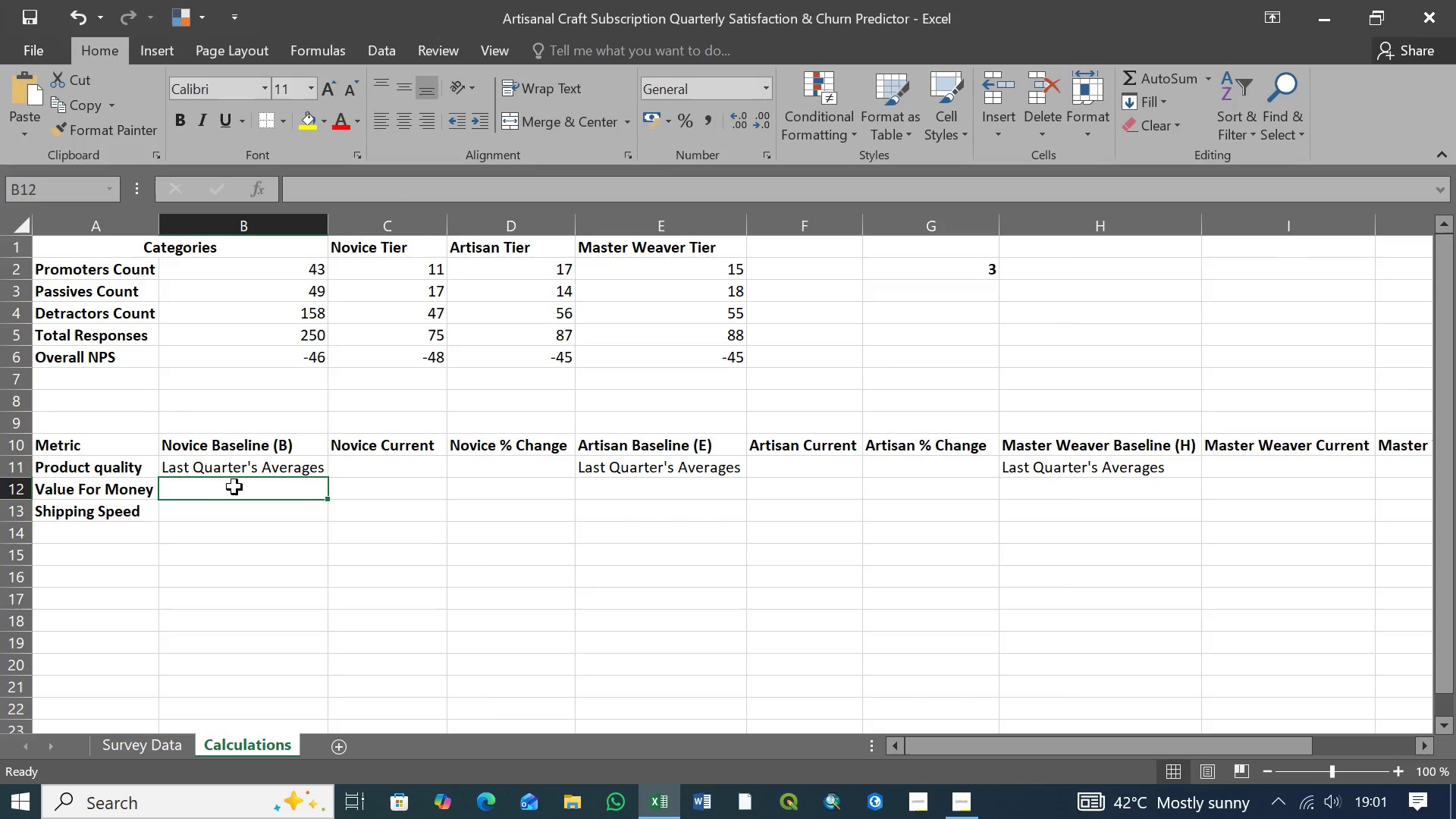 
left_click([375, 472])
 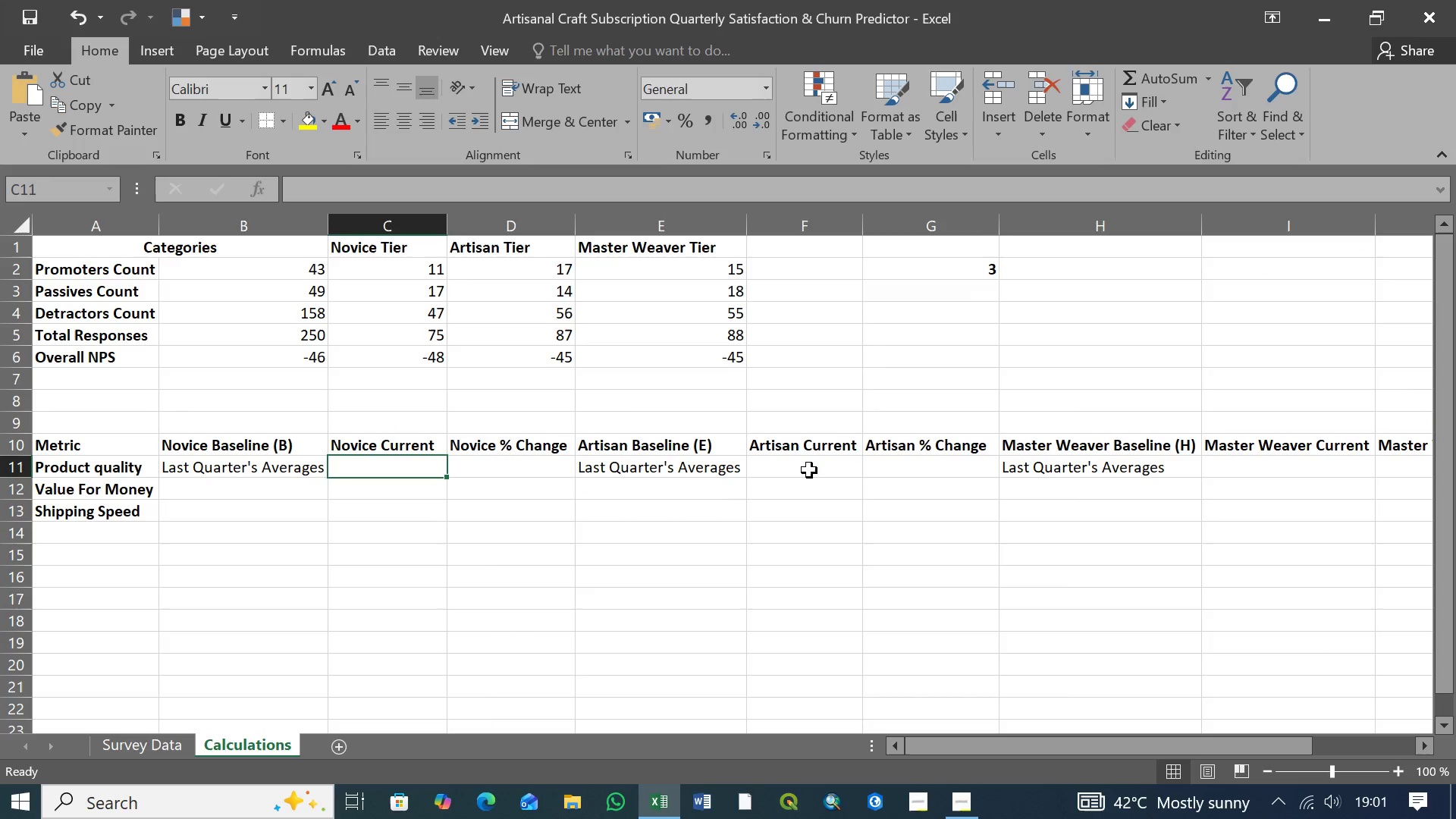 
left_click([811, 470])
 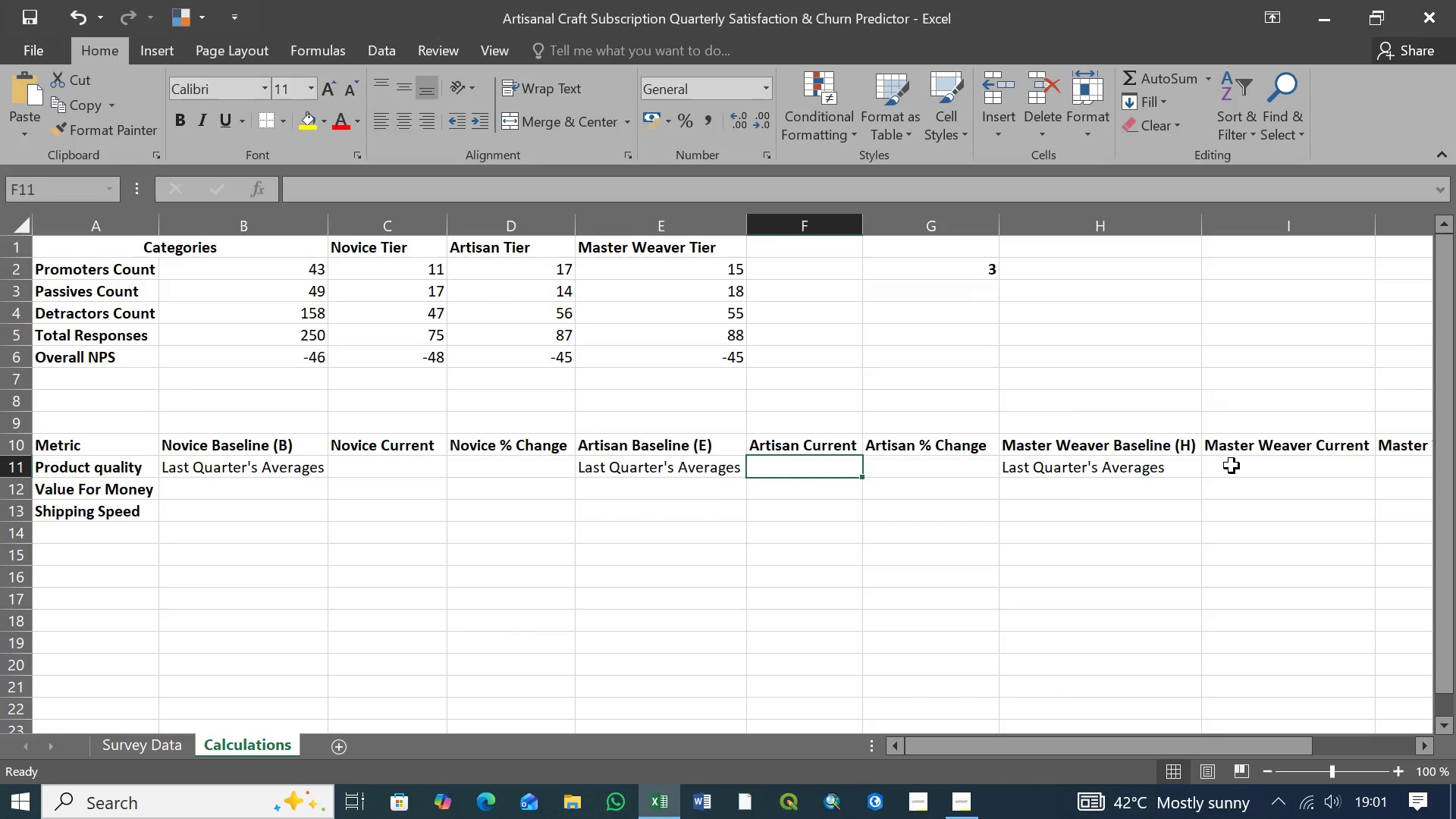 
left_click([1254, 466])
 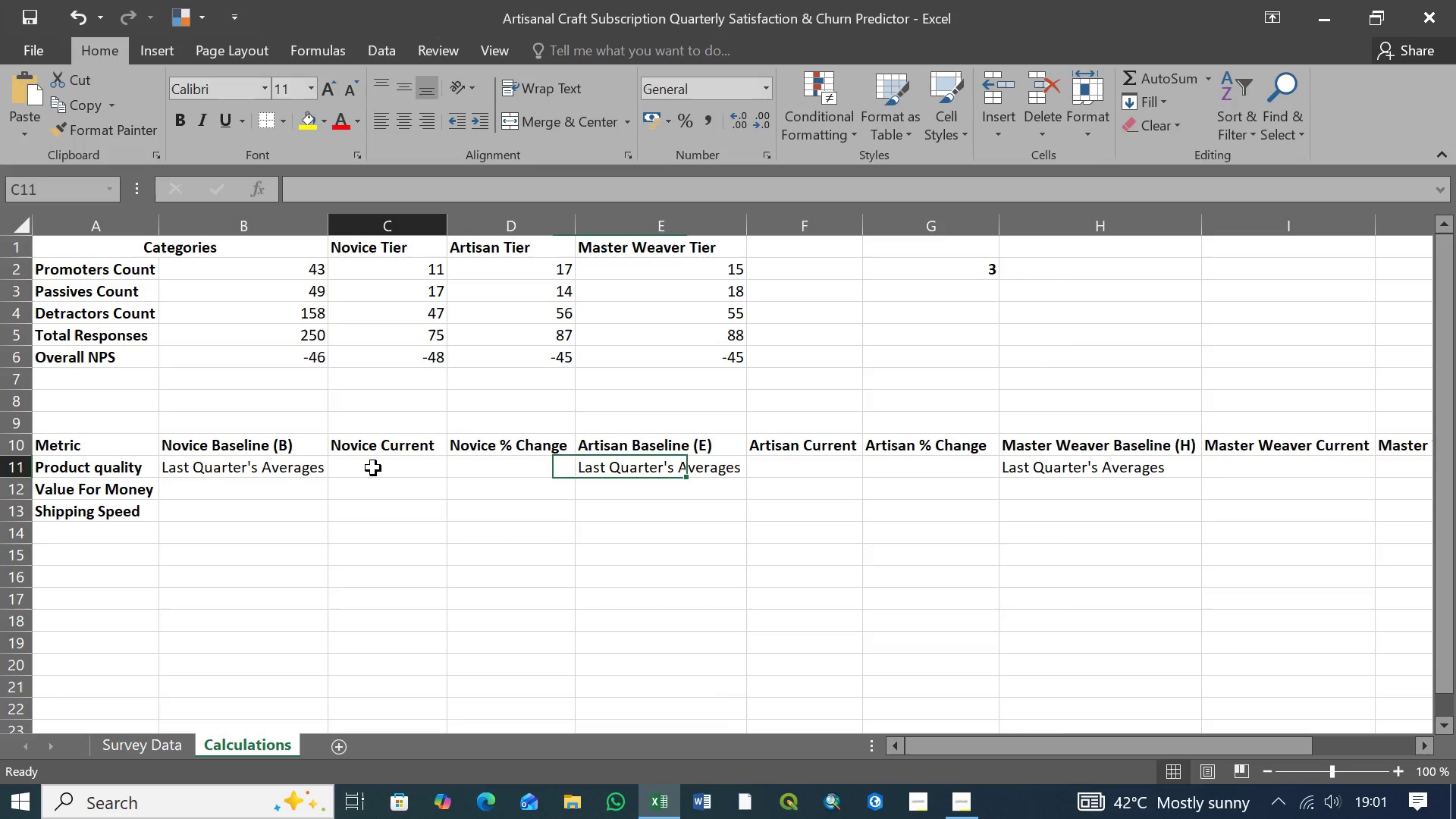 
left_click([373, 468])
 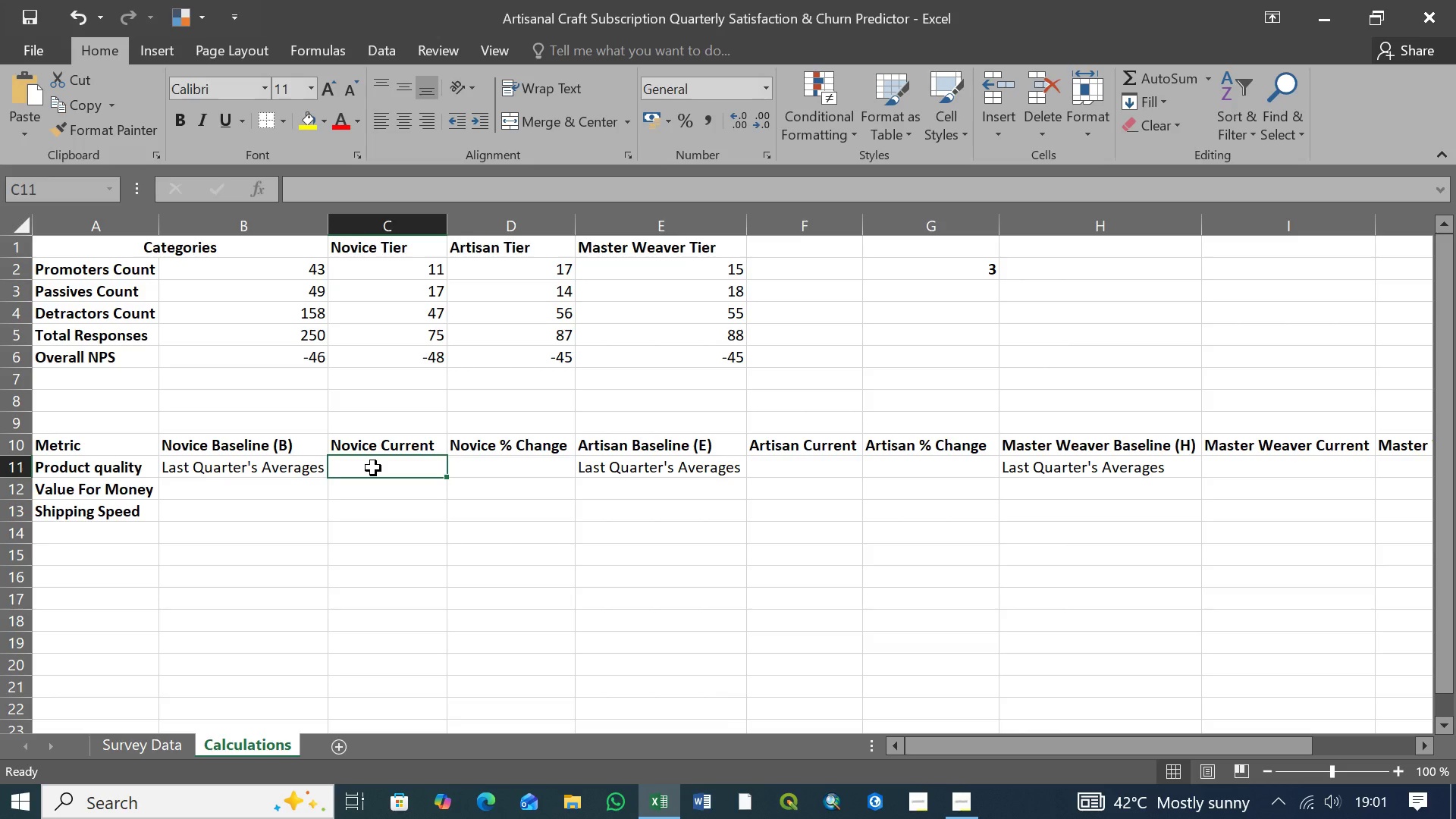 
wait(14.03)
 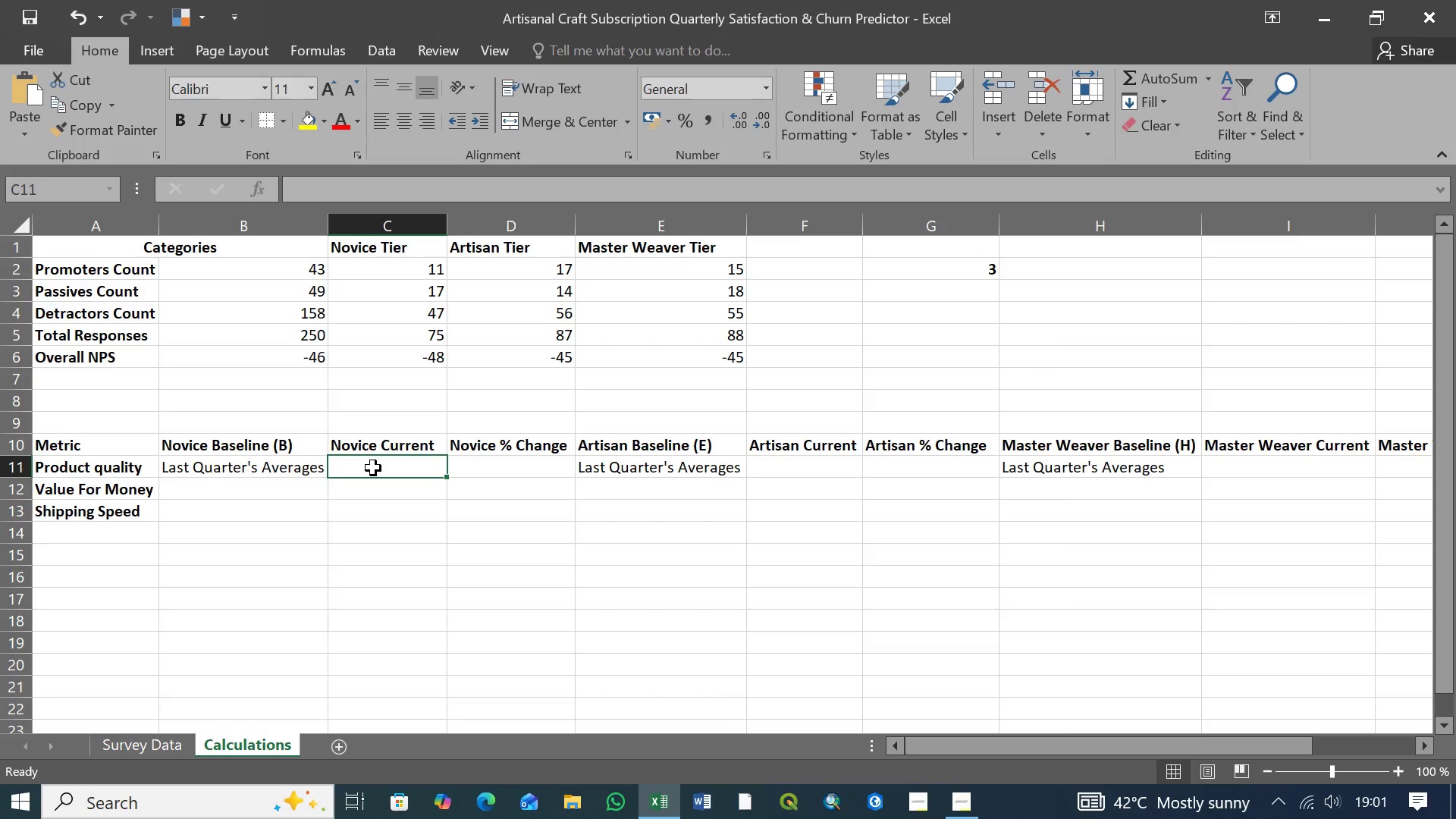 
left_click([373, 468])
 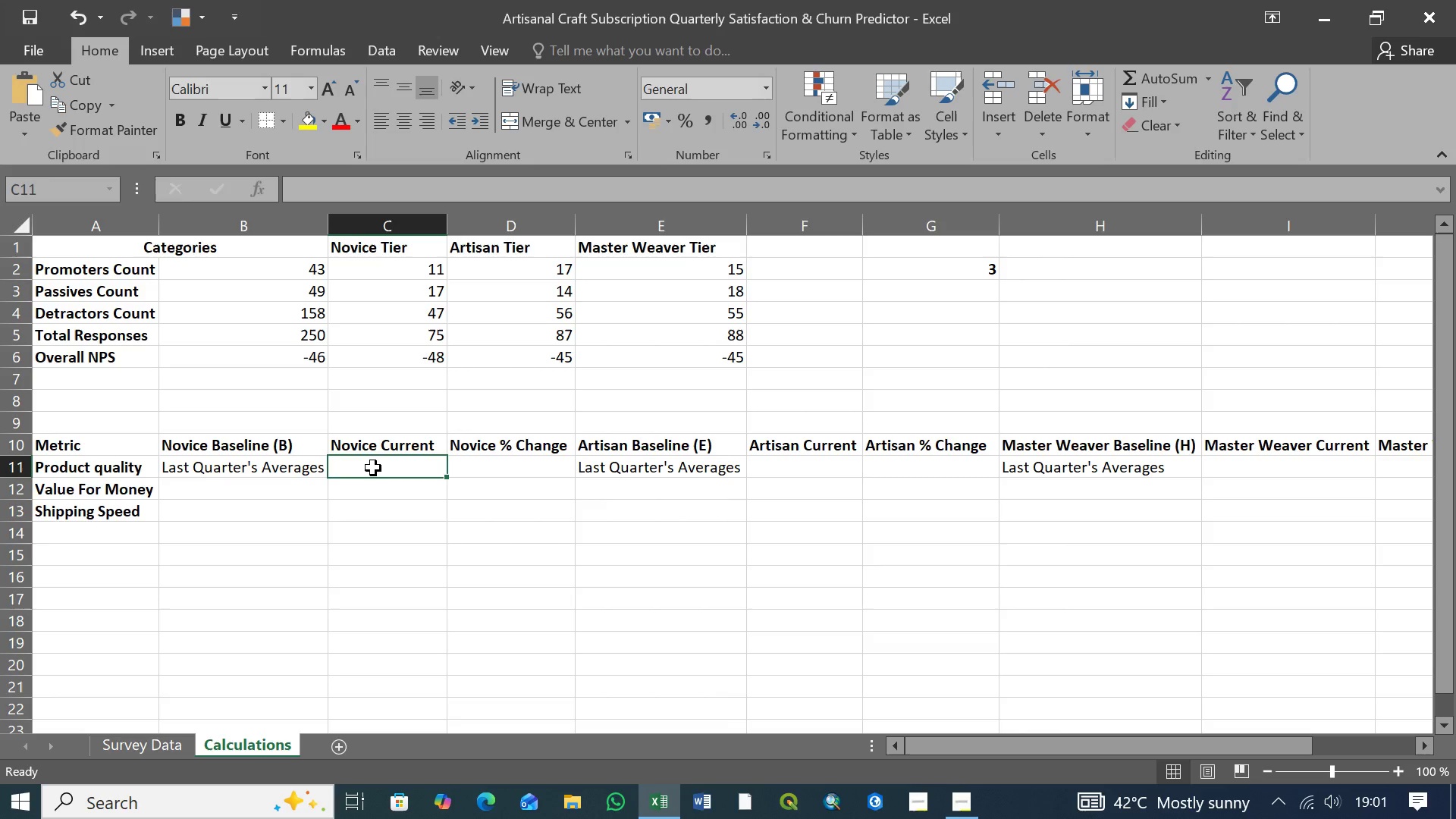 
type(=AVER)
 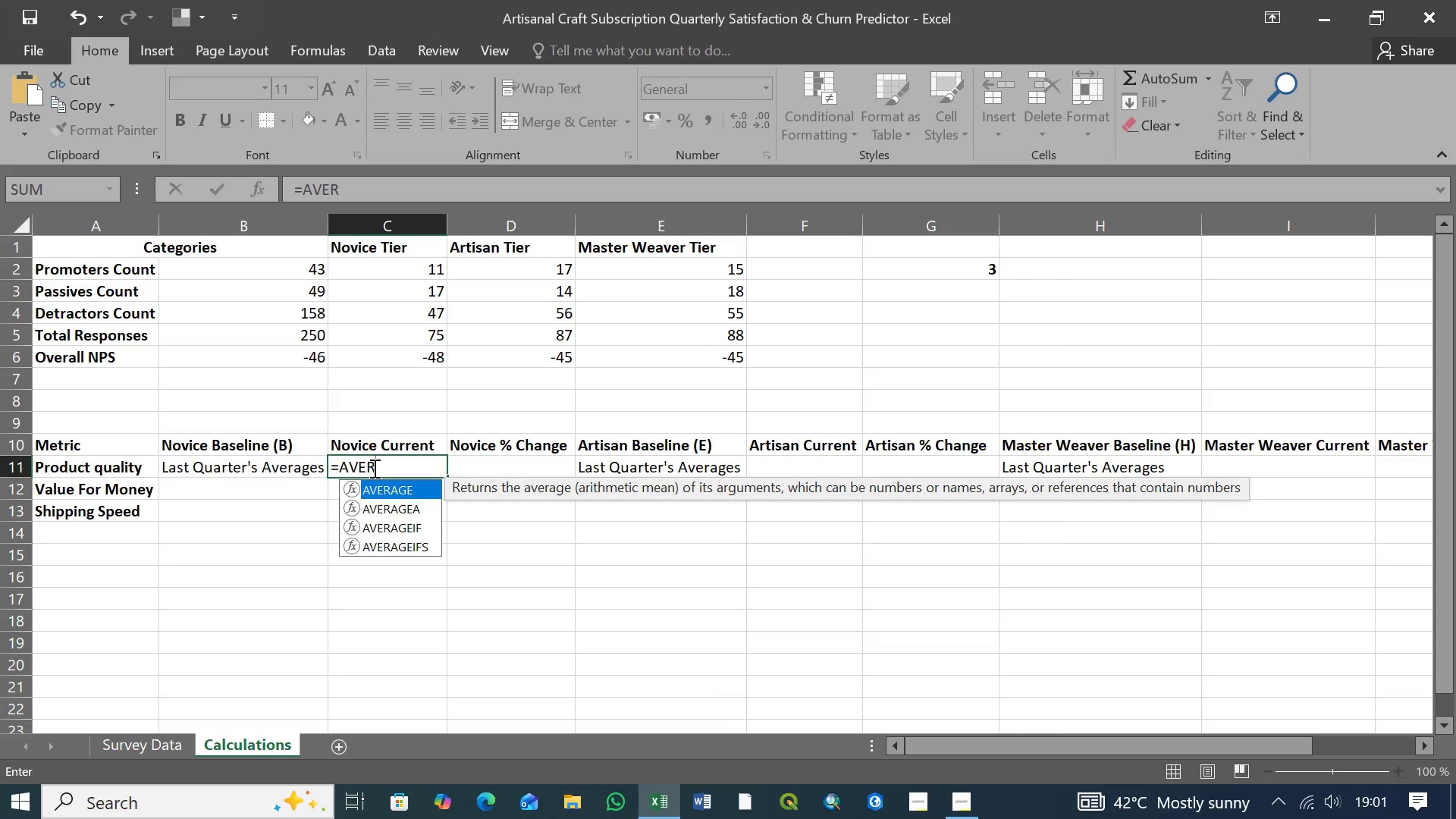 
key(ArrowDown)
 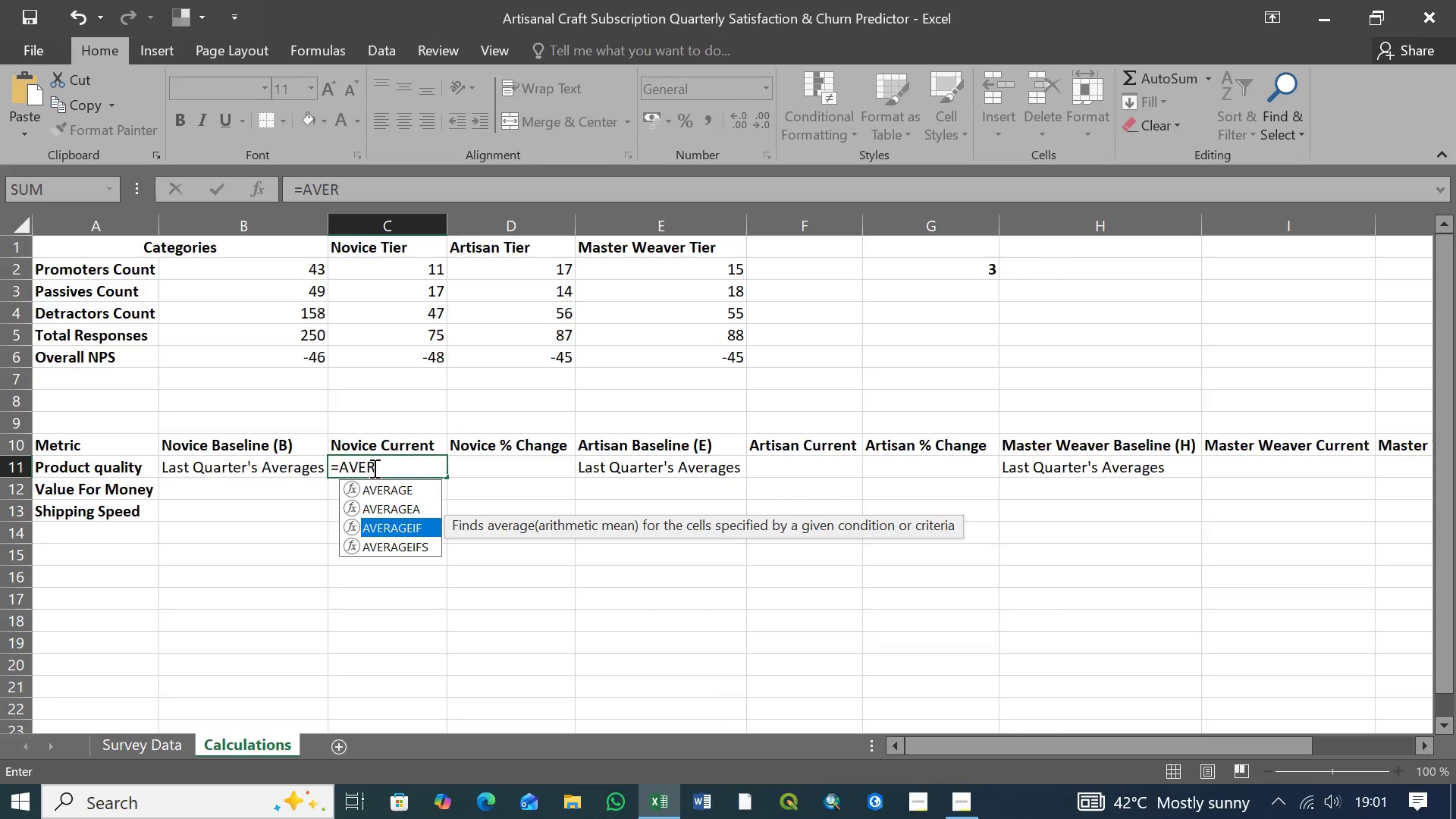 
key(ArrowDown)
 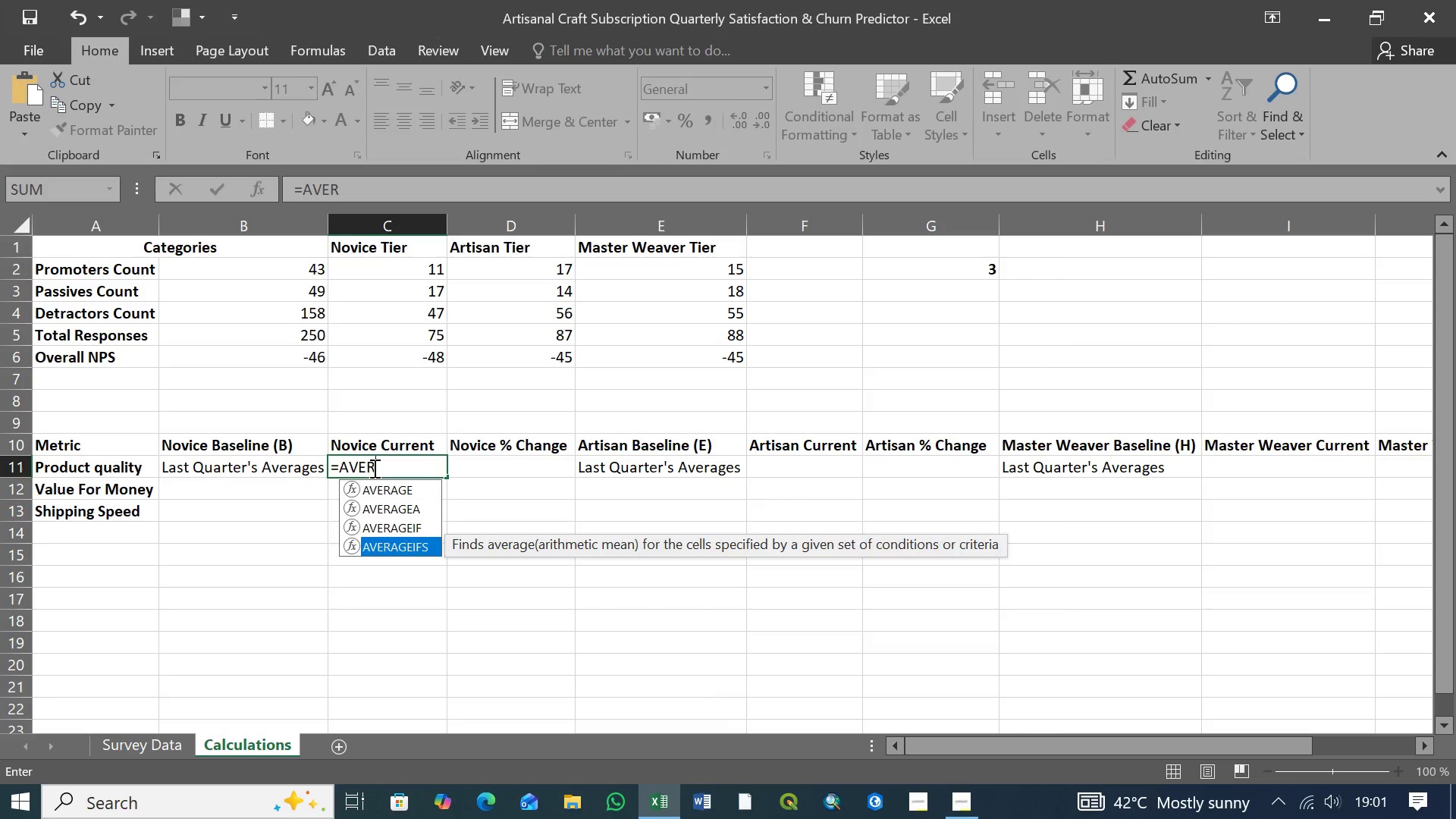 
key(ArrowDown)
 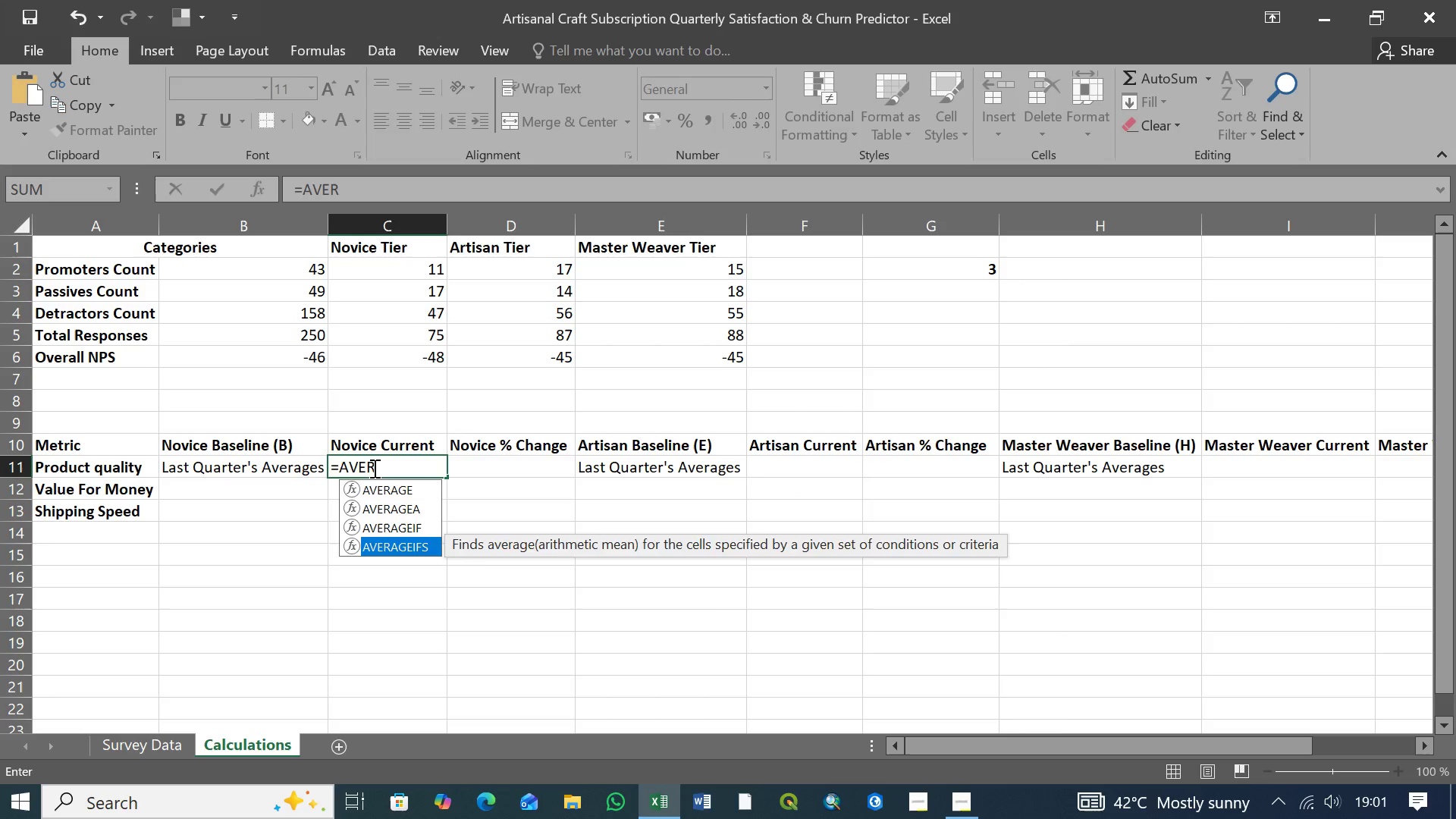 
key(Tab)
type(Sur)
key(Tab)
 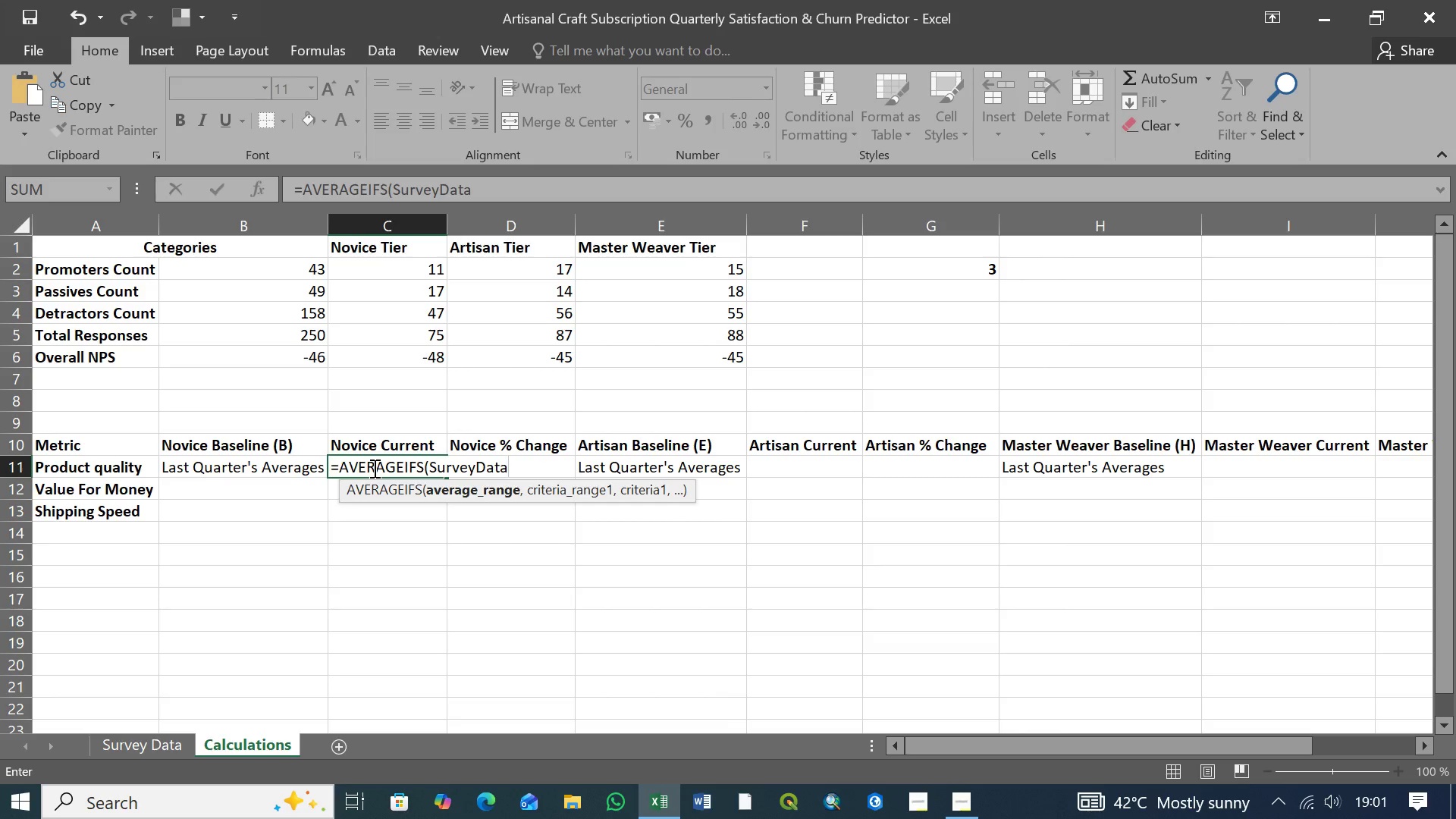 
wait(6.58)
 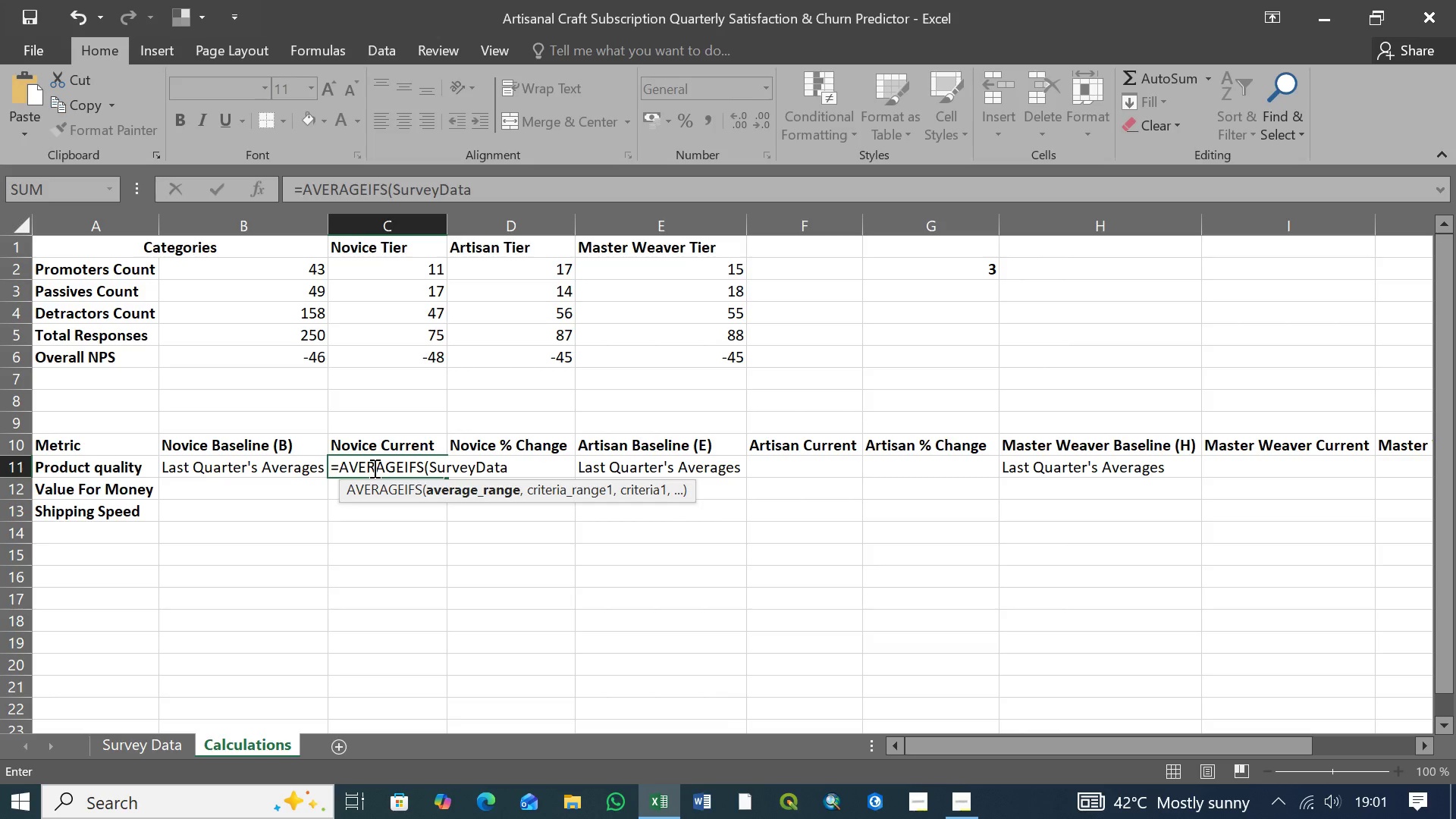 
key(BracketLeft)
 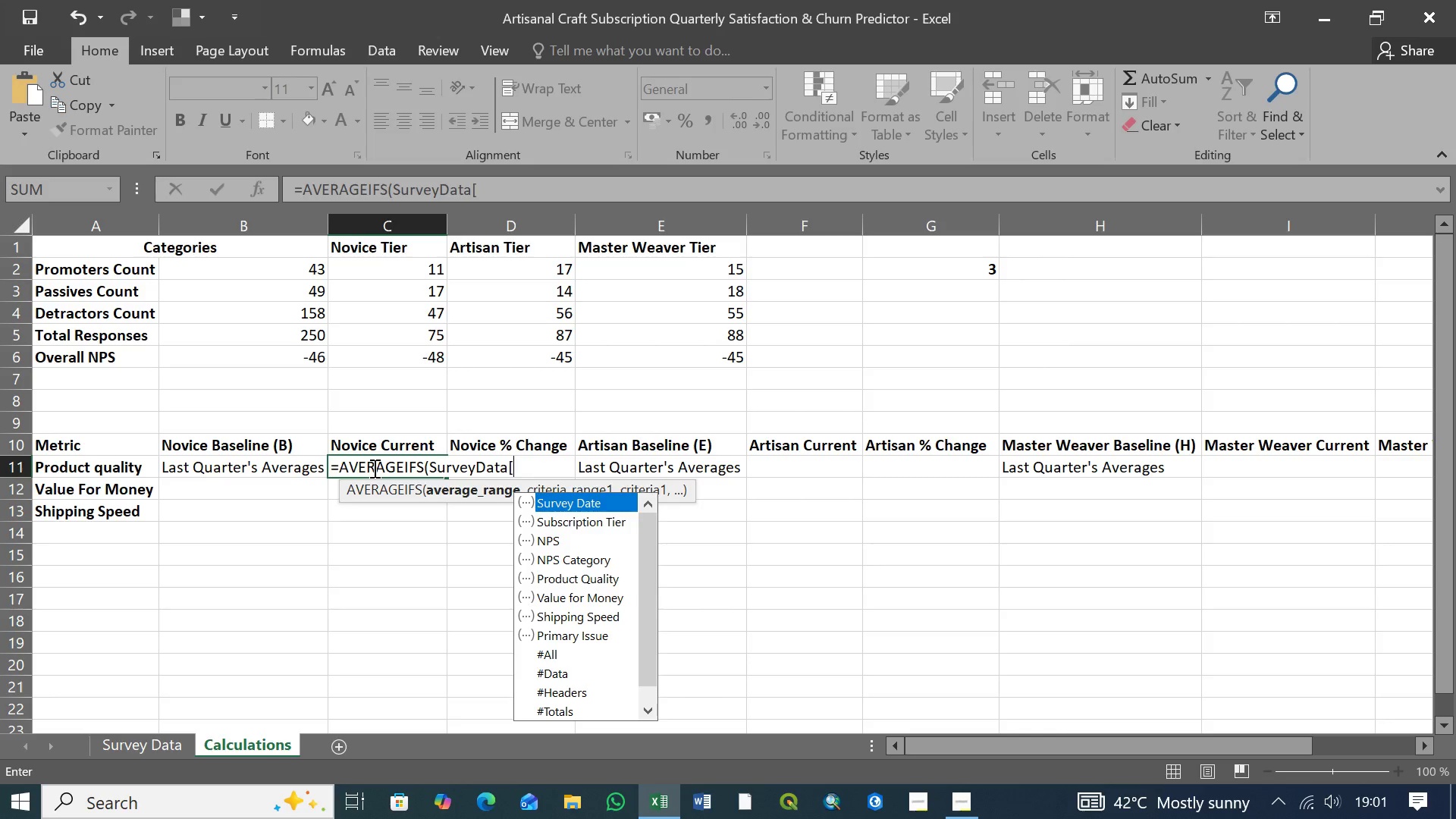 
key(ArrowDown)
 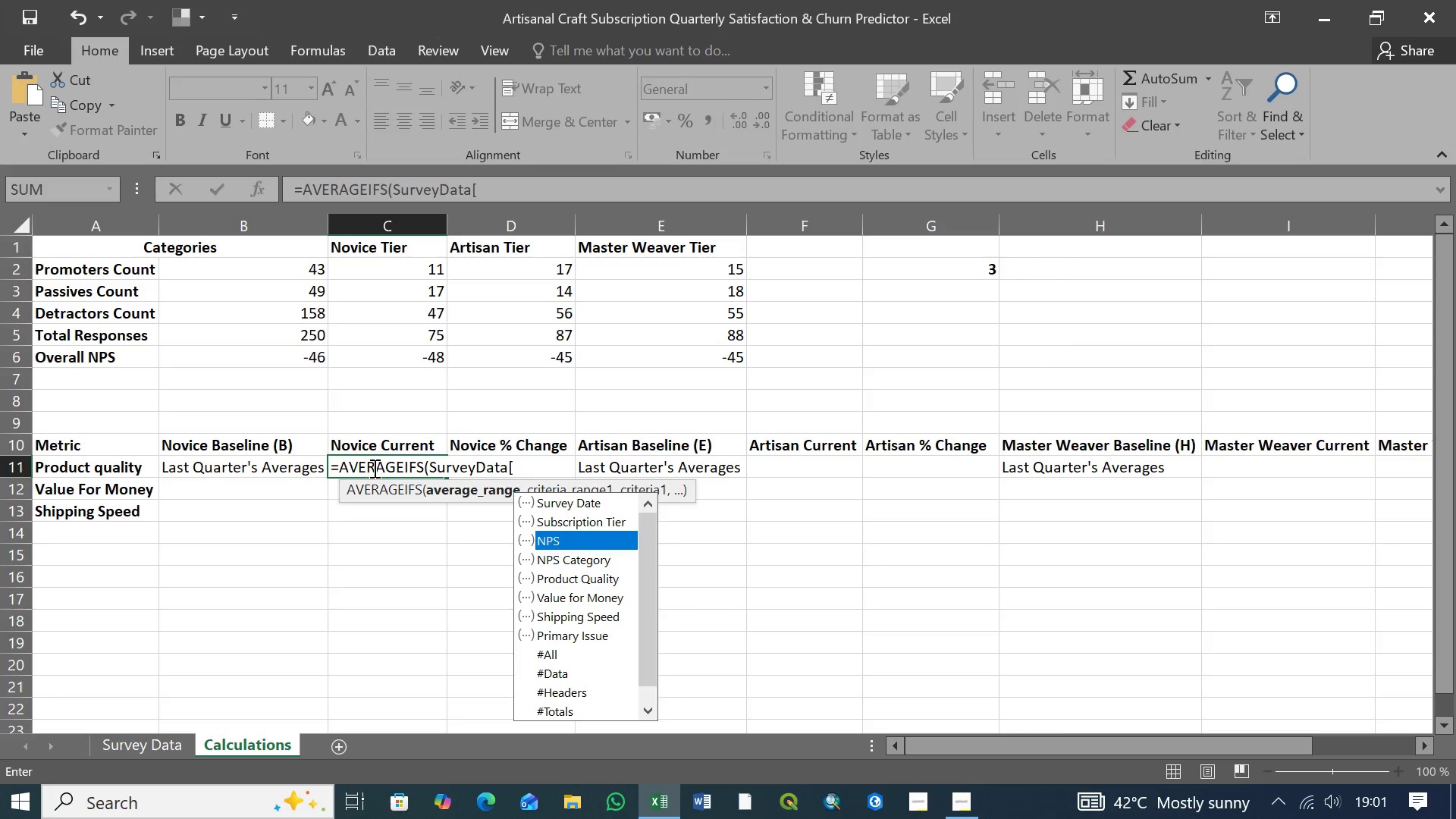 
key(ArrowDown)
 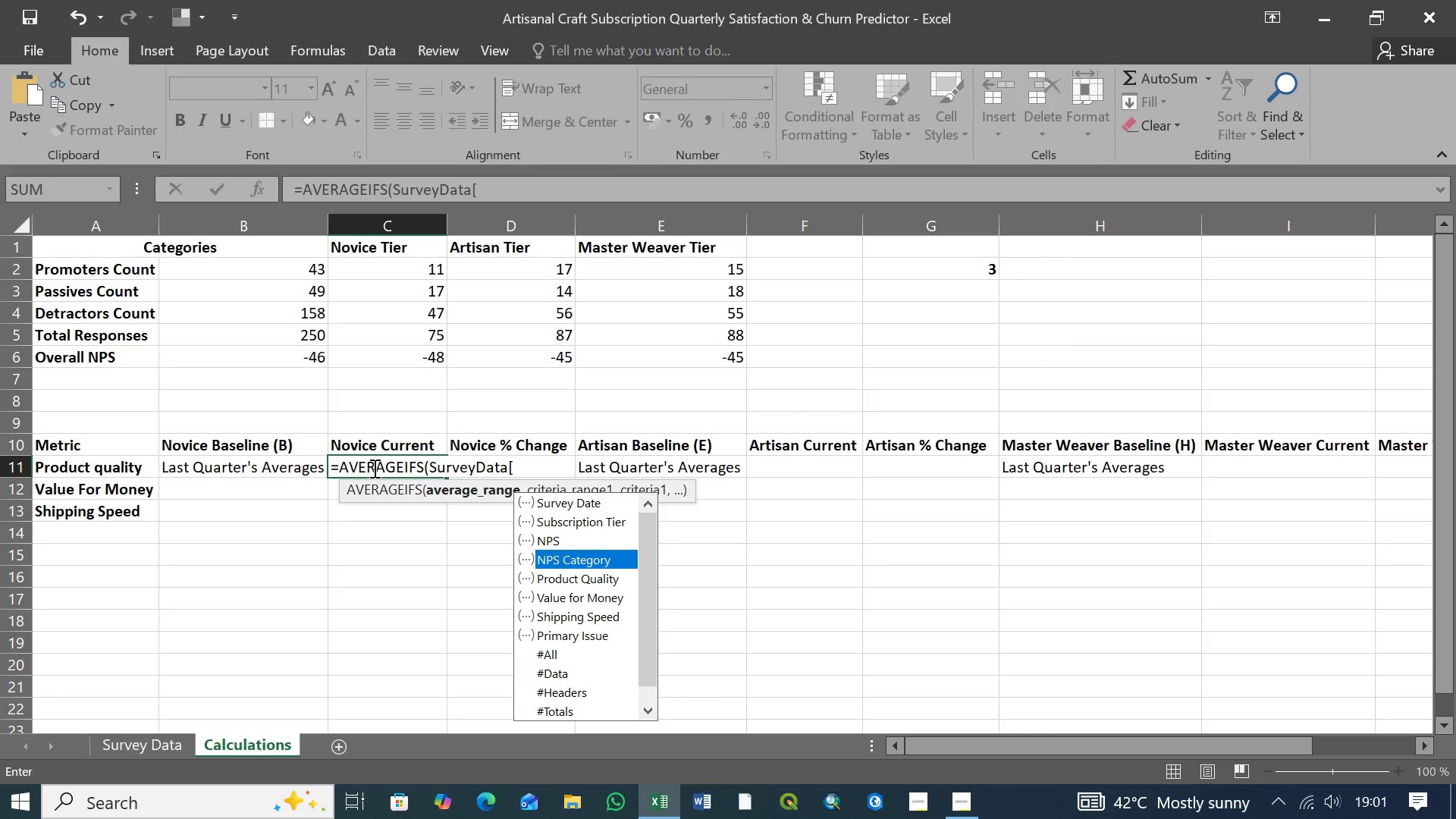 
key(ArrowDown)
 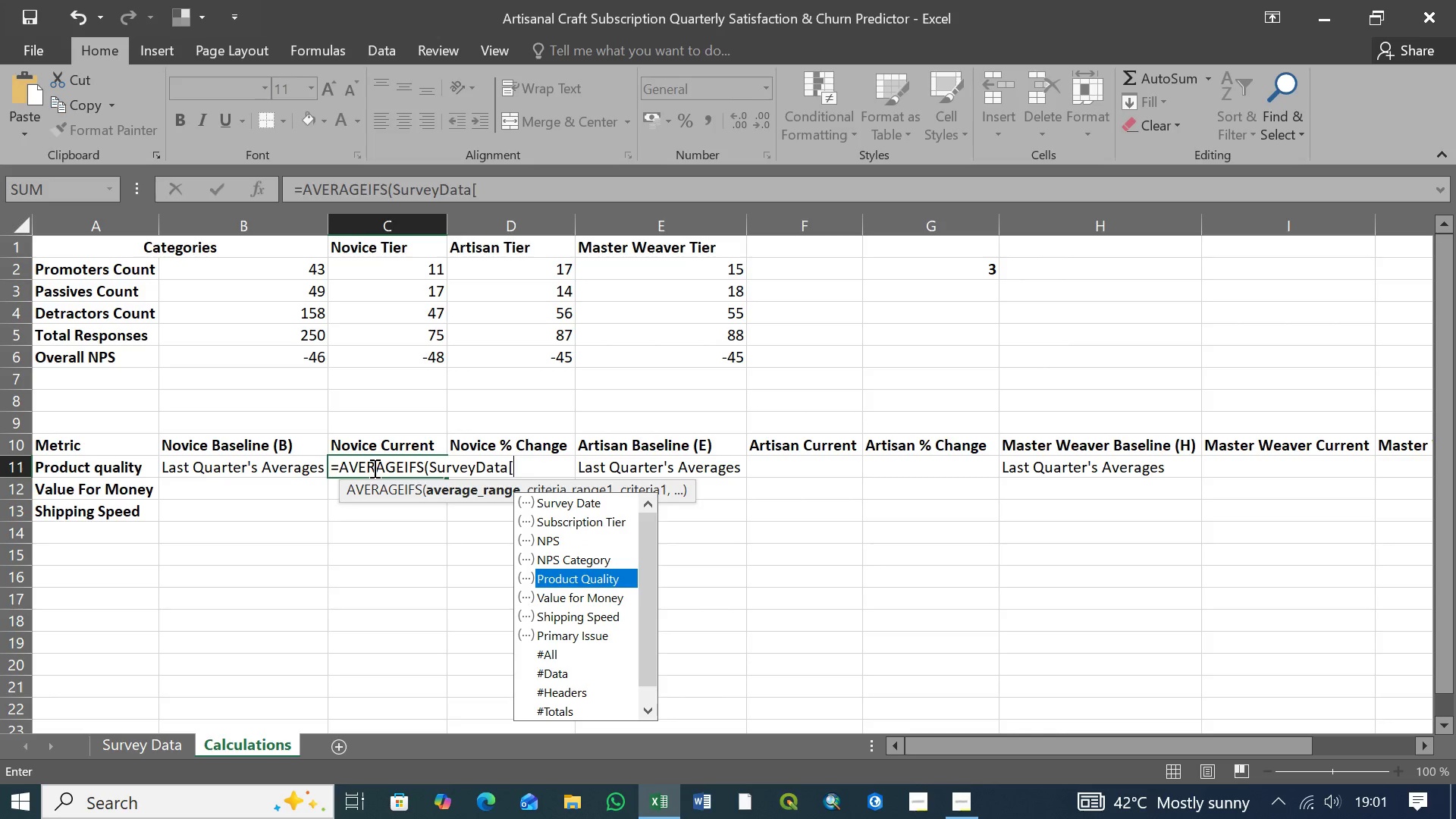 
key(ArrowDown)
 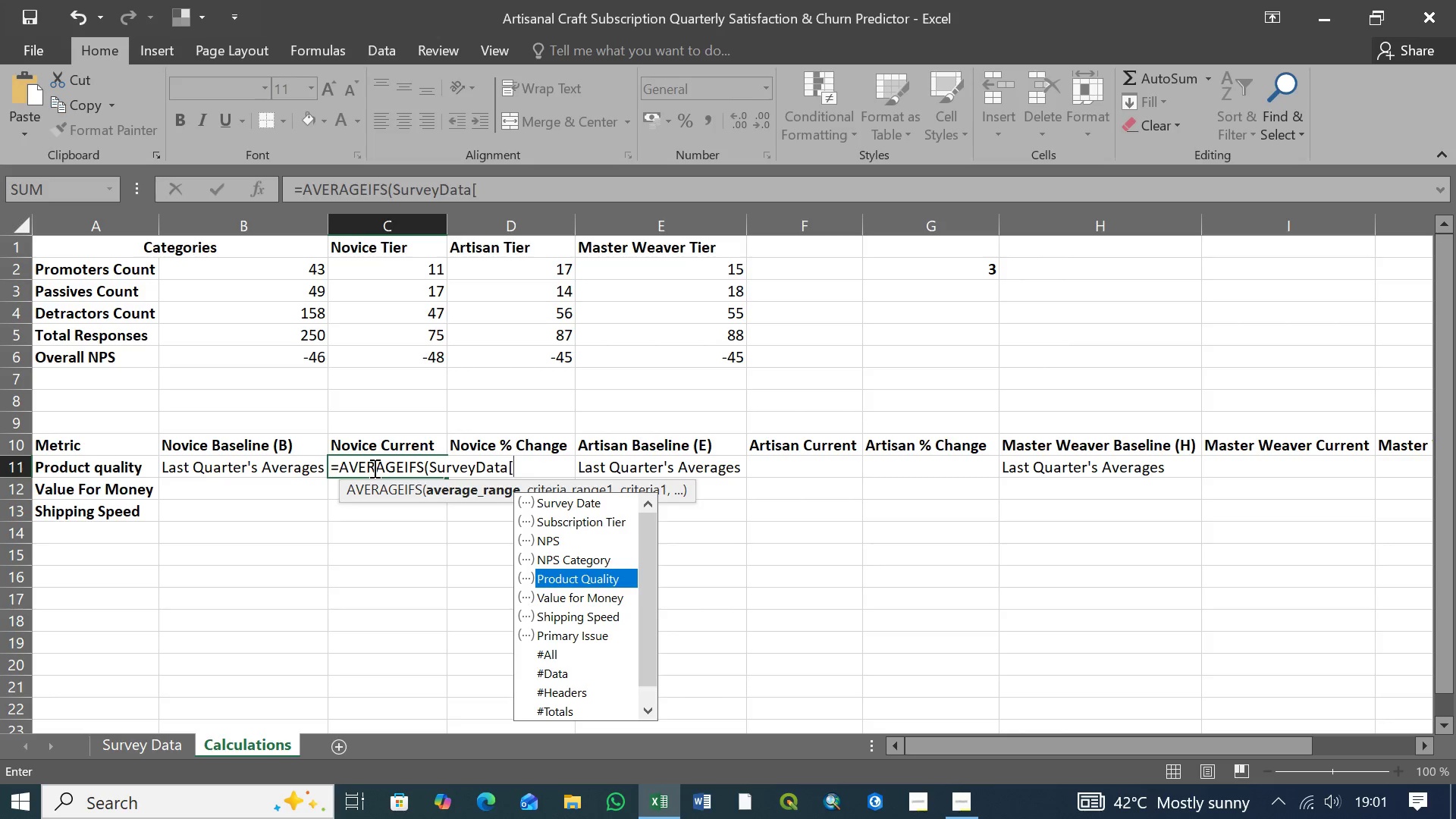 
key(Tab)
 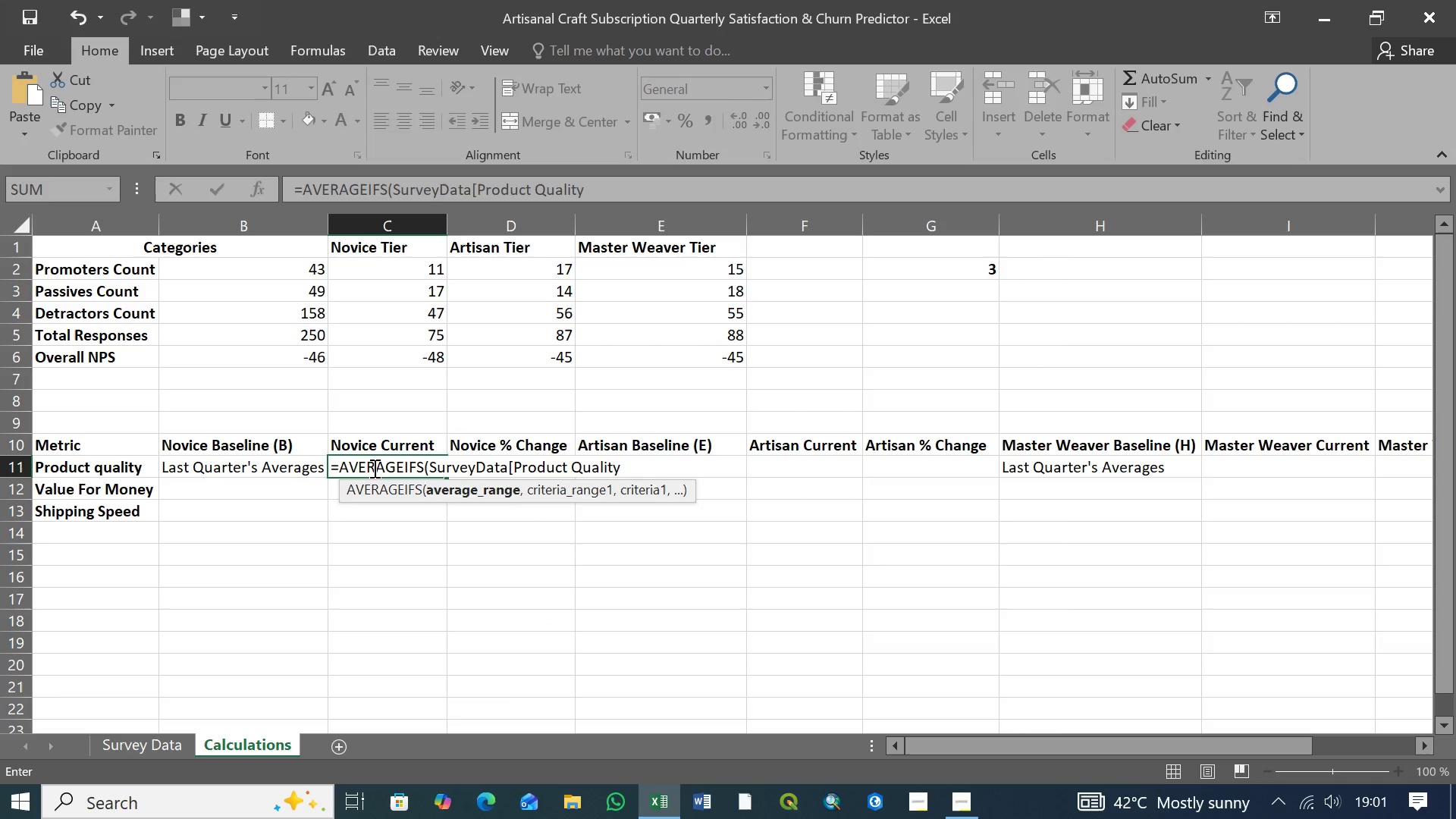 
key(BracketRight)
 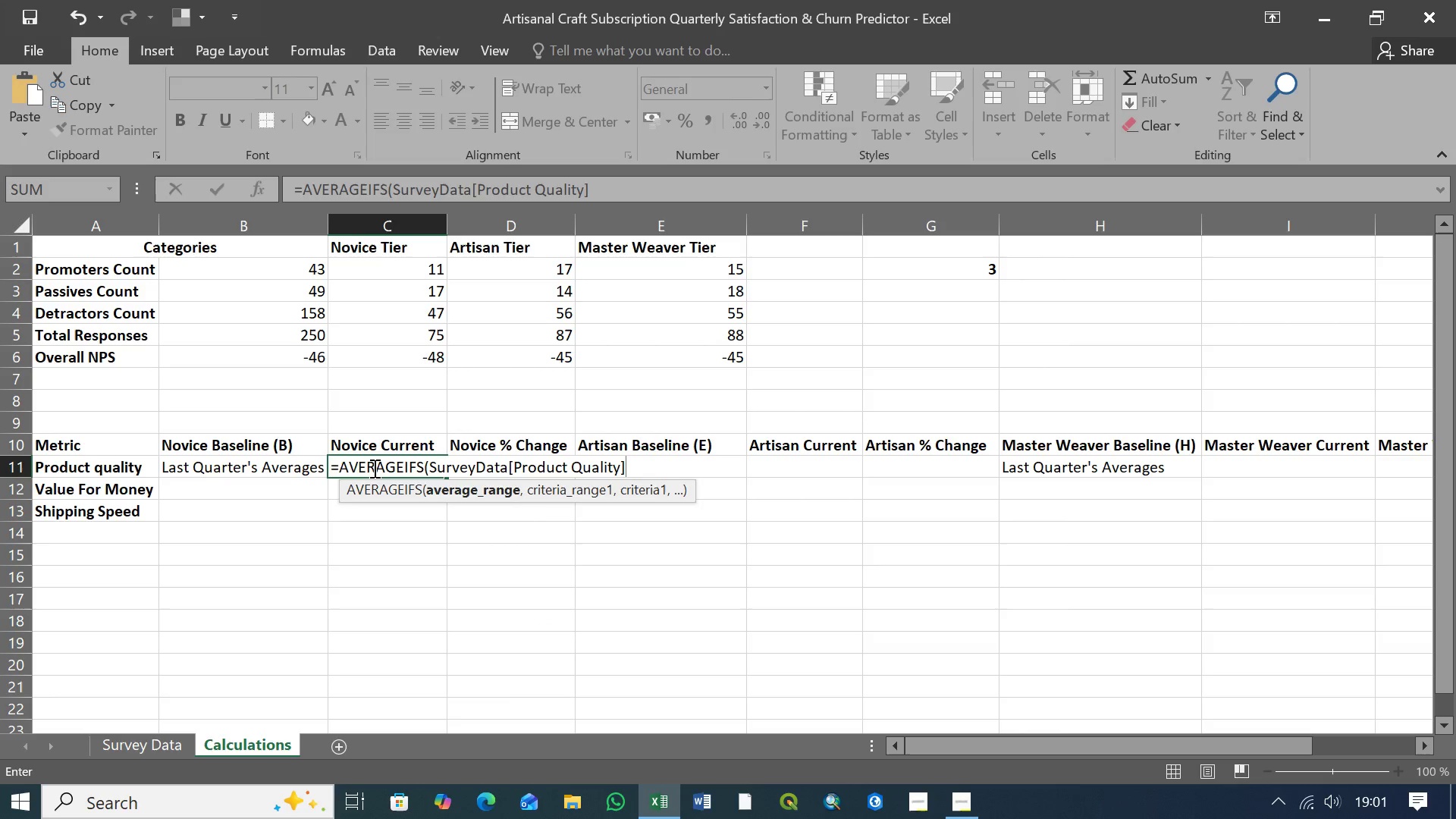 
wait(6.27)
 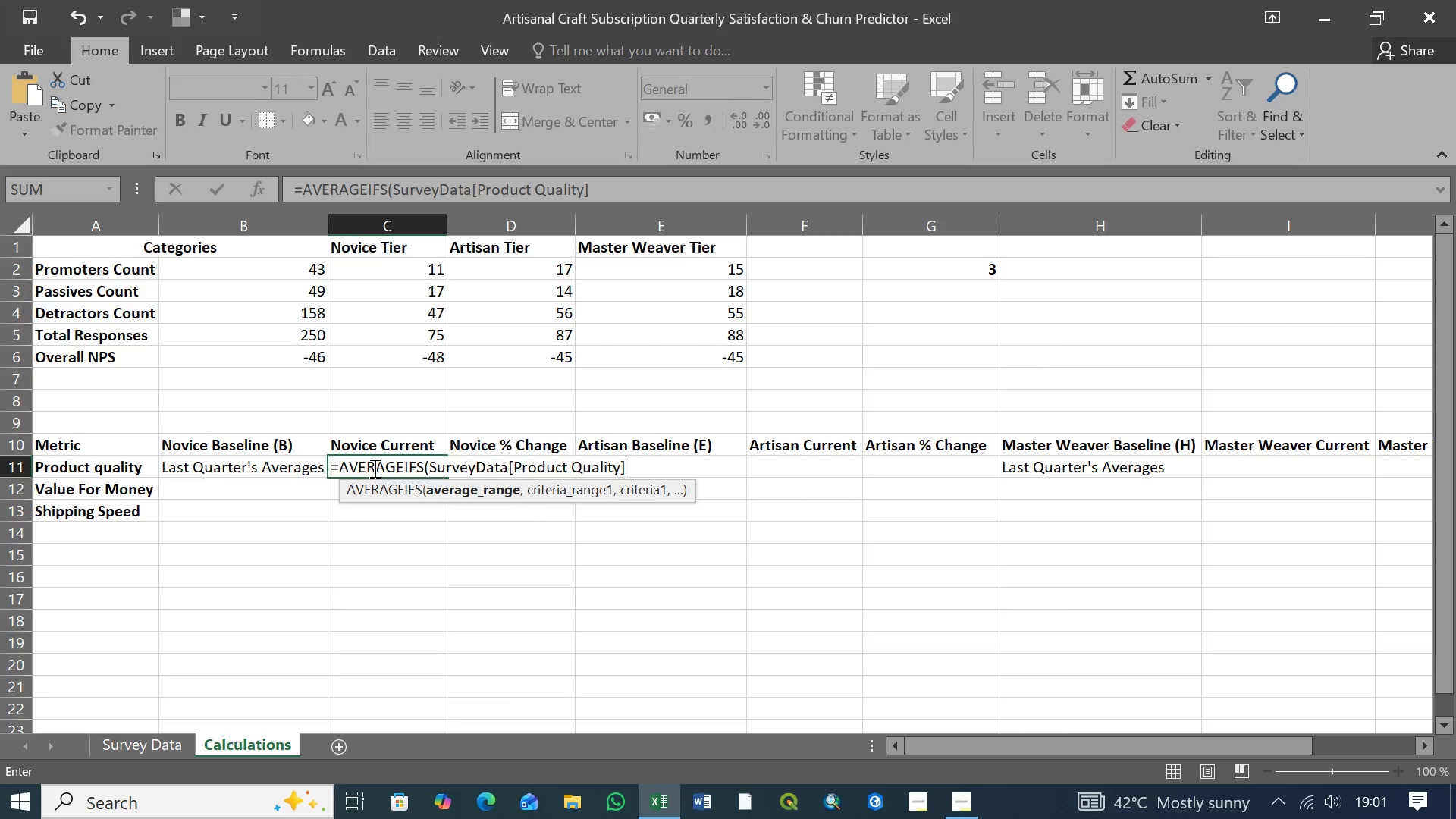 
type(,Sur)
key(Tab)
 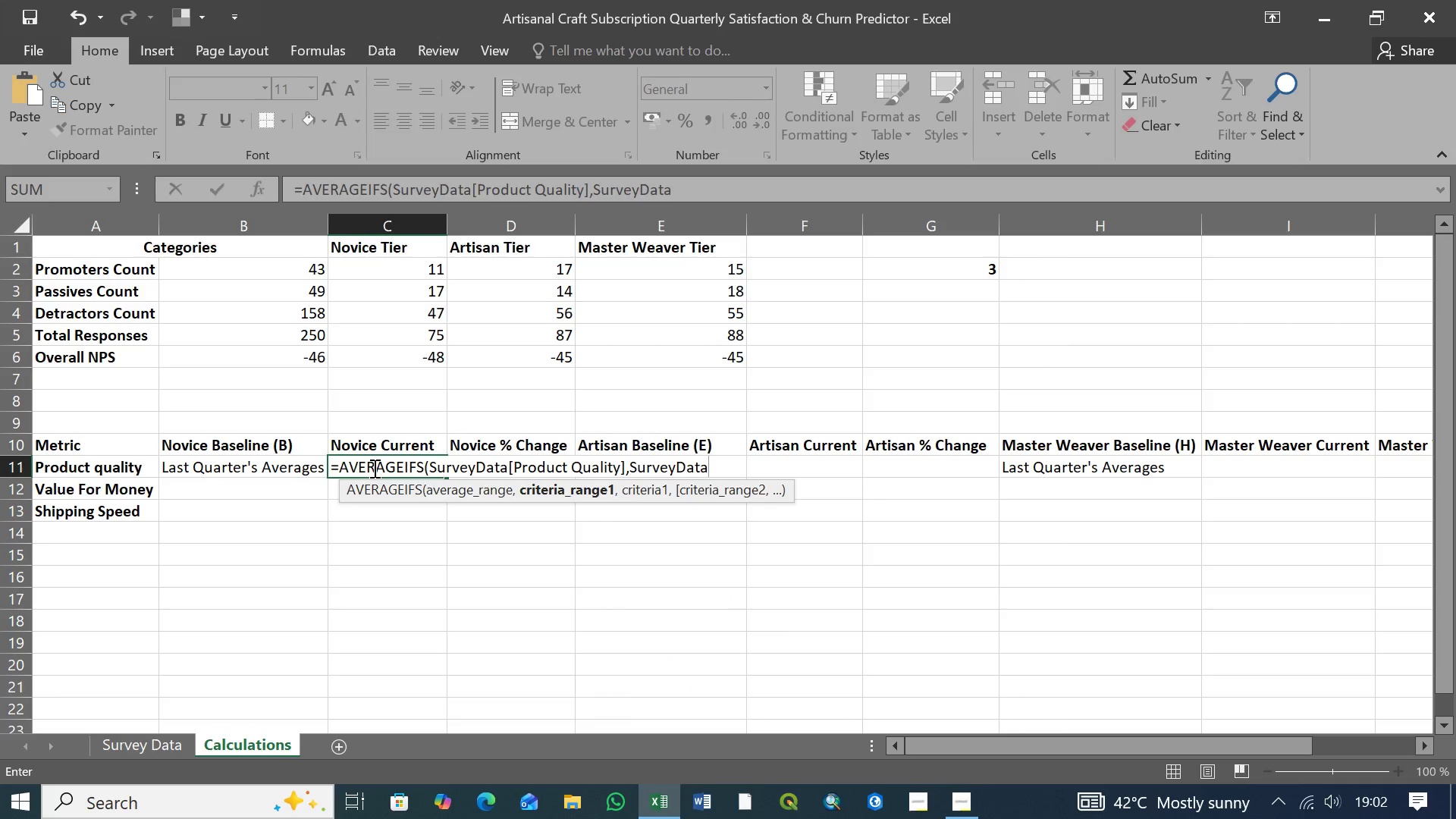 
key(BracketLeft)
 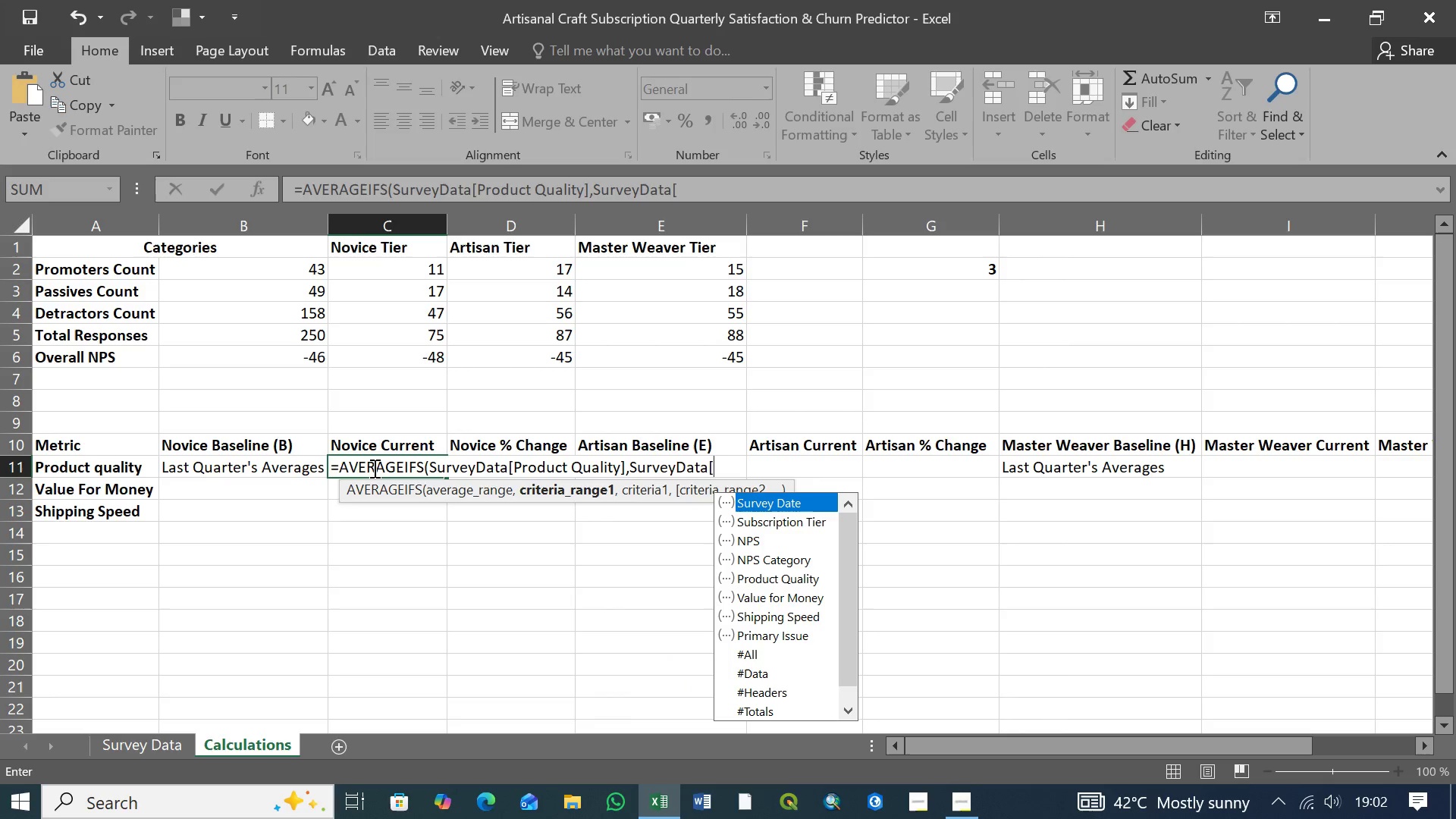 
key(ArrowDown)
 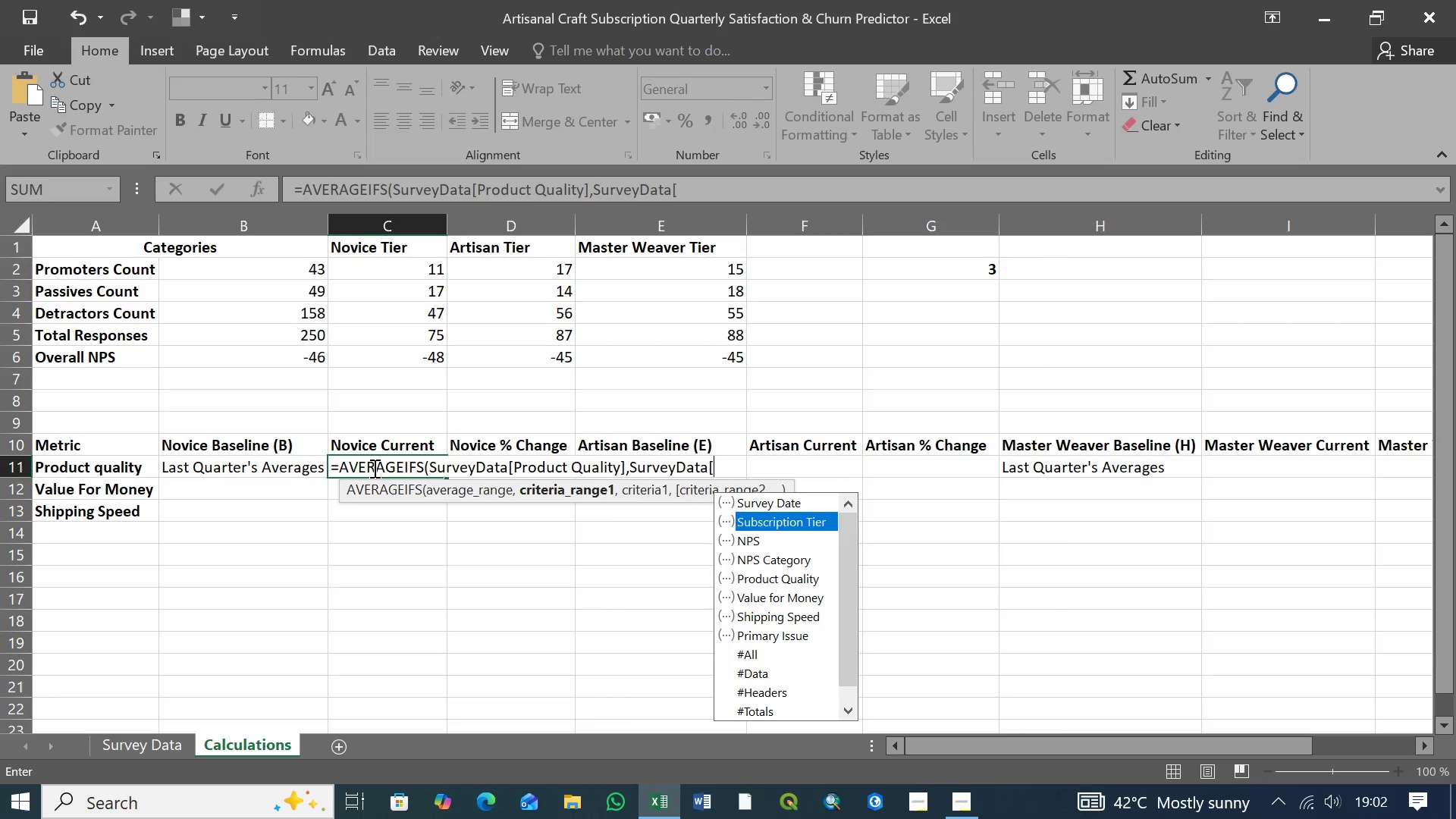 
key(Tab)
 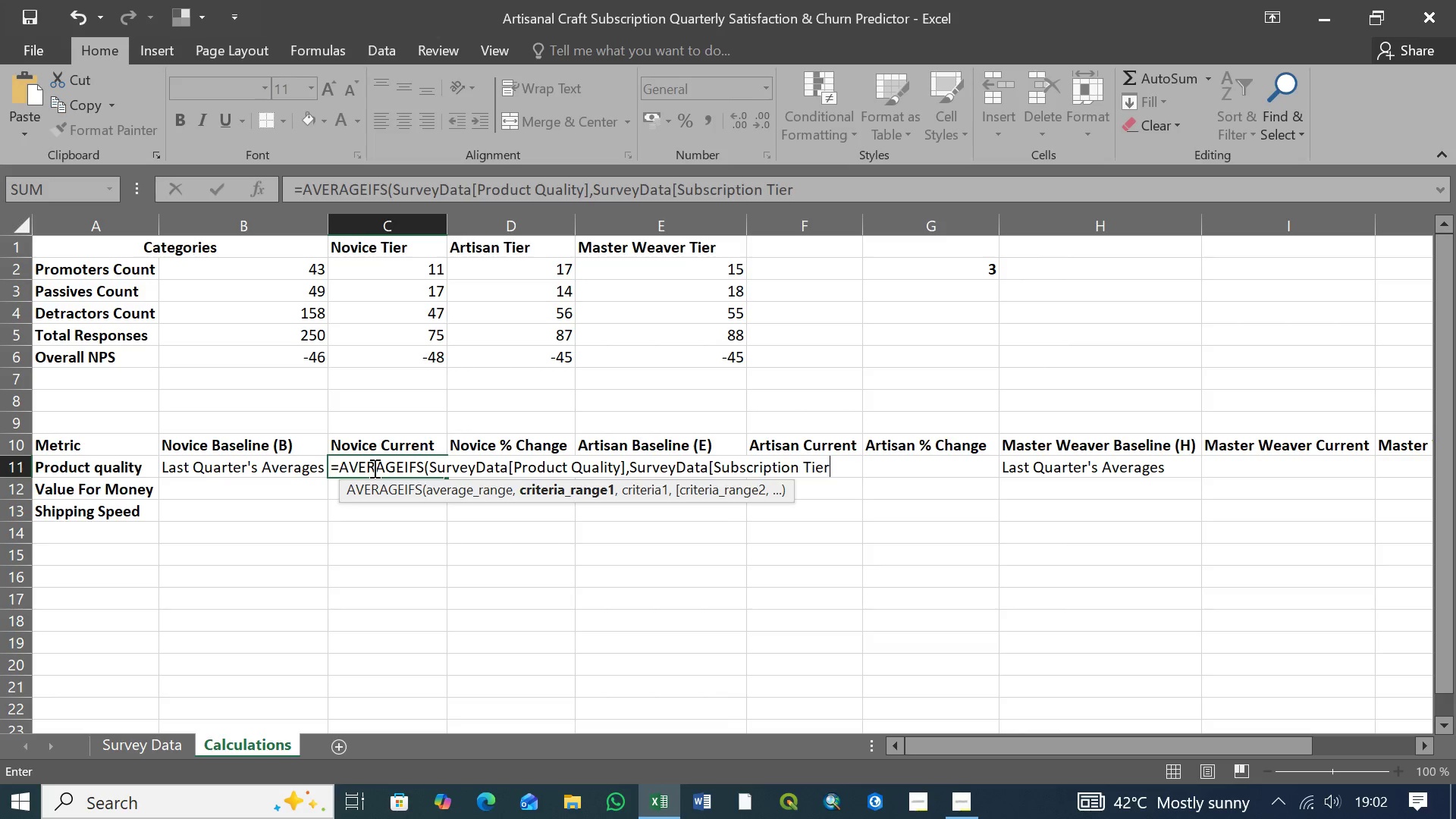 
wait(13.34)
 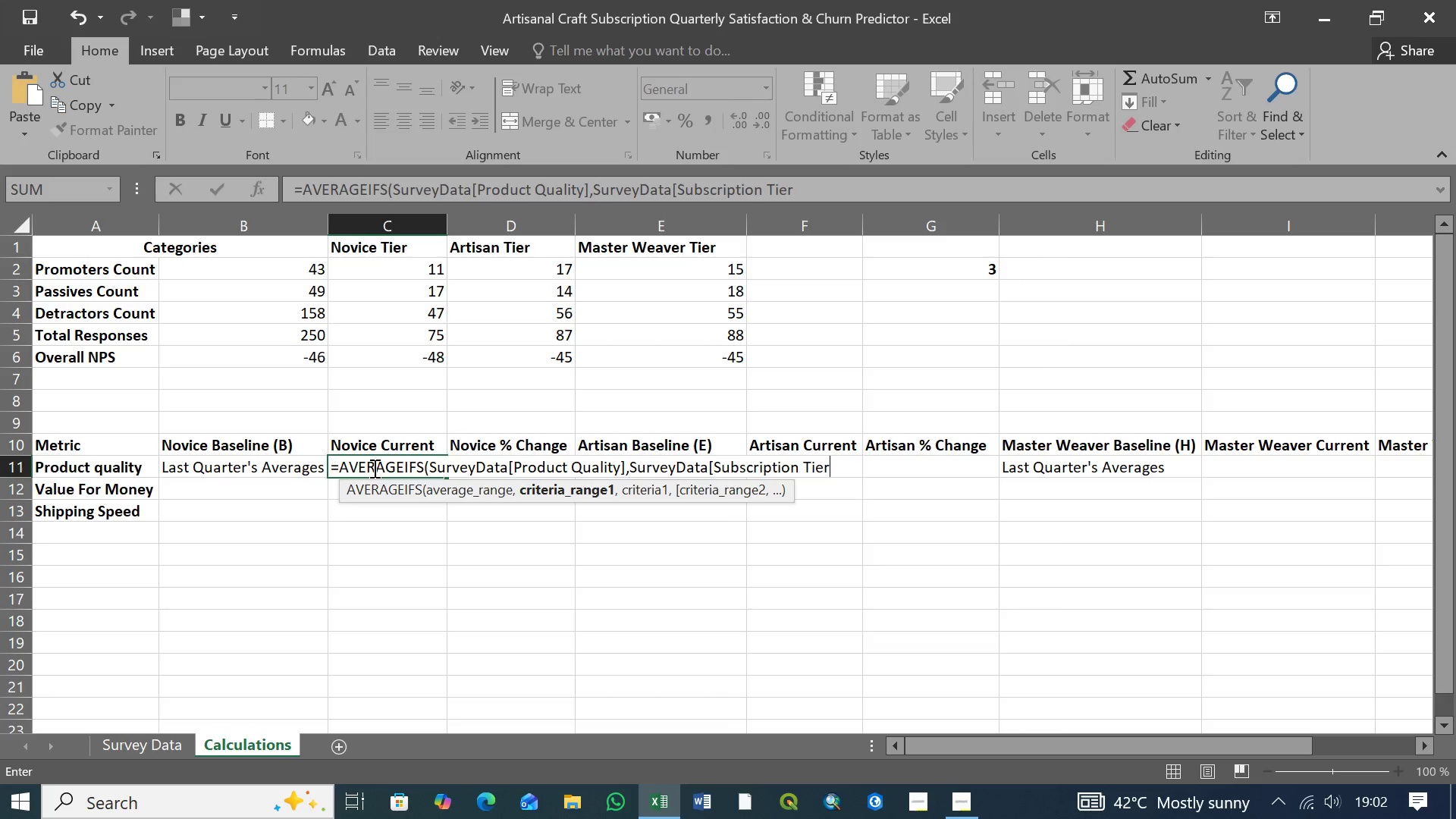 
type(],"Novice"))
 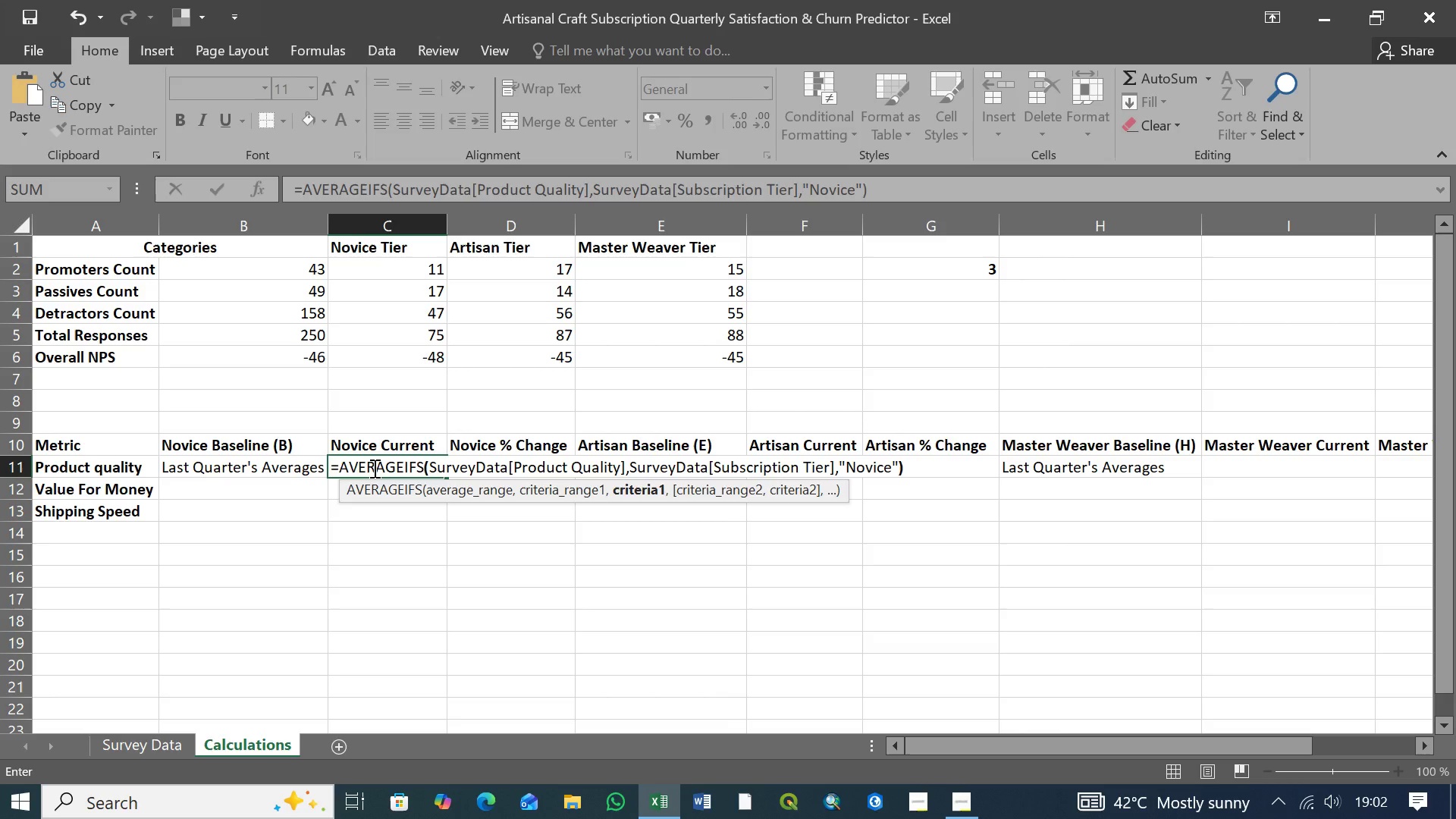 
key(Enter)
 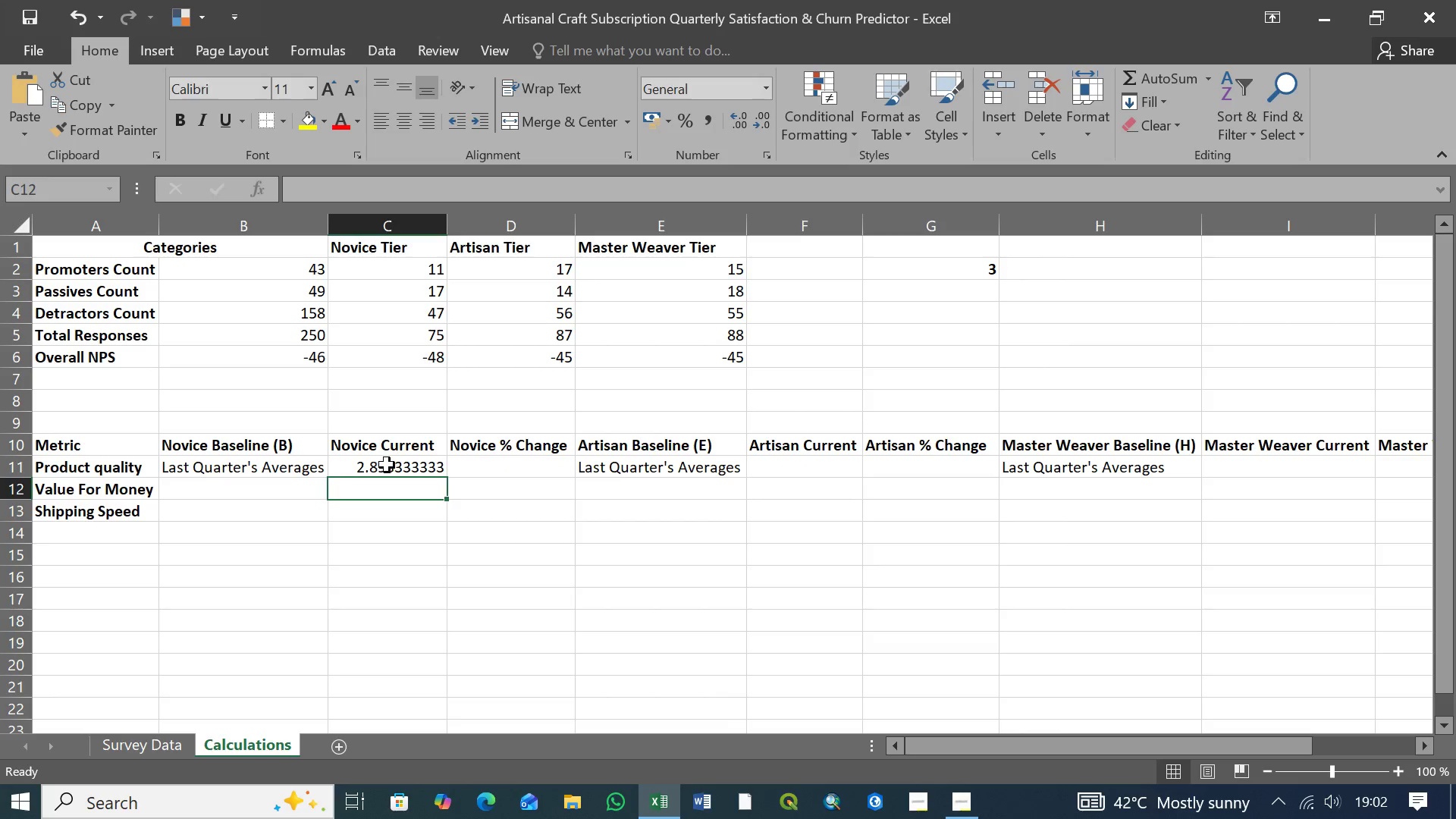 
left_click([393, 469])
 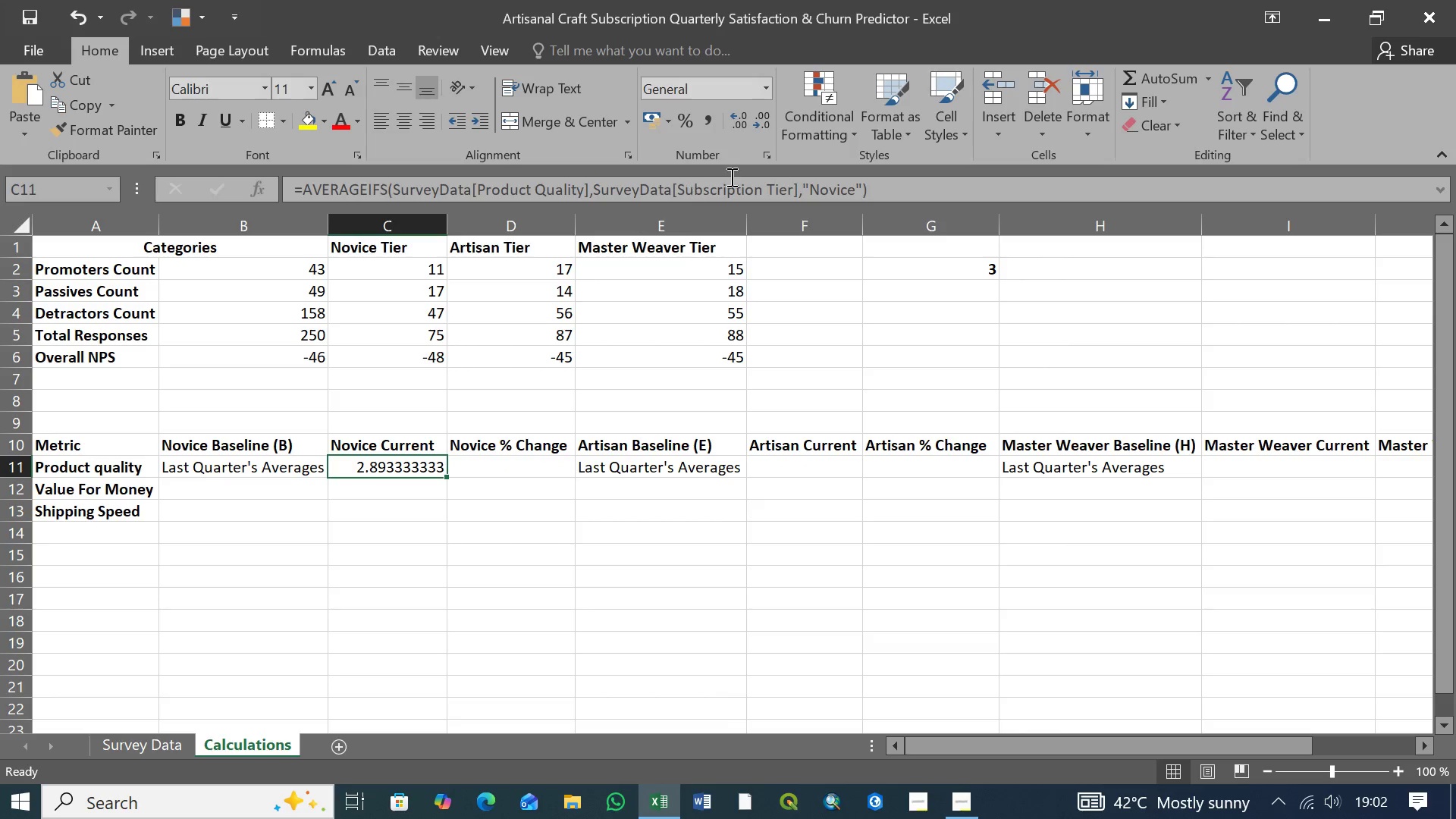 
wait(5.61)
 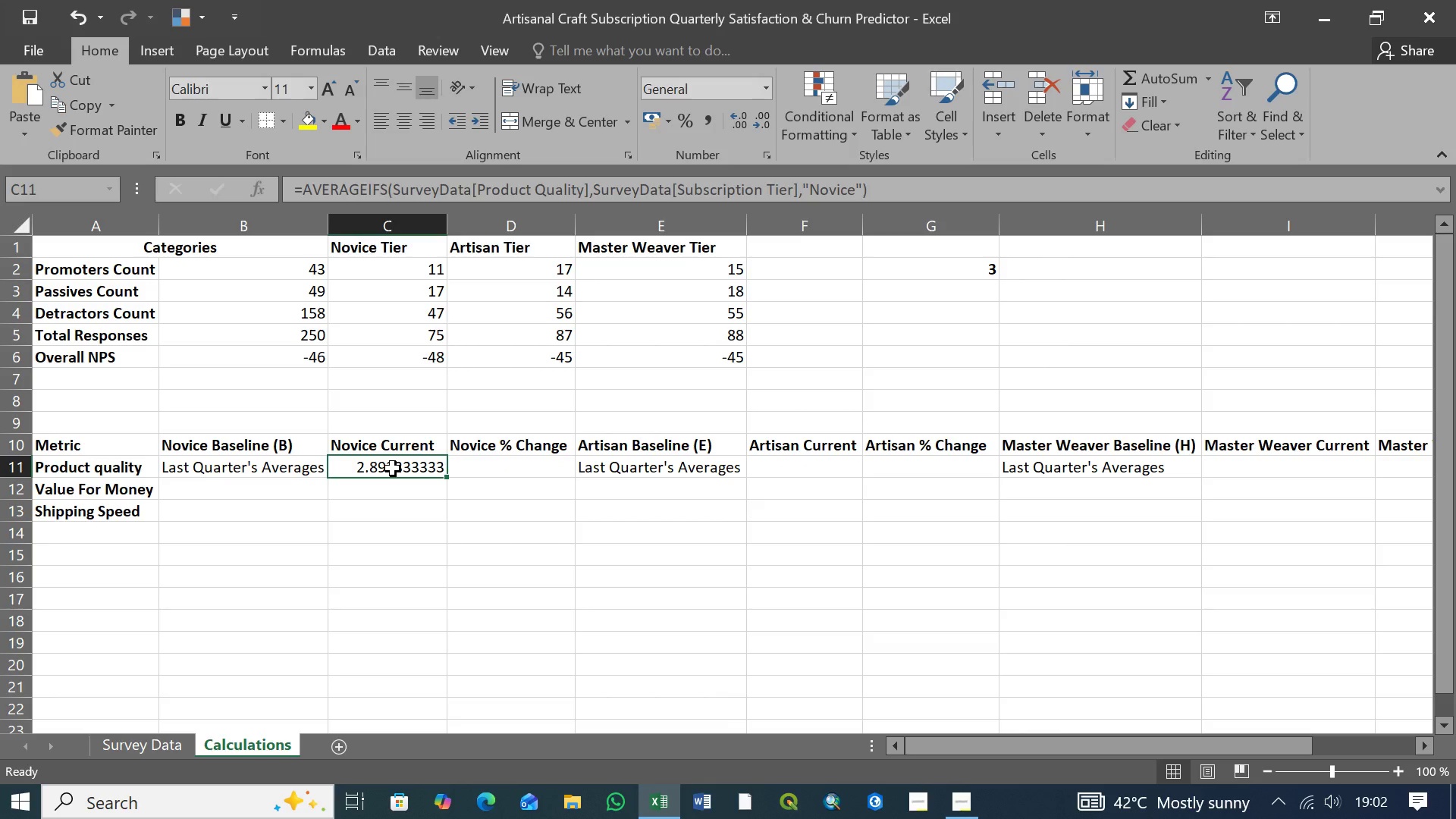 
double_click([765, 118])
 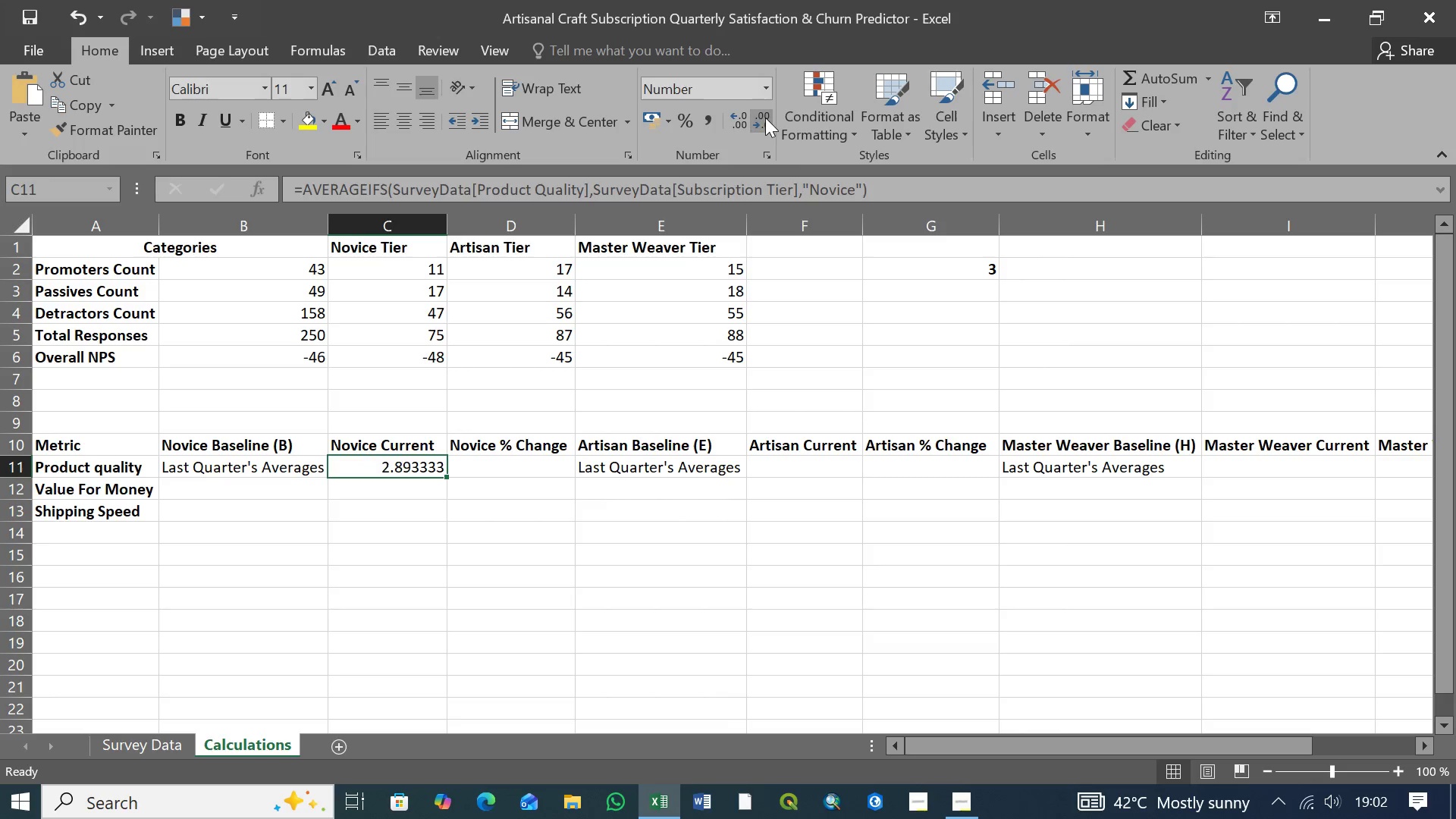 
triple_click([765, 118])
 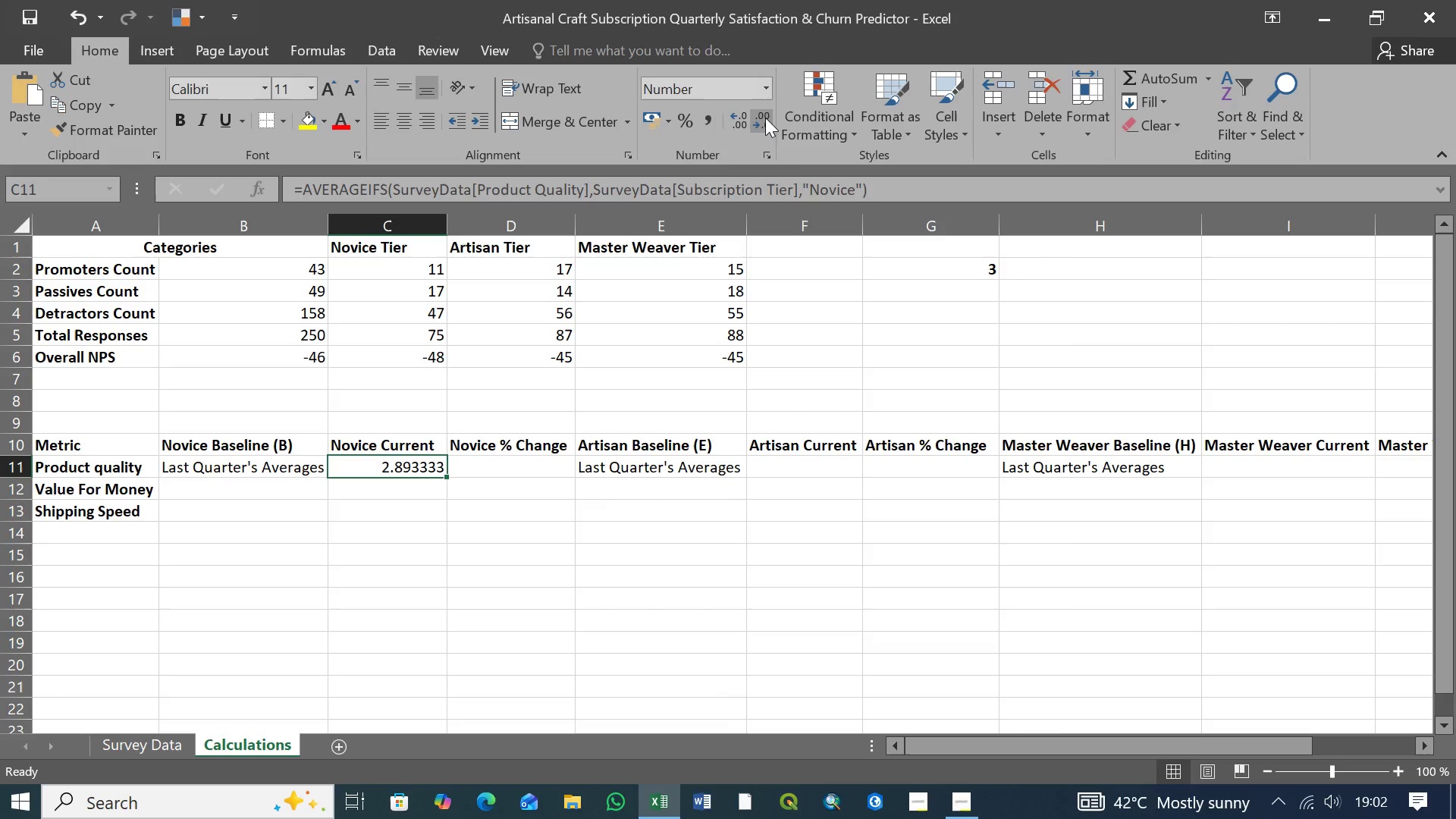 
triple_click([765, 118])
 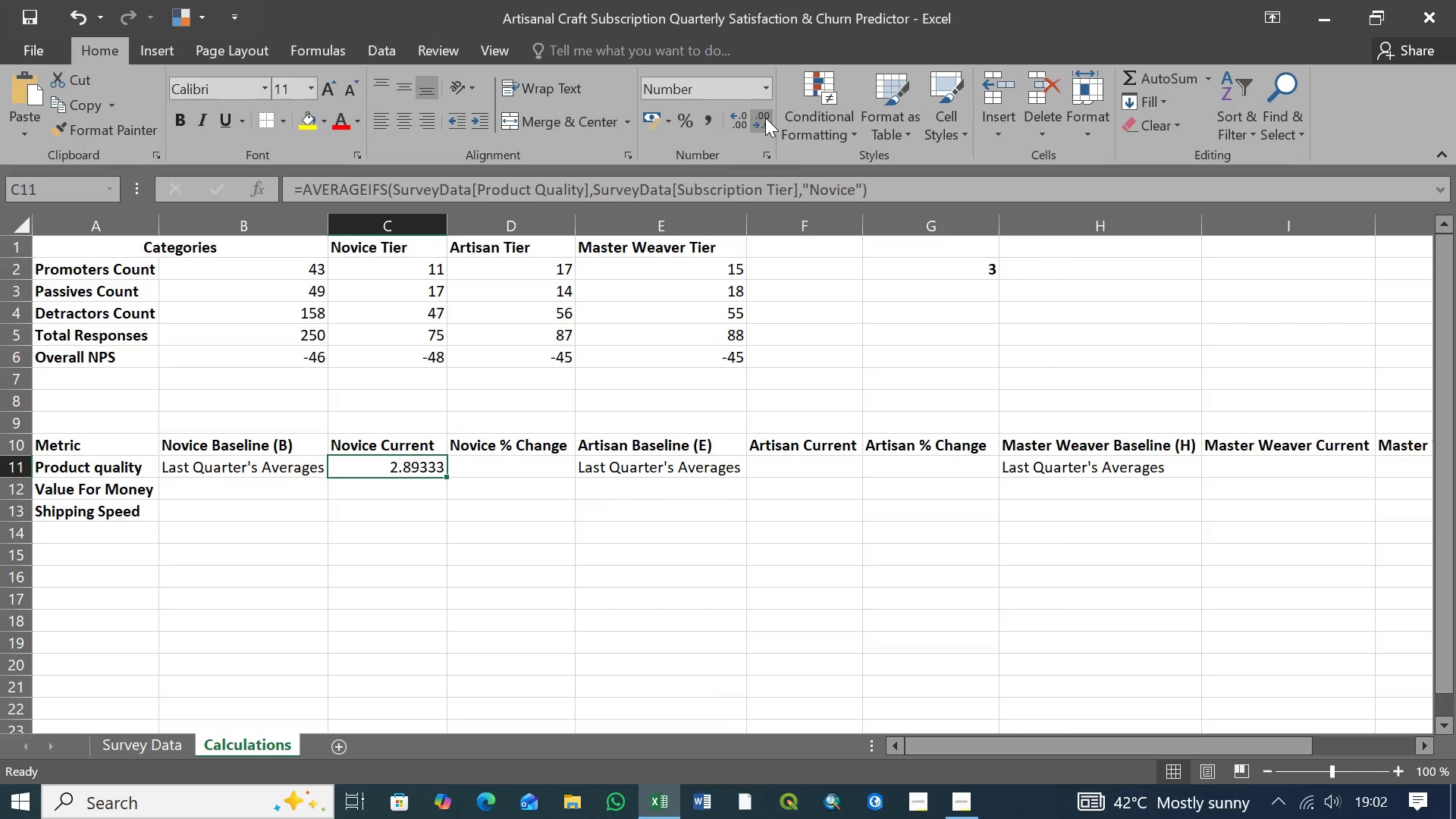 
triple_click([765, 118])
 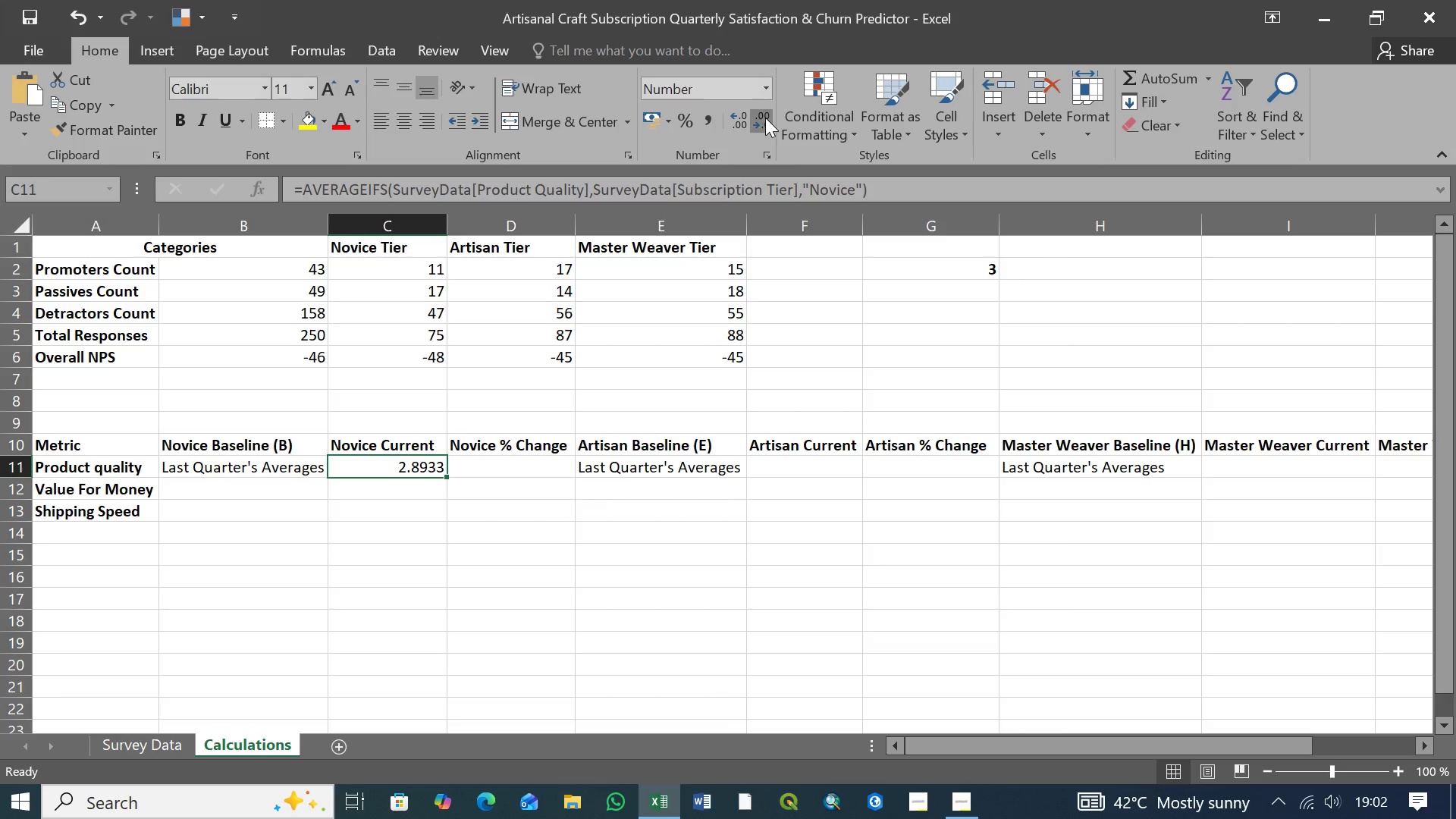 
triple_click([765, 118])
 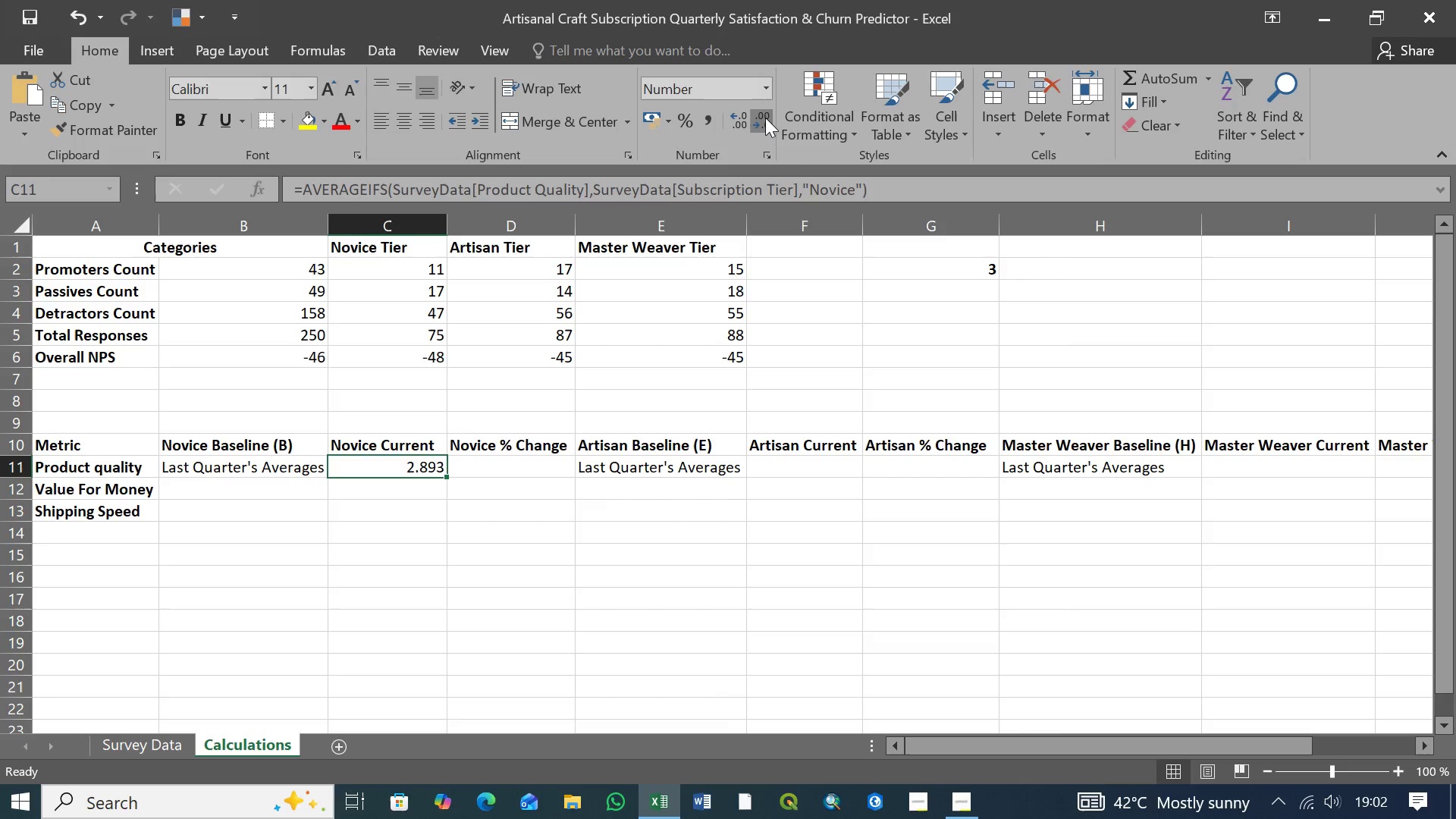 
triple_click([765, 118])
 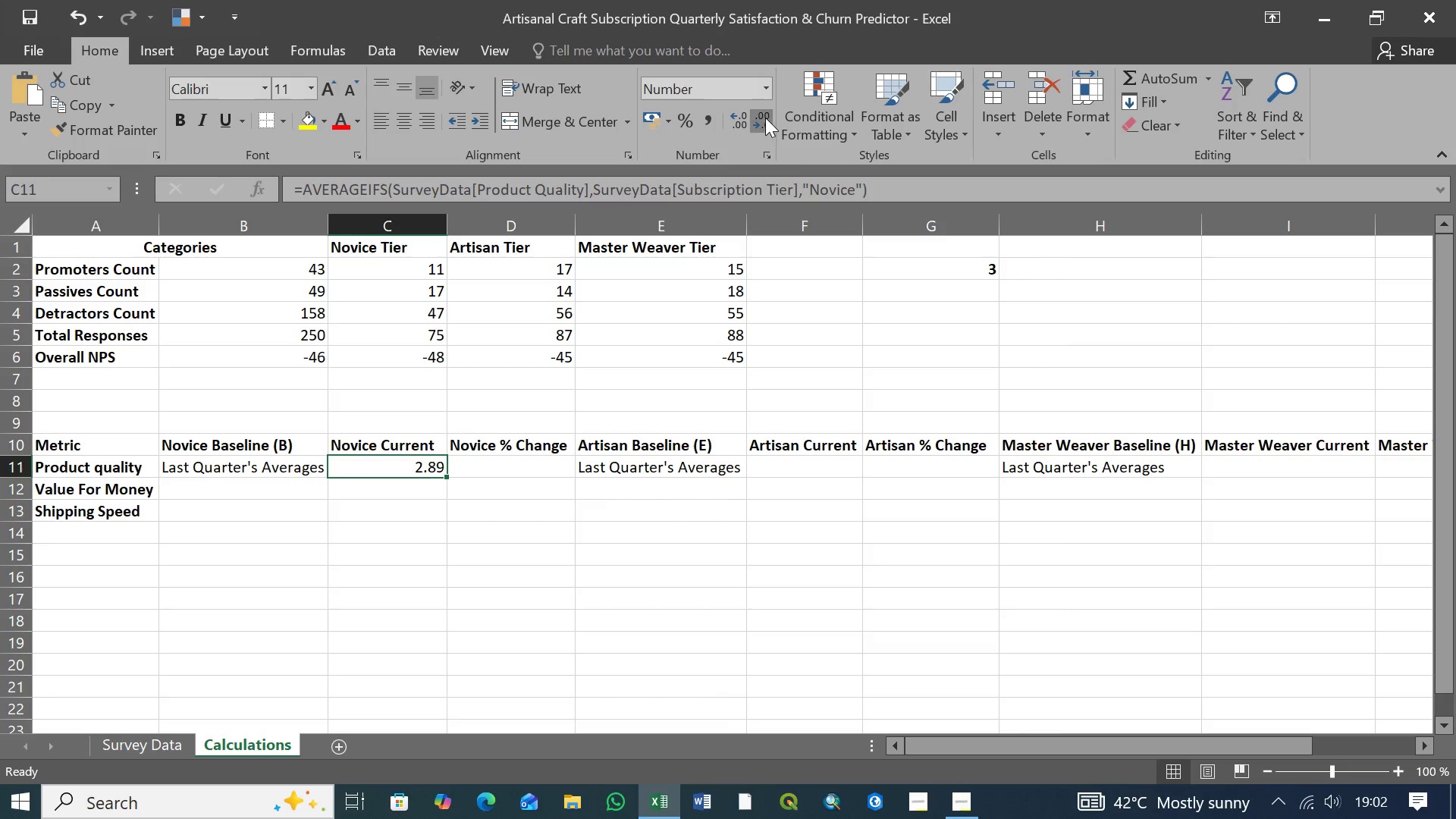 
left_click([765, 118])
 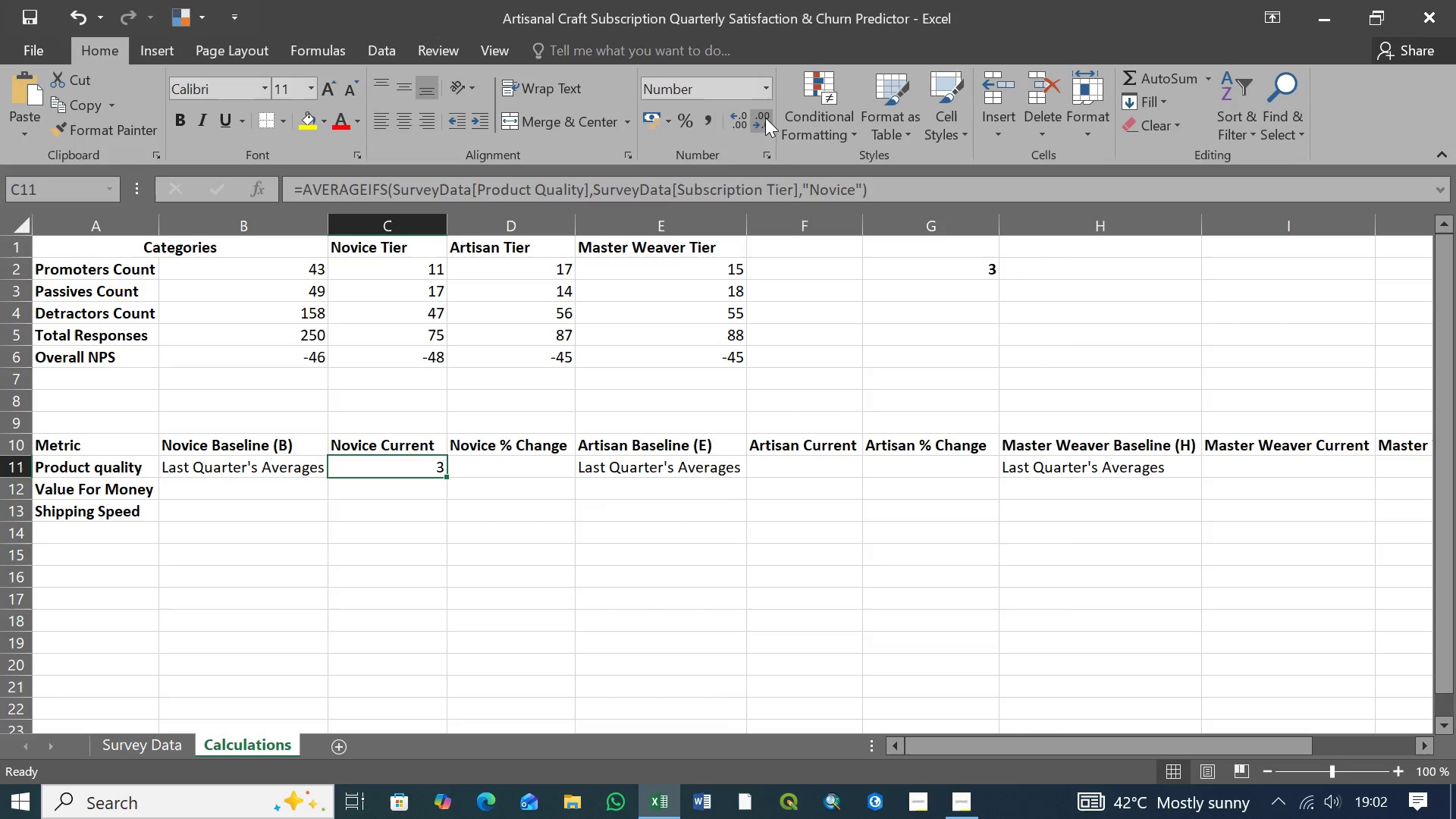 
left_click([765, 118])
 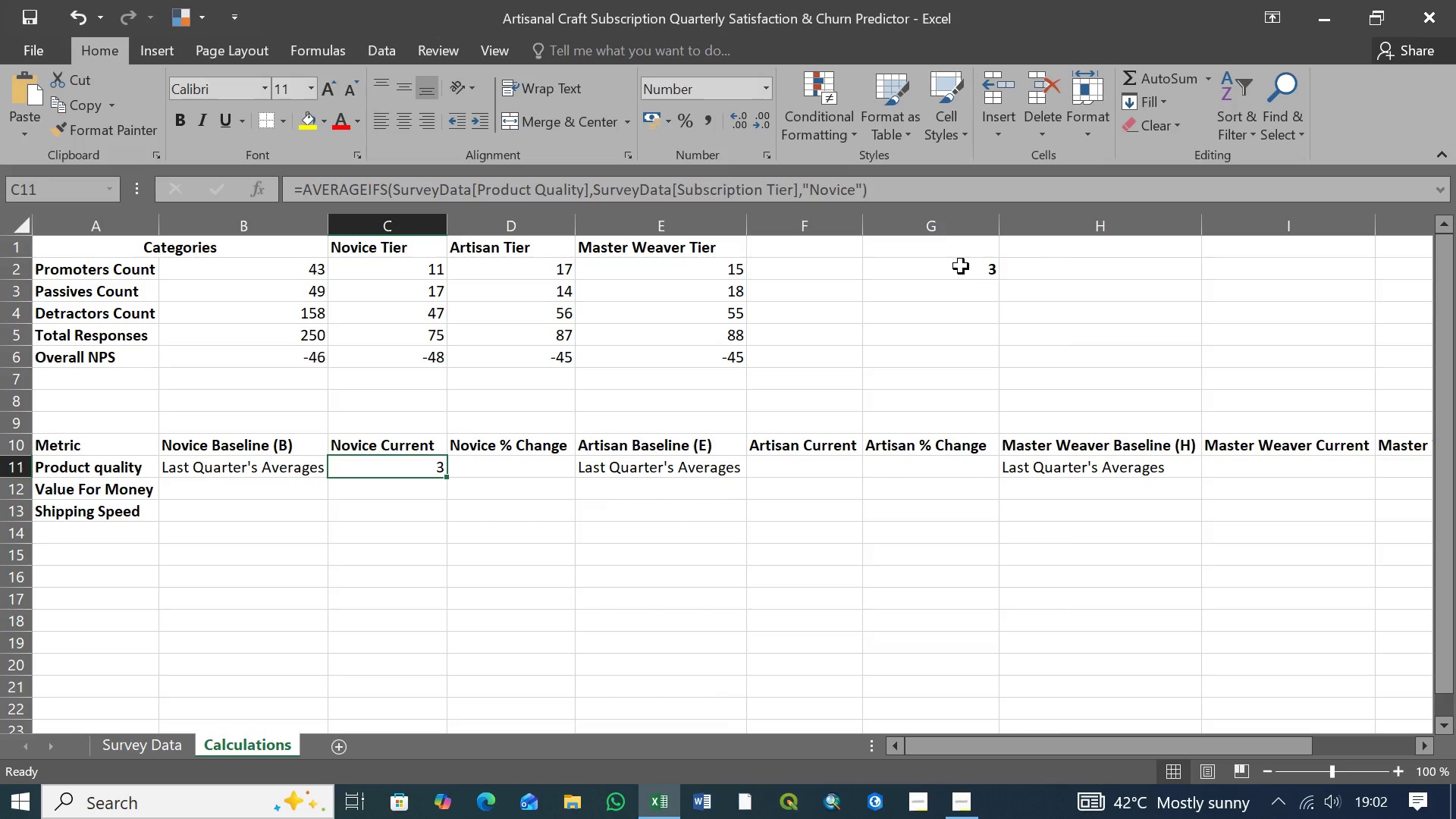 
left_click([961, 266])
 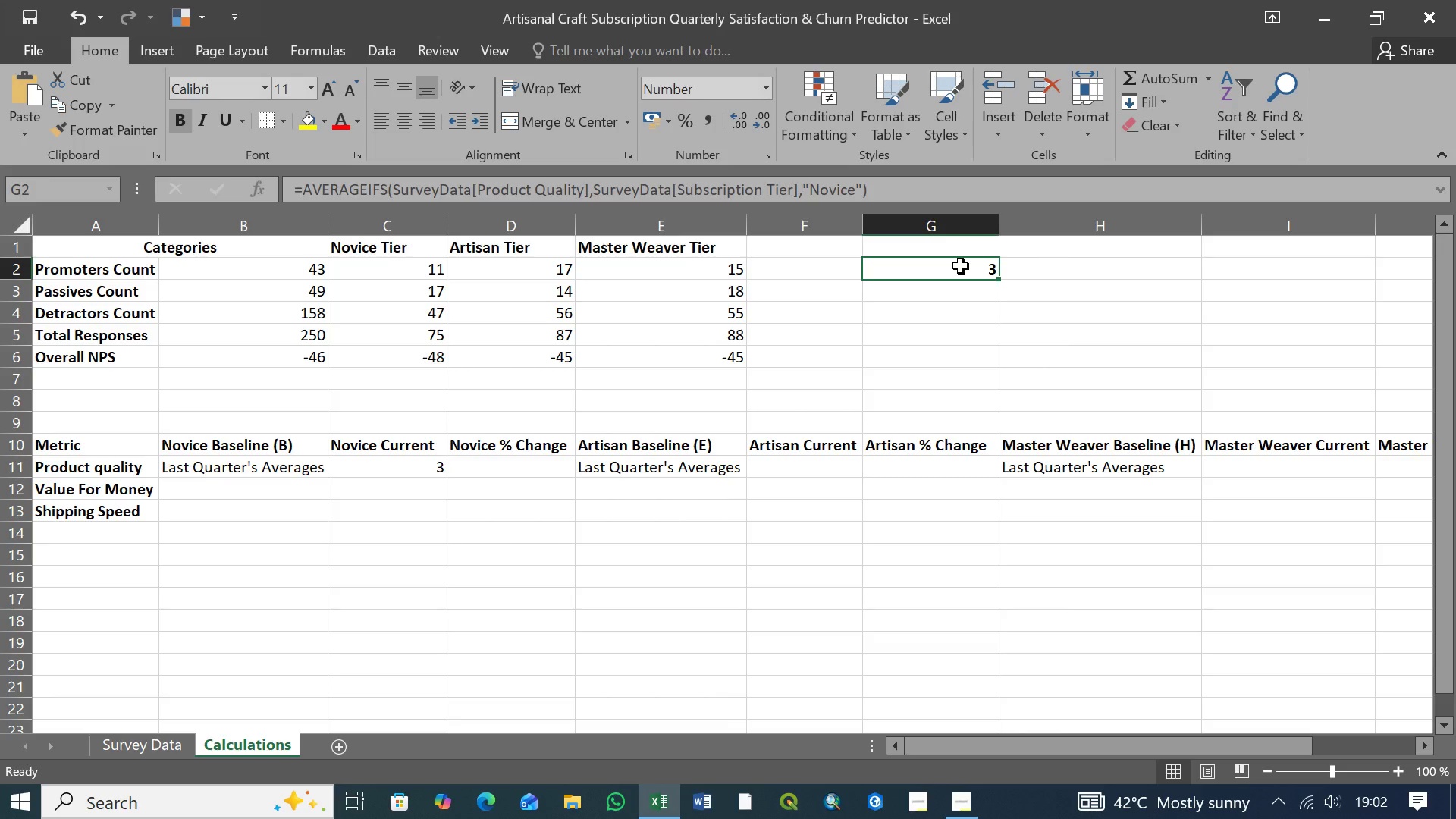 
wait(8.55)
 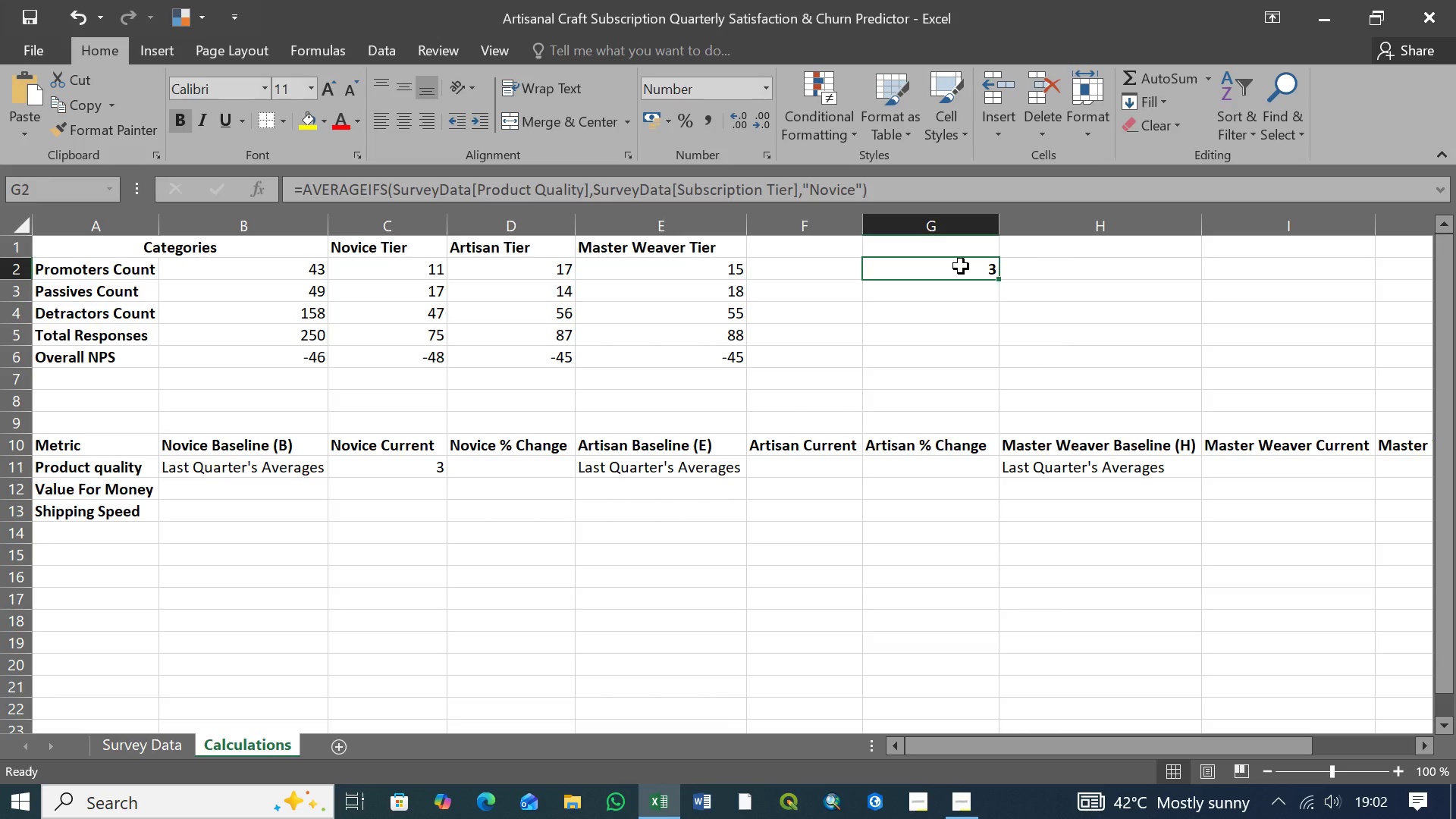 
left_click([422, 468])
 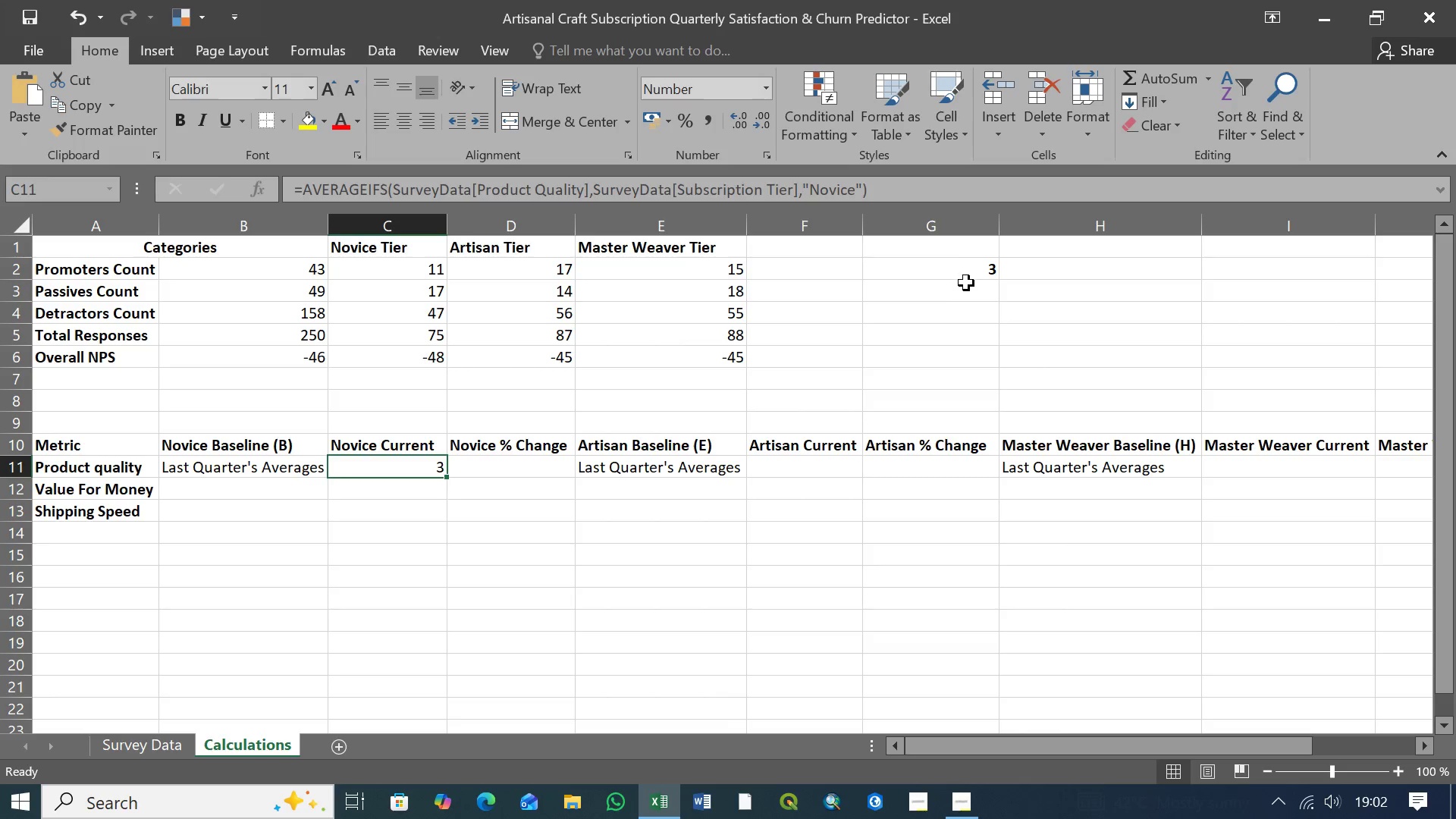 
left_click([967, 273])
 